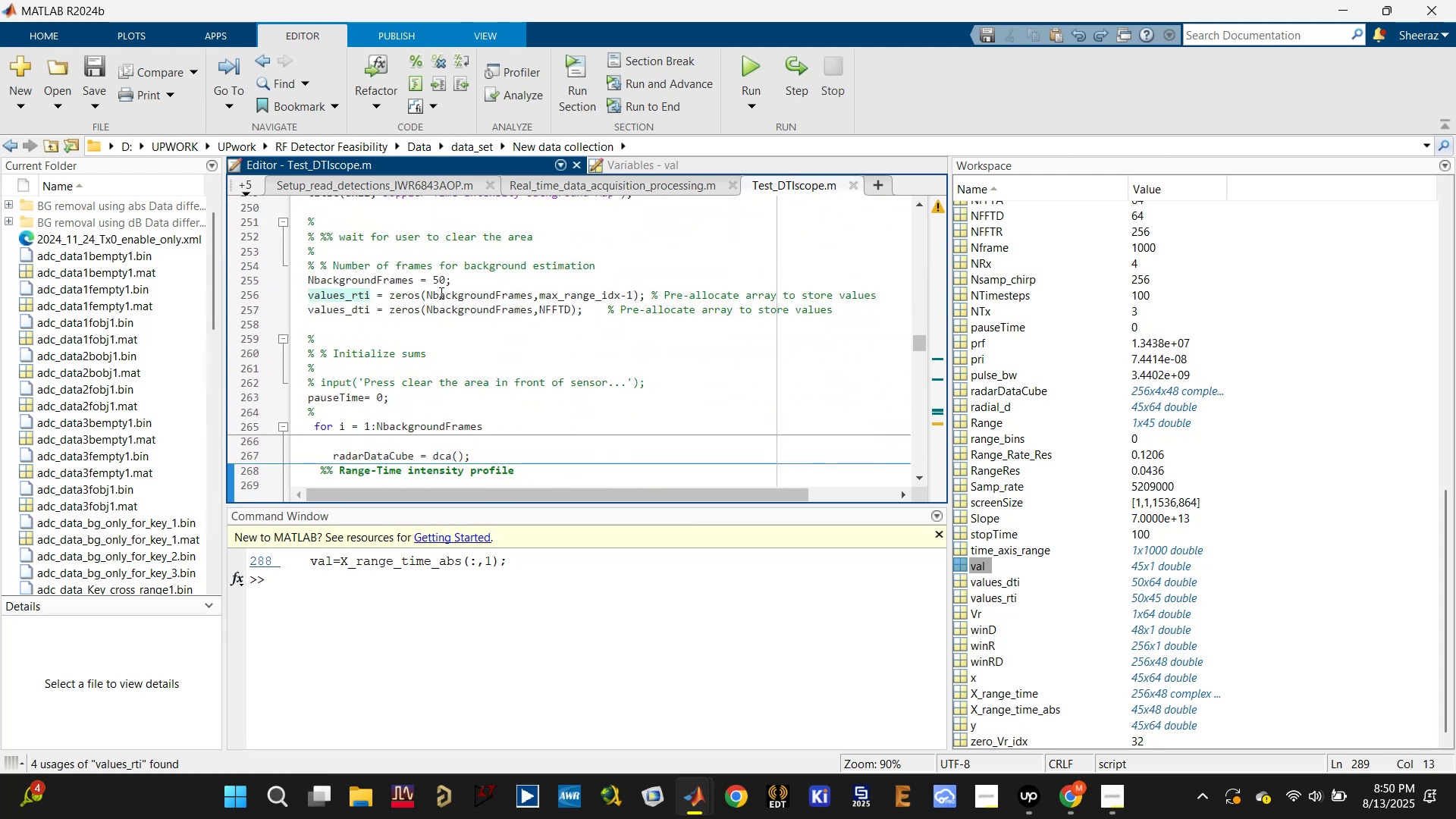 
left_click([472, 295])
 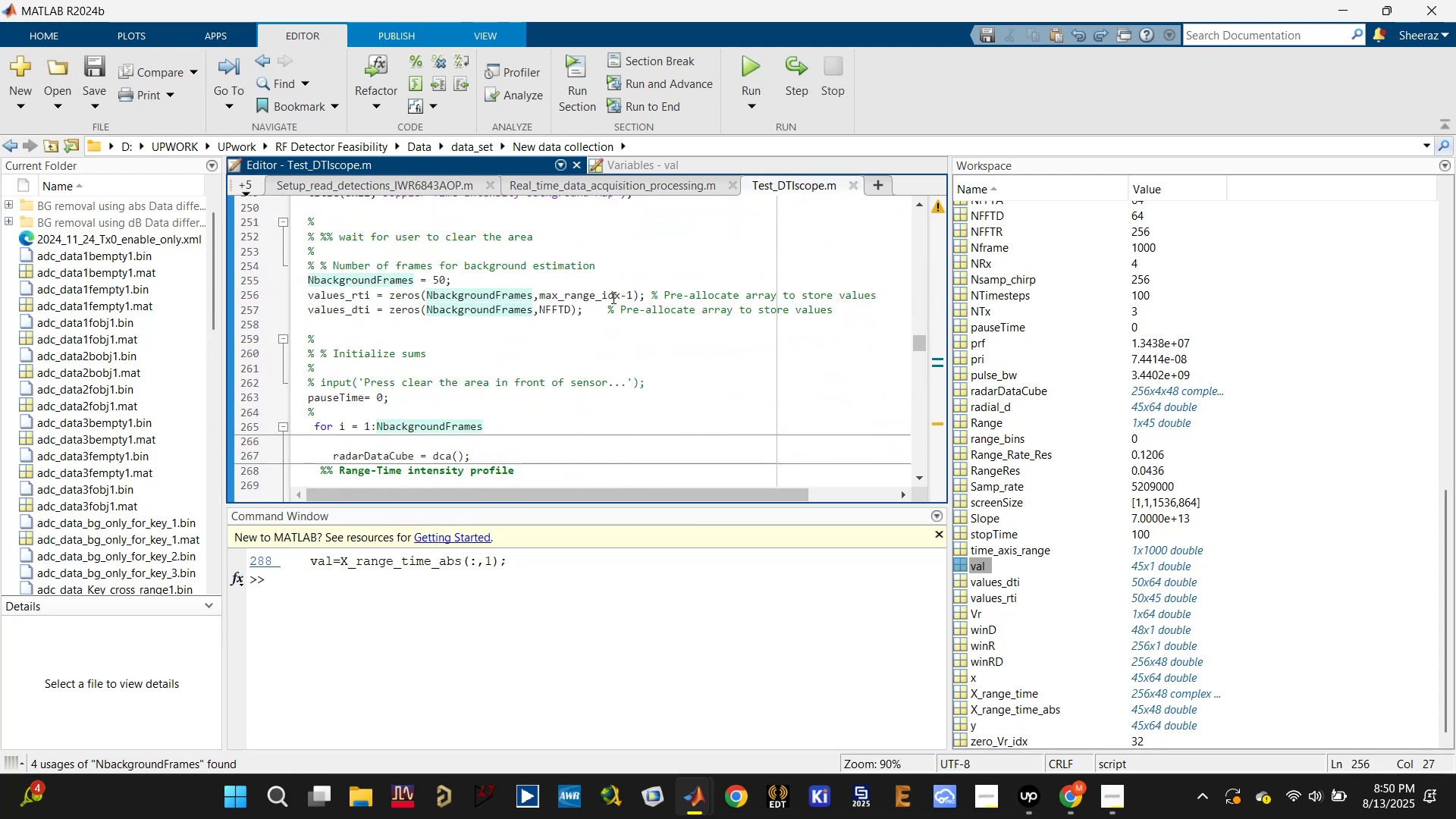 
left_click([596, 291])
 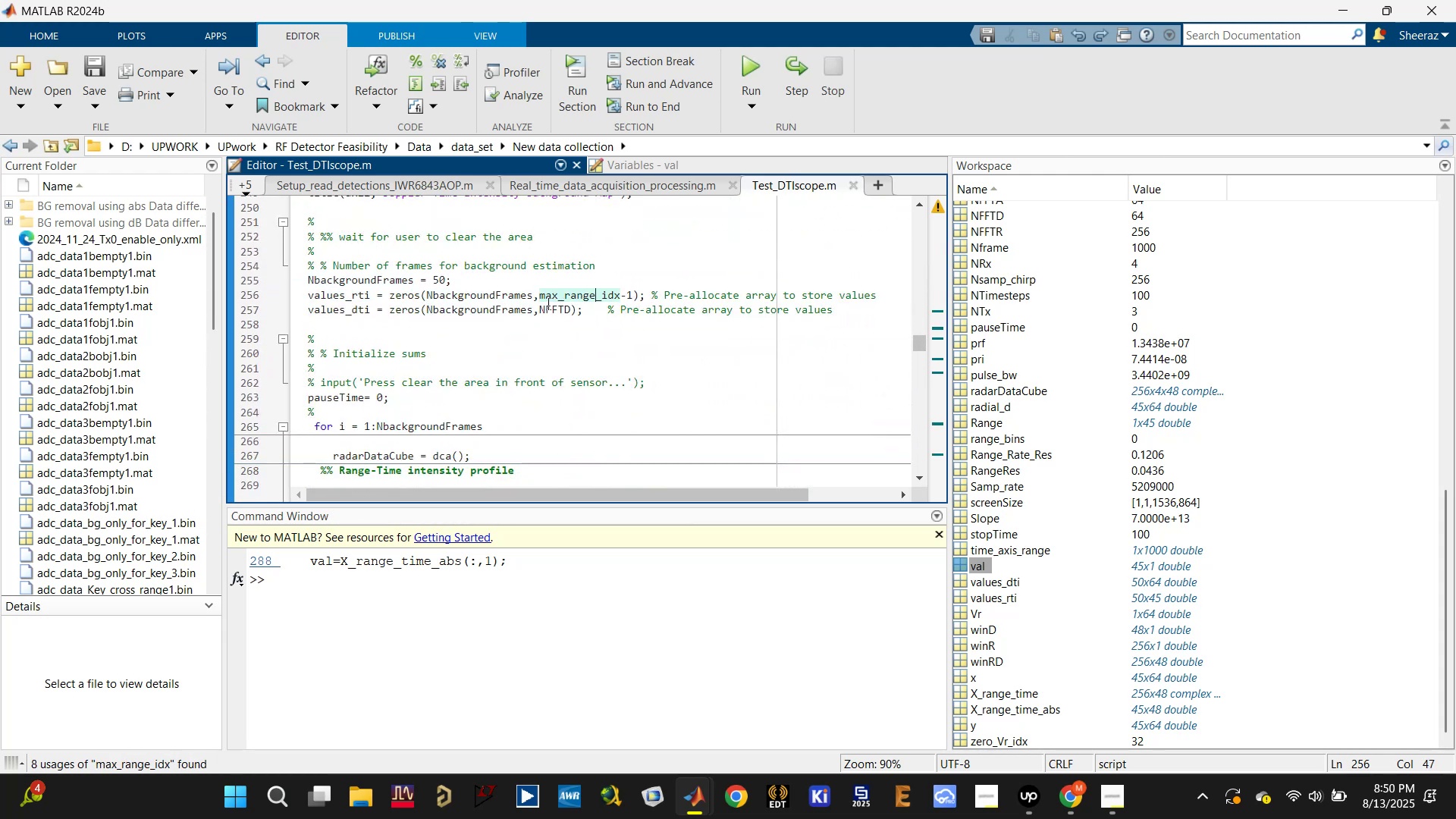 
left_click([539, 298])
 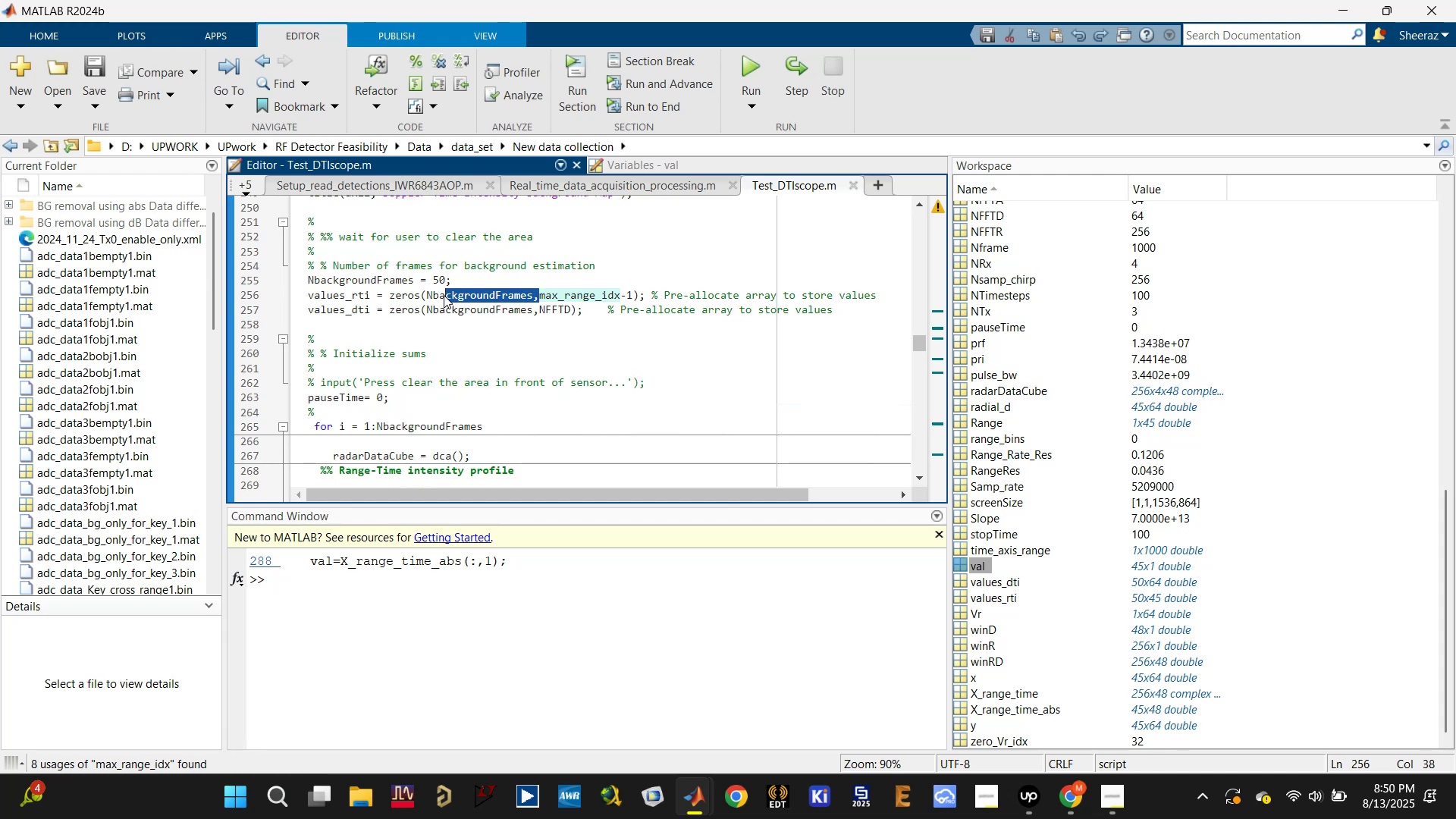 
key(Control+X)
 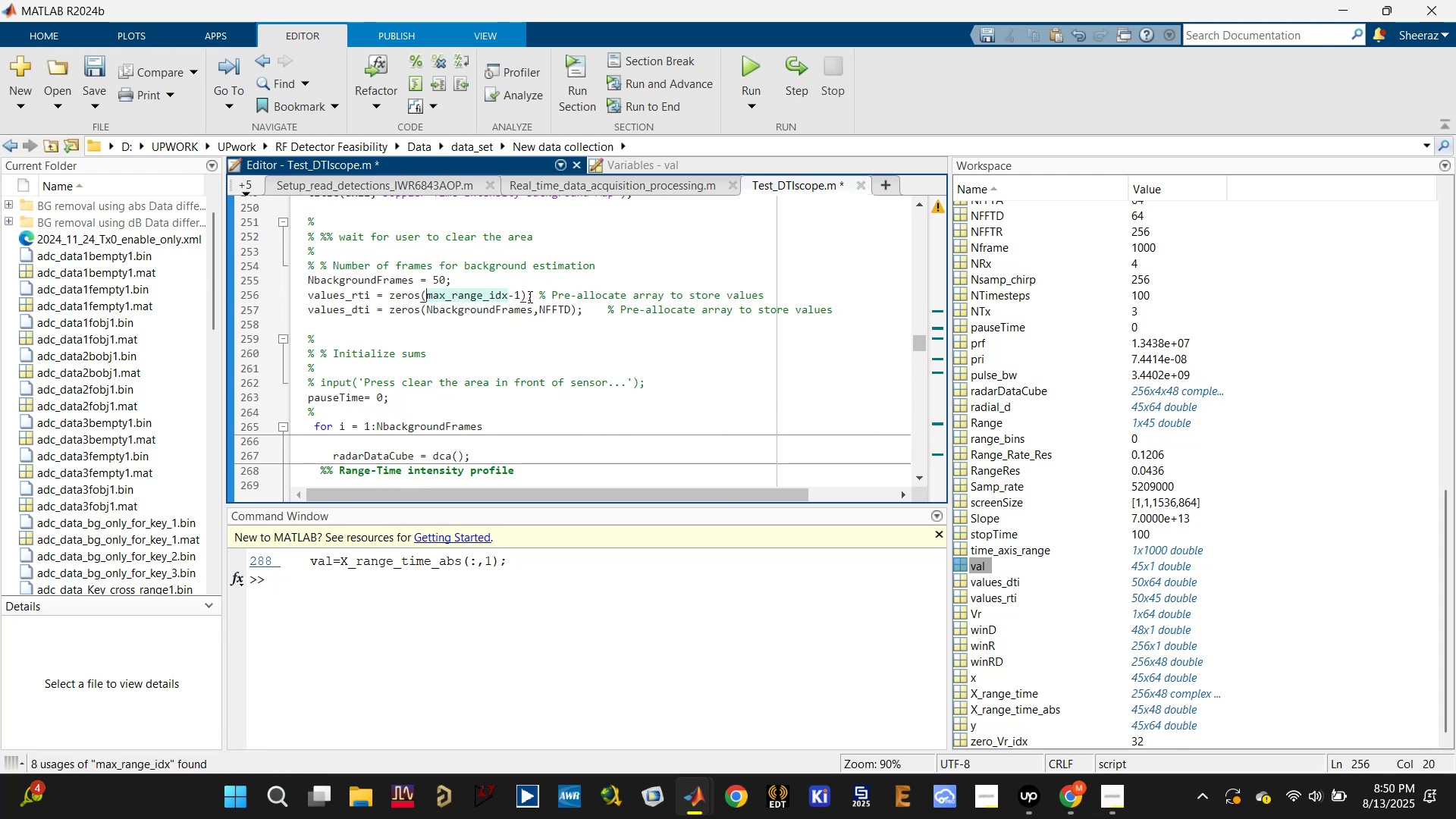 
left_click([523, 294])
 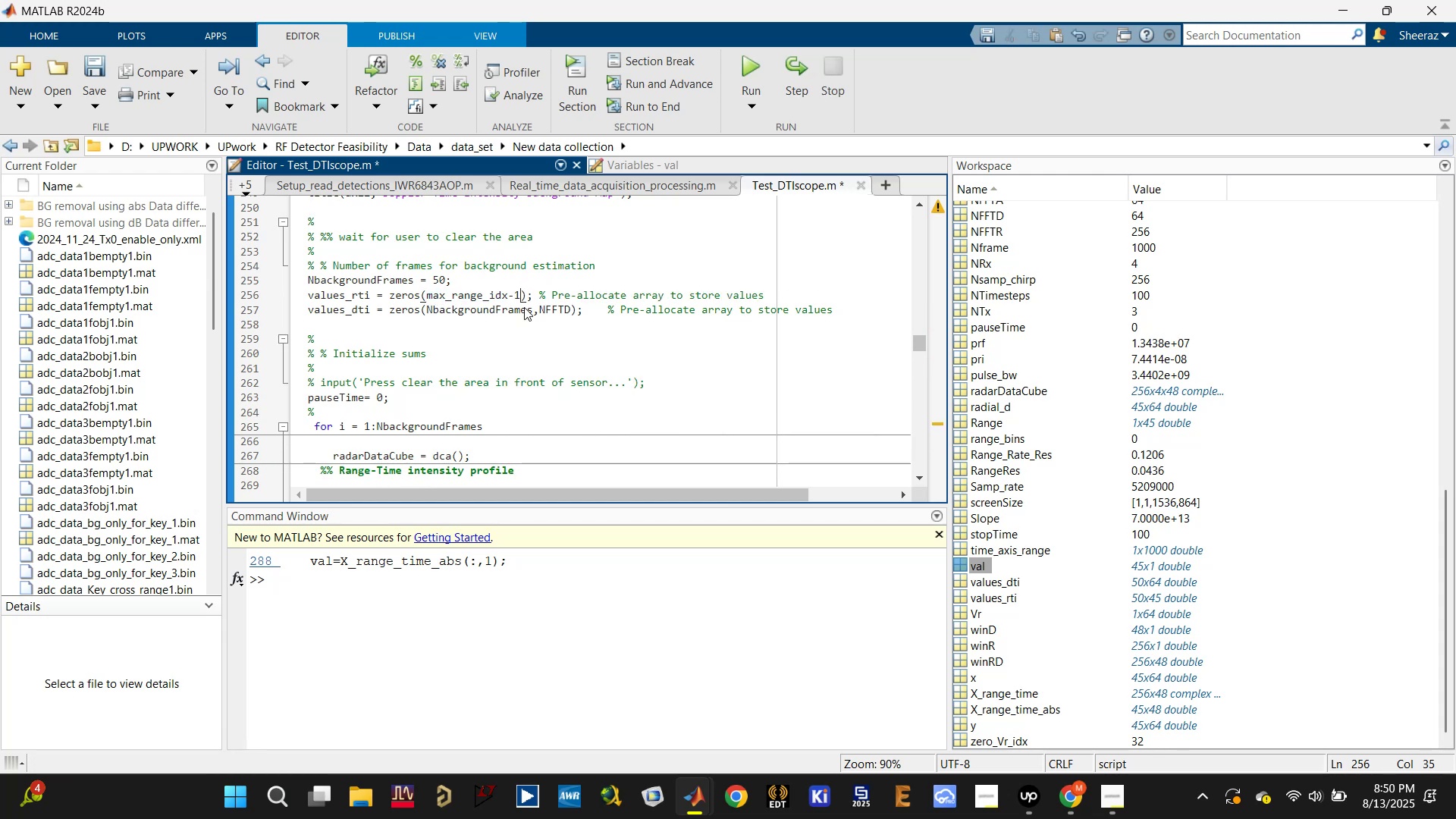 
key(Comma)
 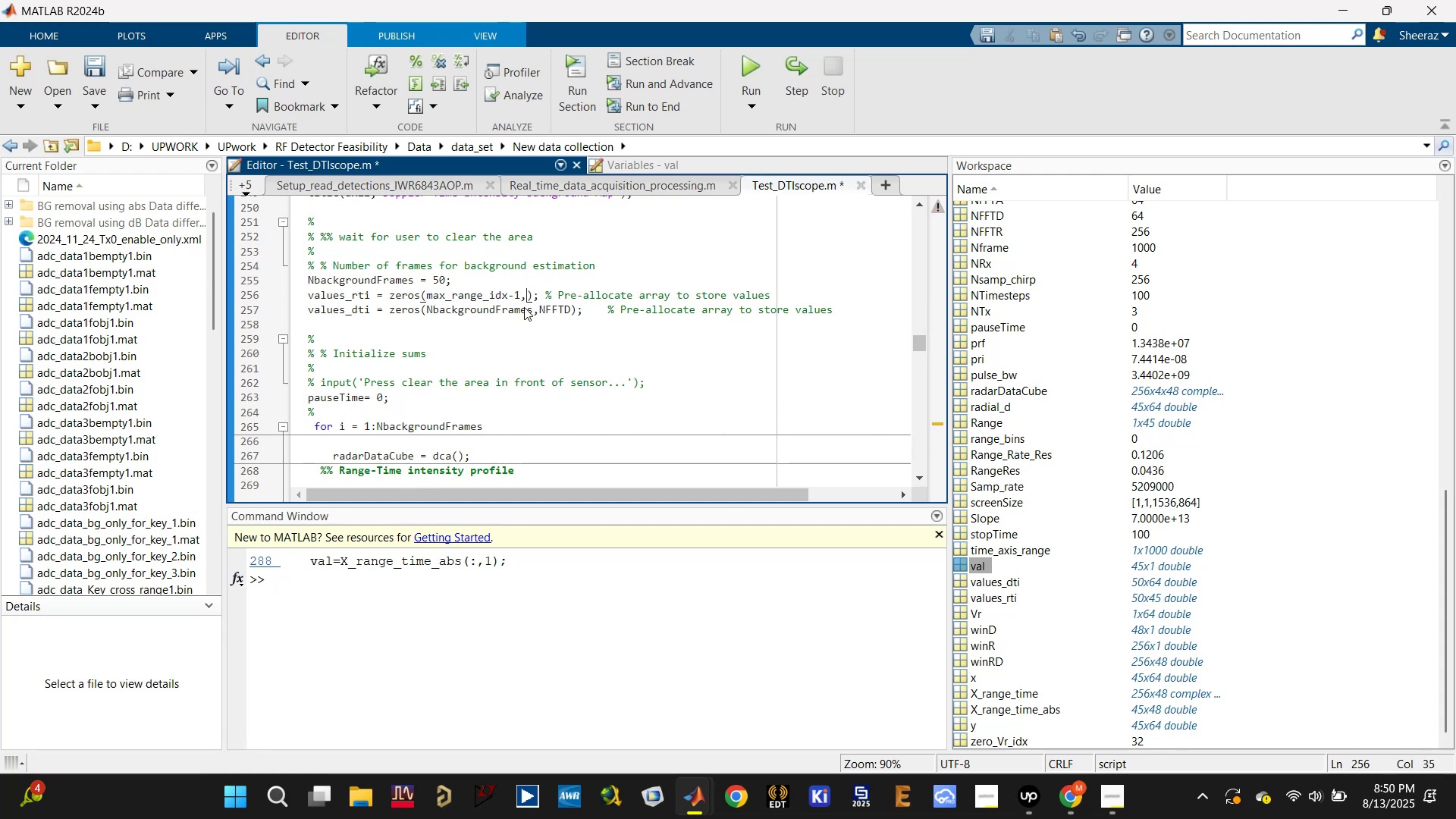 
key(Control+ControlLeft)
 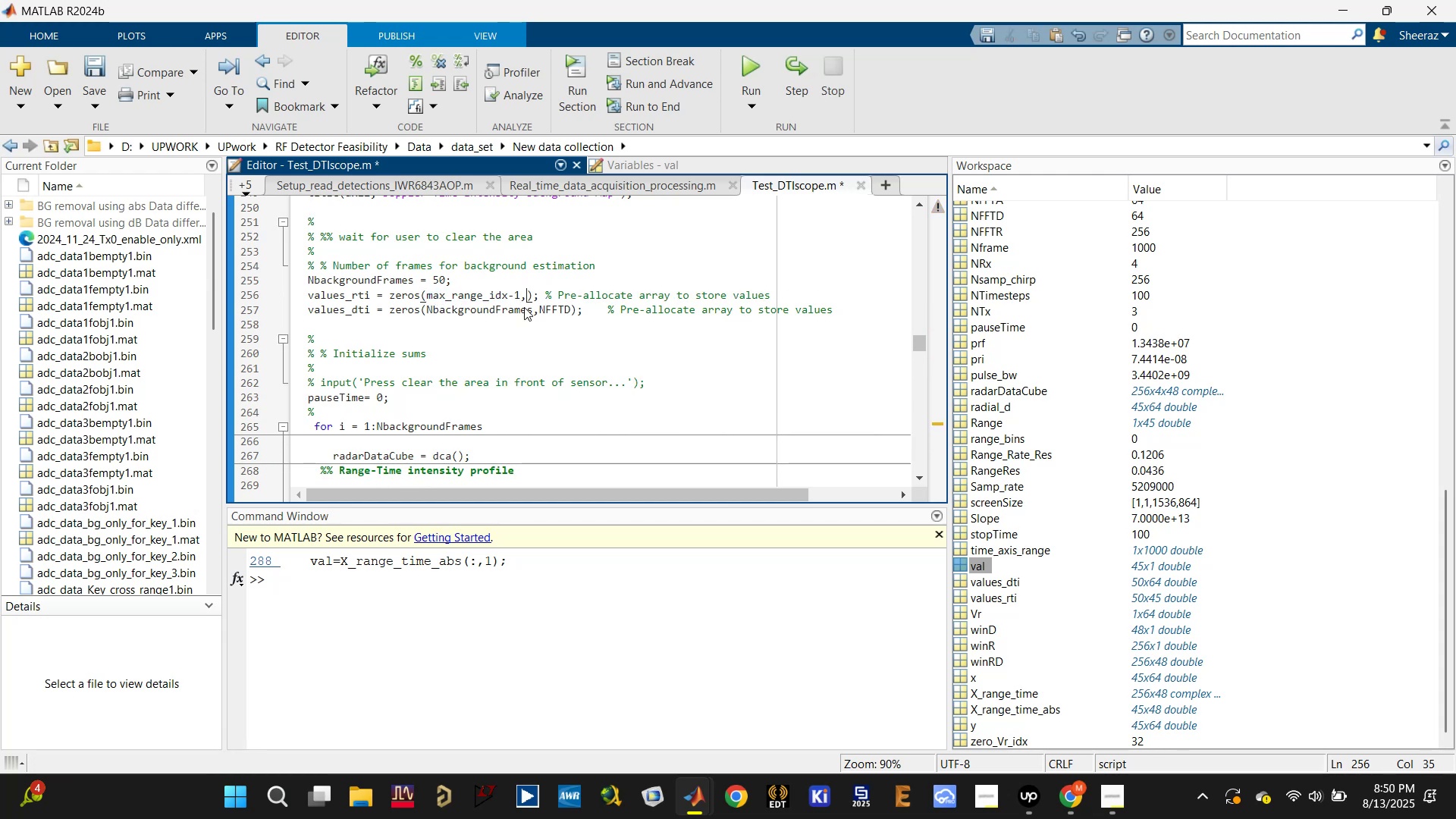 
key(Control+V)
 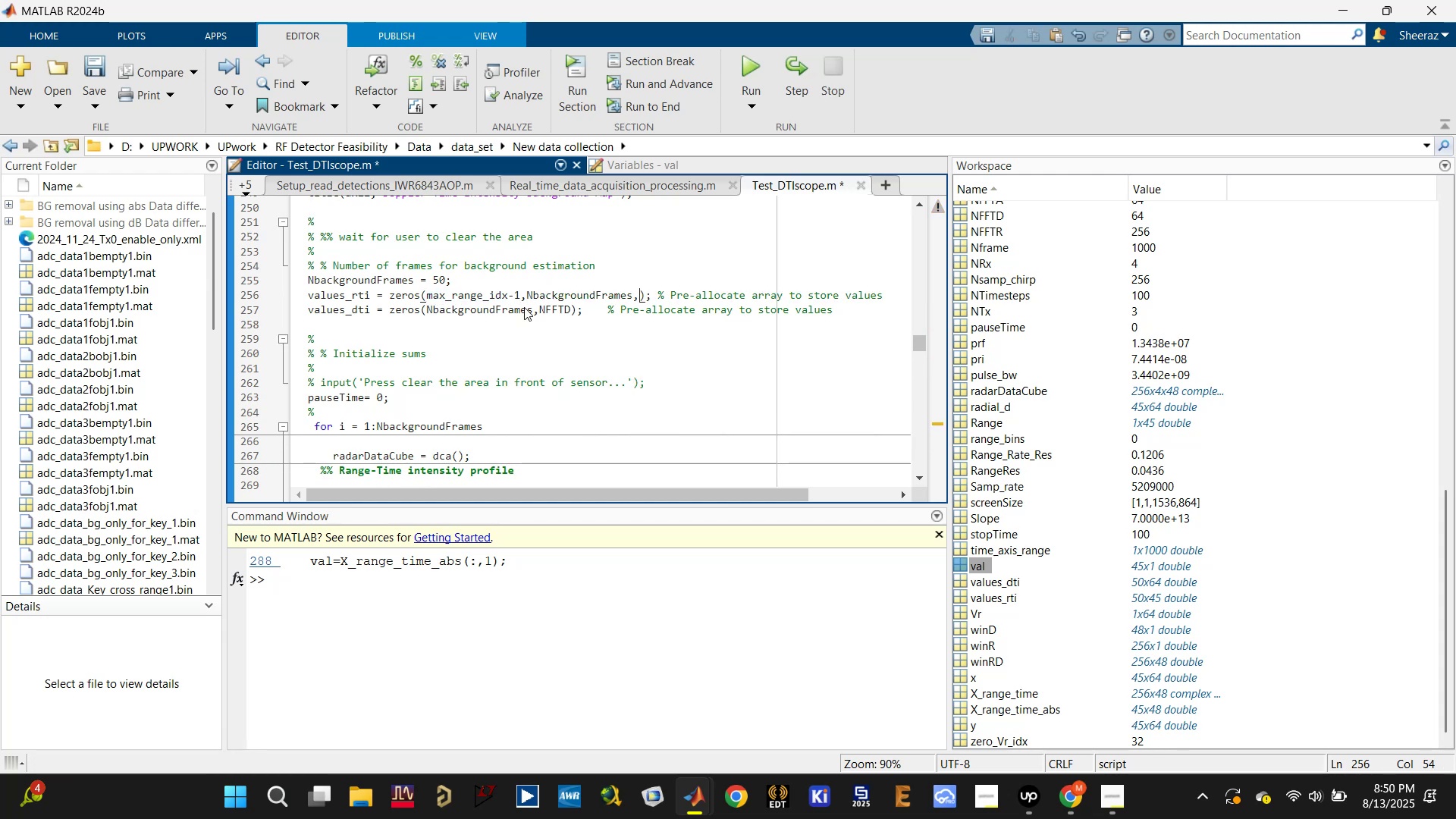 
key(Backspace)
 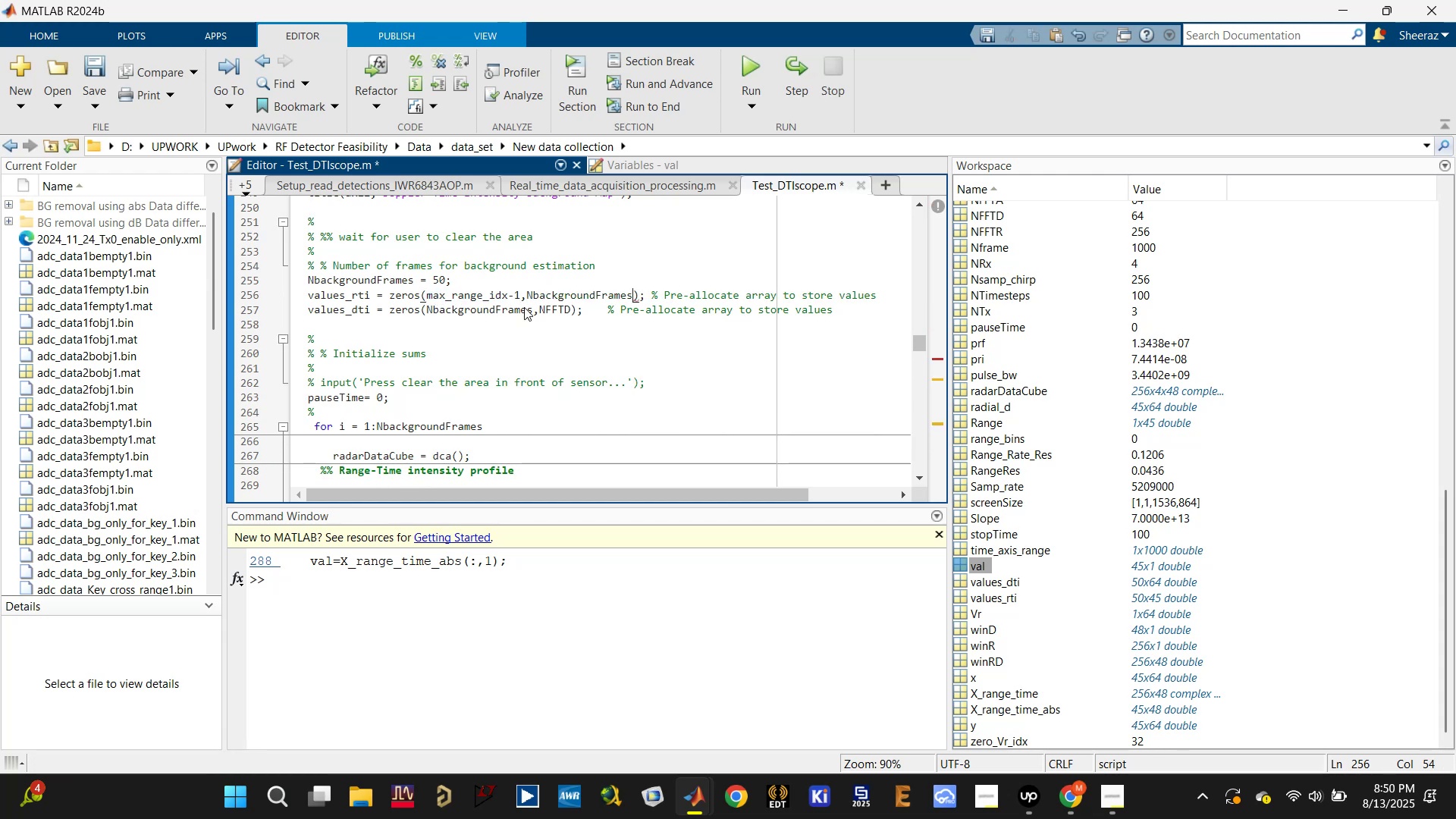 
hold_key(key=ControlLeft, duration=0.63)
 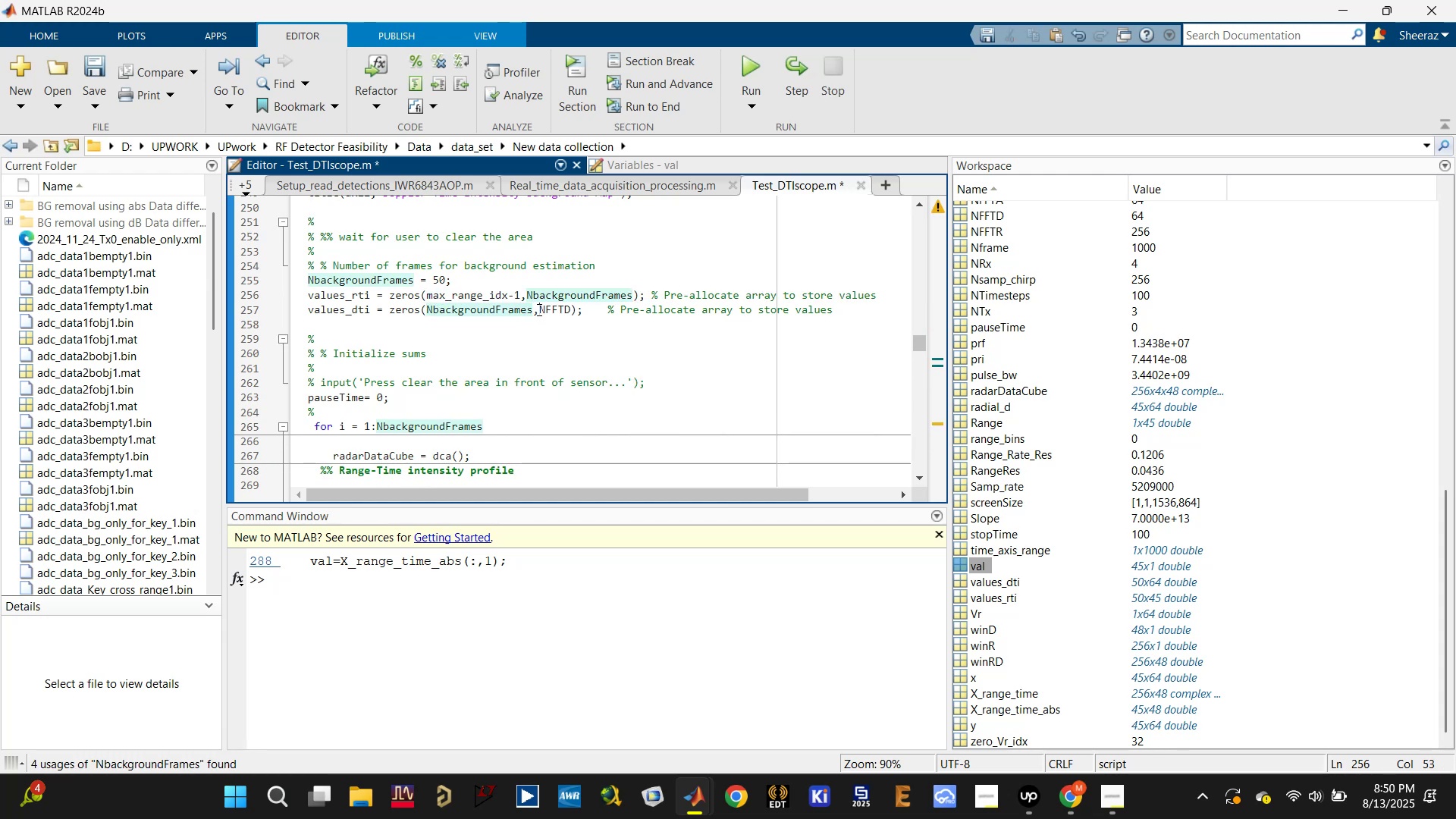 
key(Control+X)
 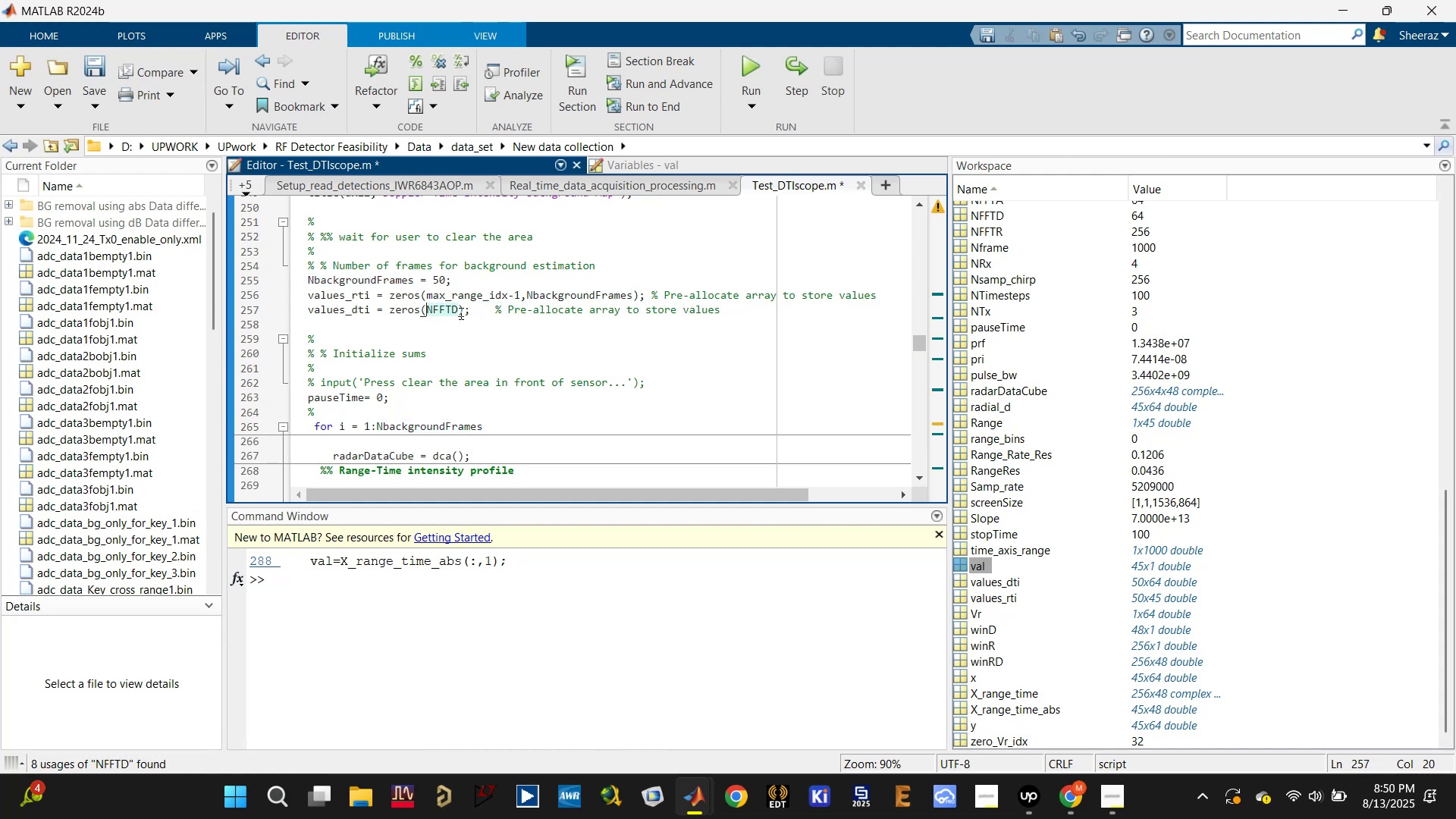 
left_click([458, 312])
 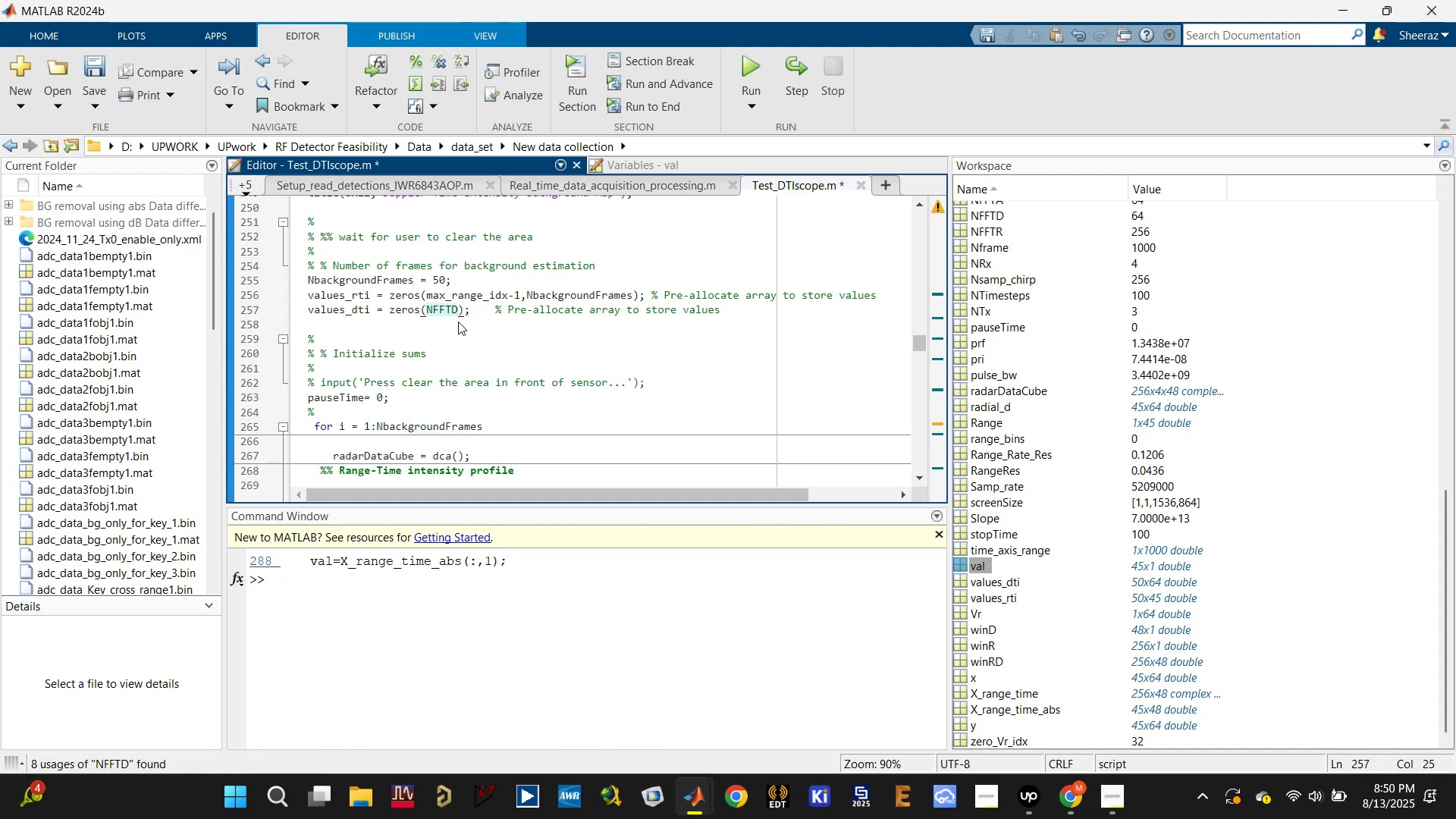 
key(Comma)
 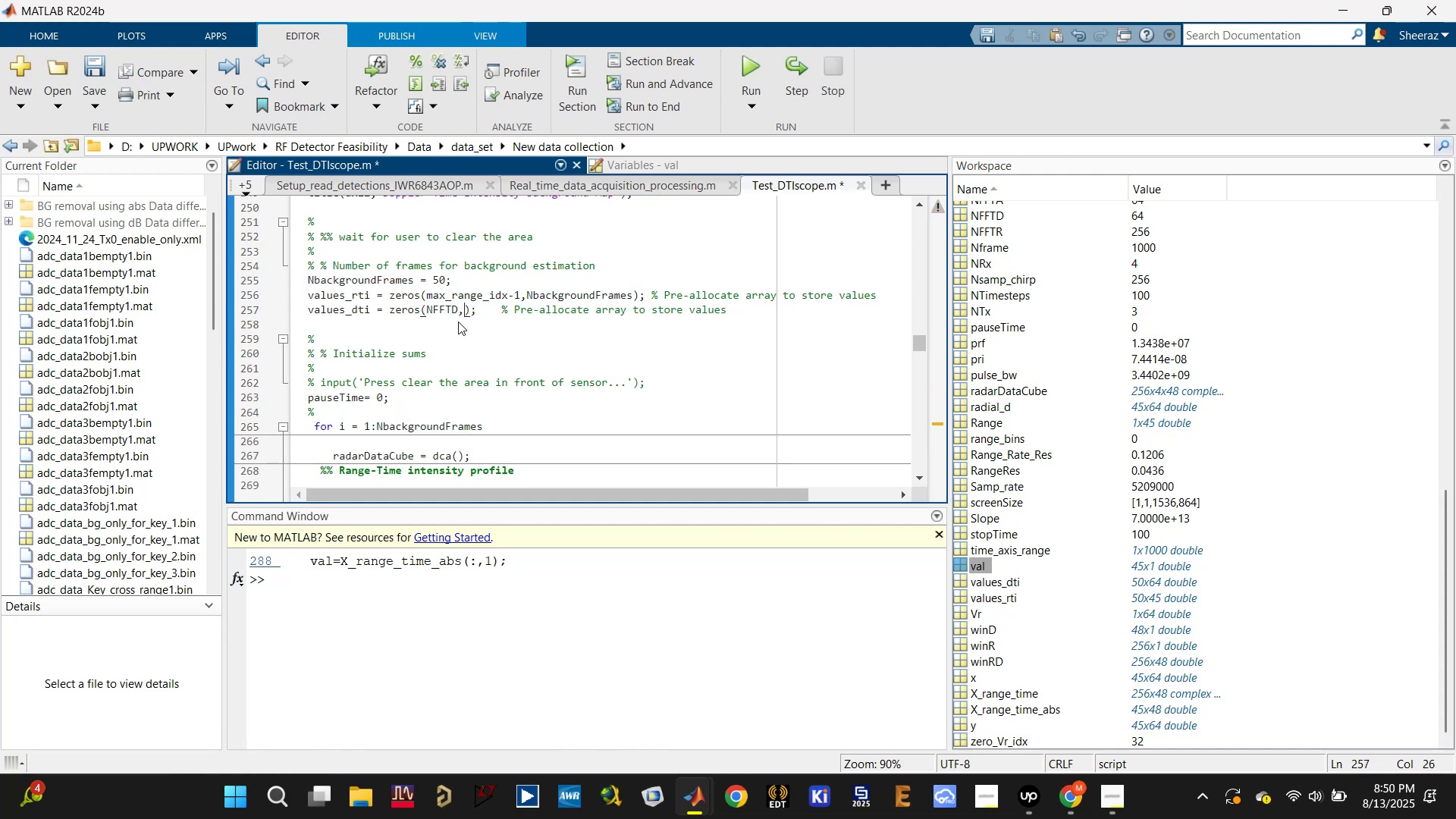 
key(Control+ControlLeft)
 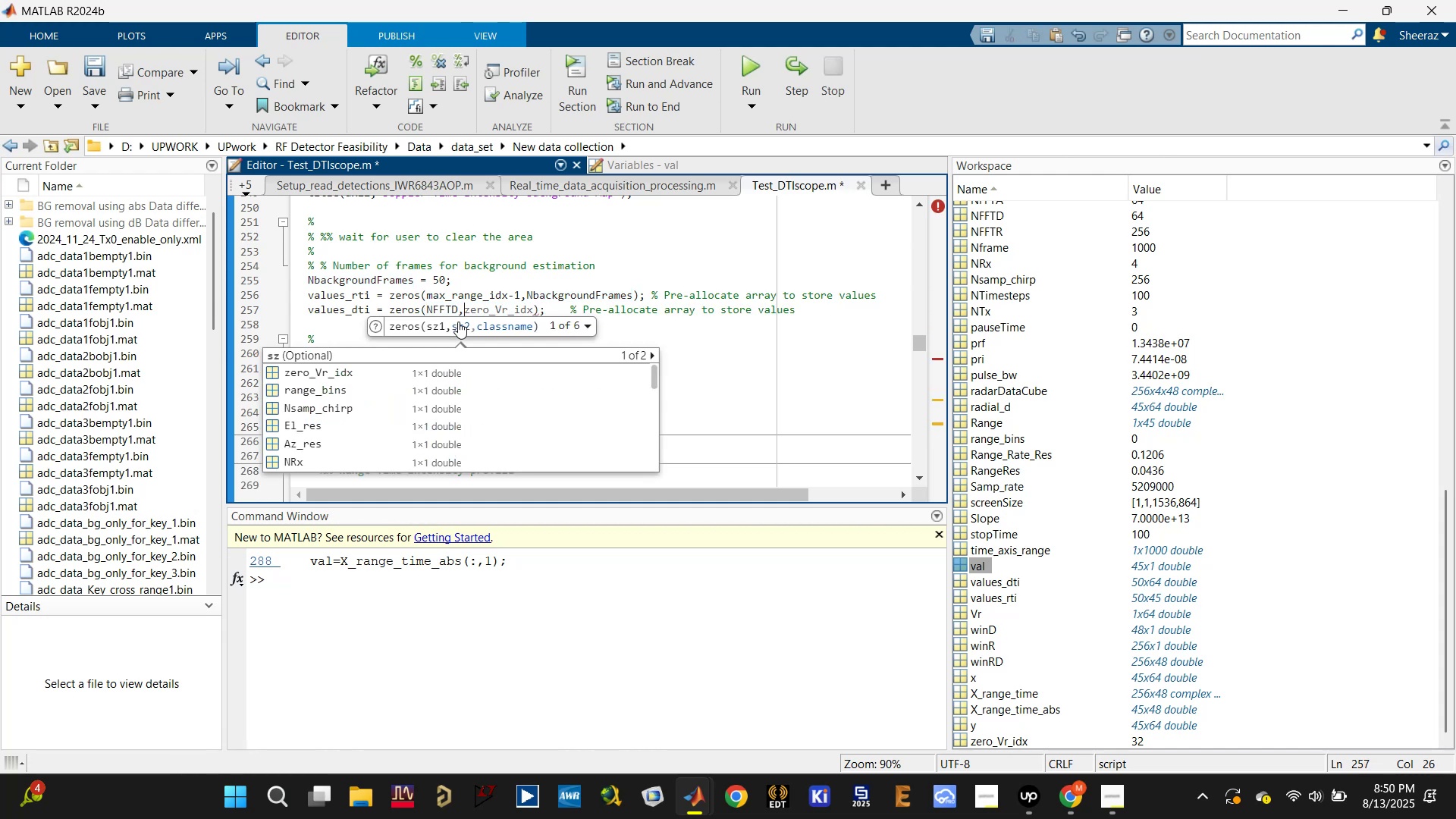 
key(Control+V)
 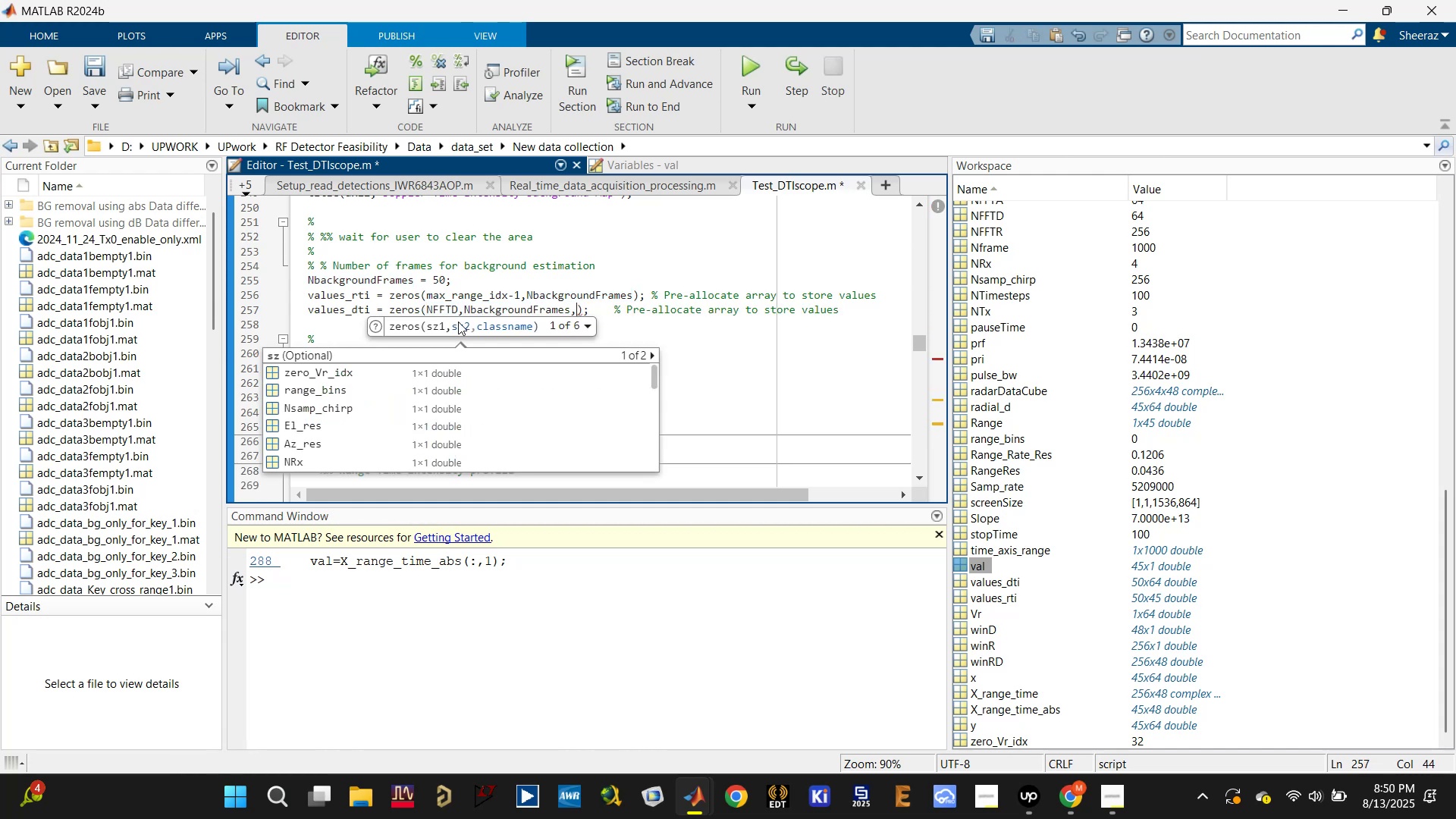 
key(Backspace)
 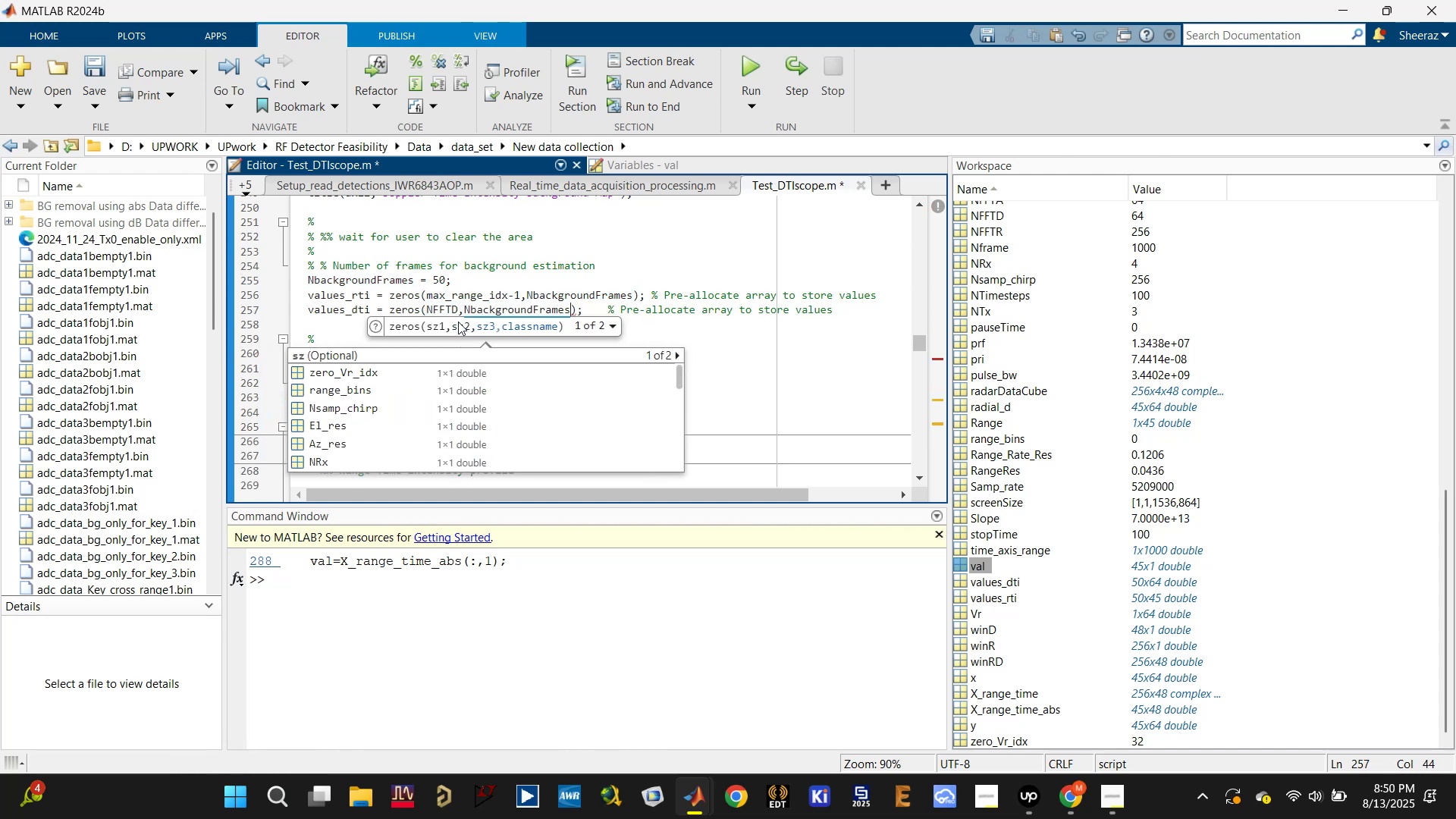 
key(Control+S)
 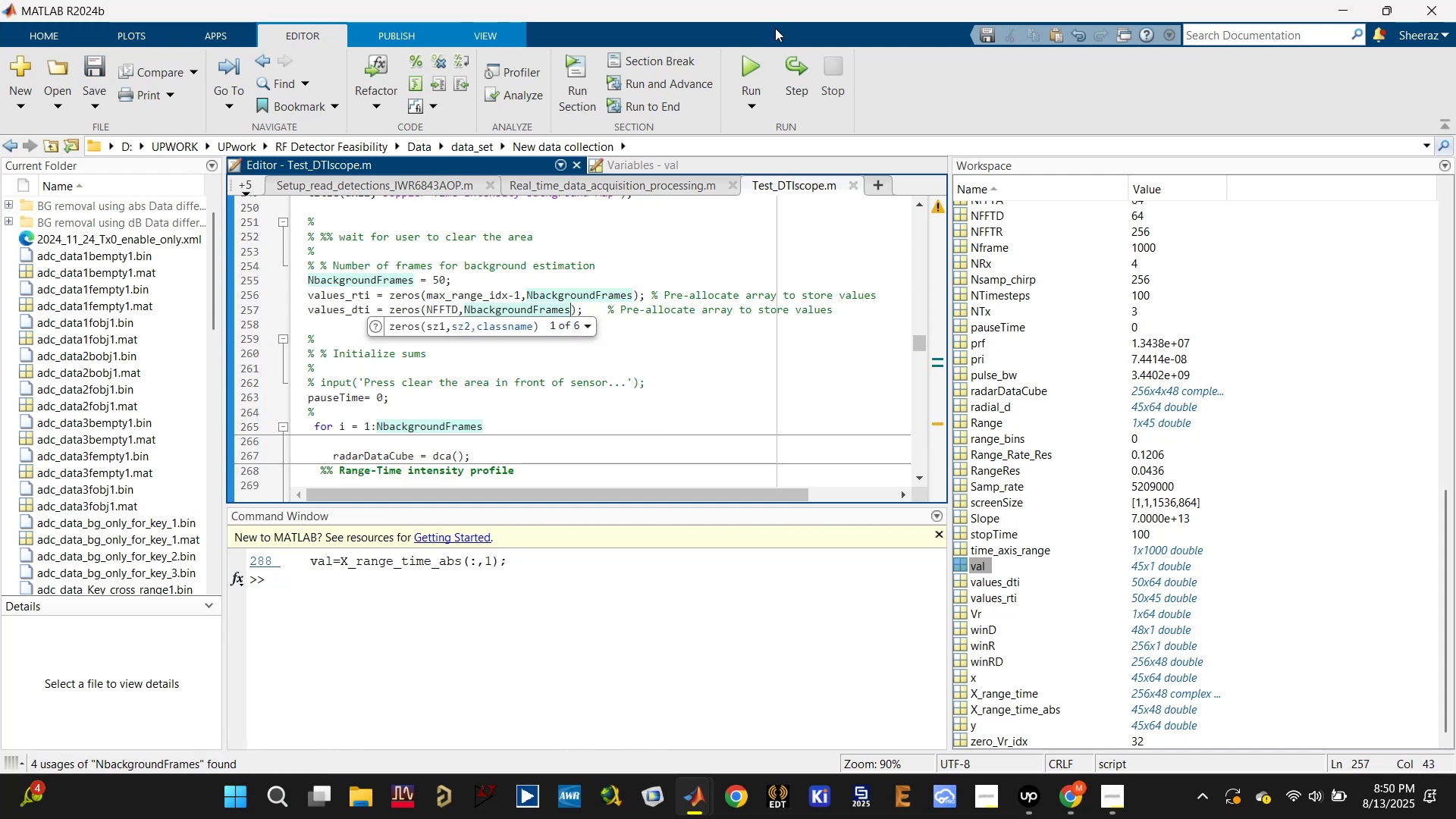 
left_click([751, 62])
 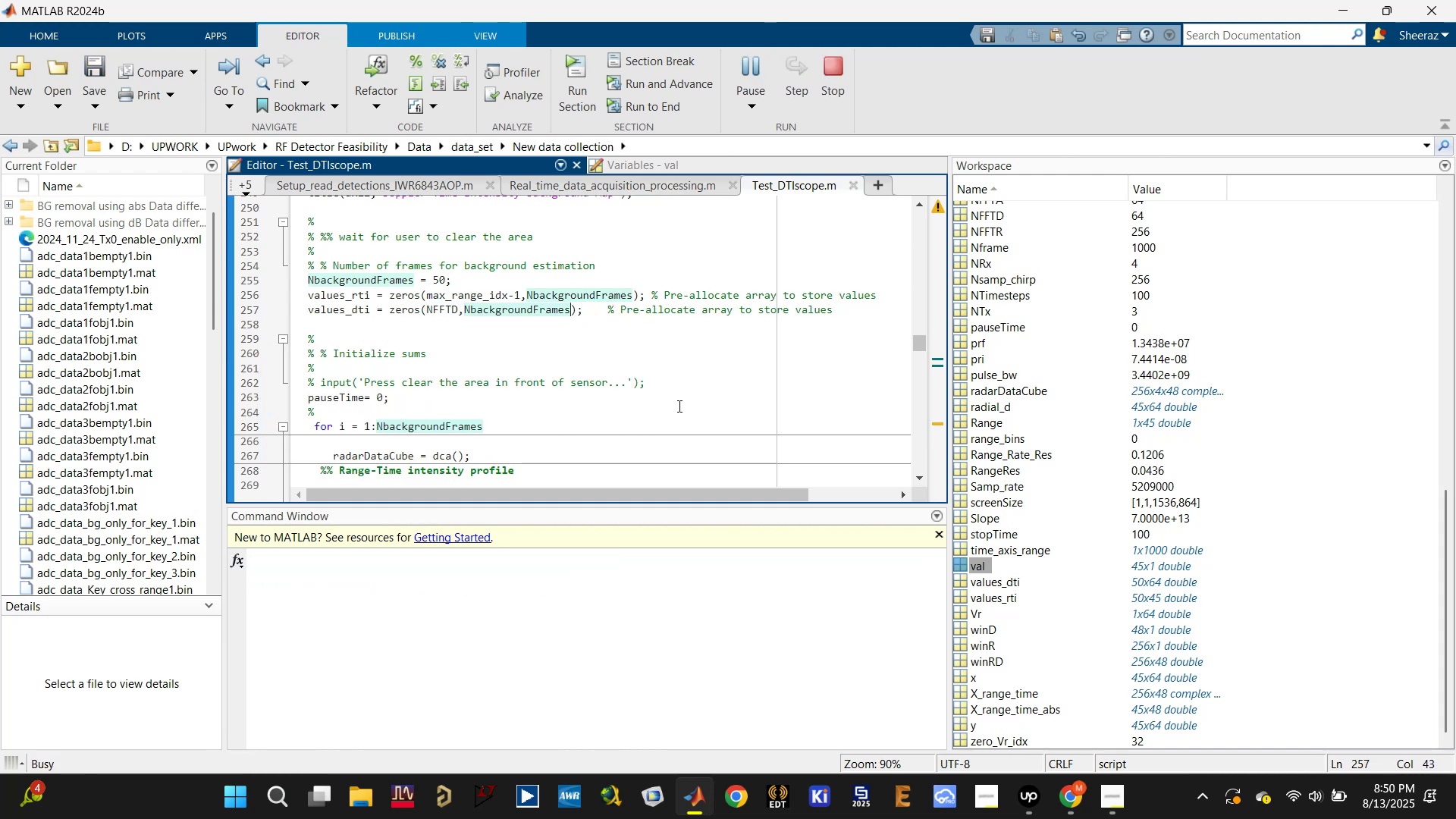 
scroll: coordinate [544, 435], scroll_direction: down, amount: 5.0
 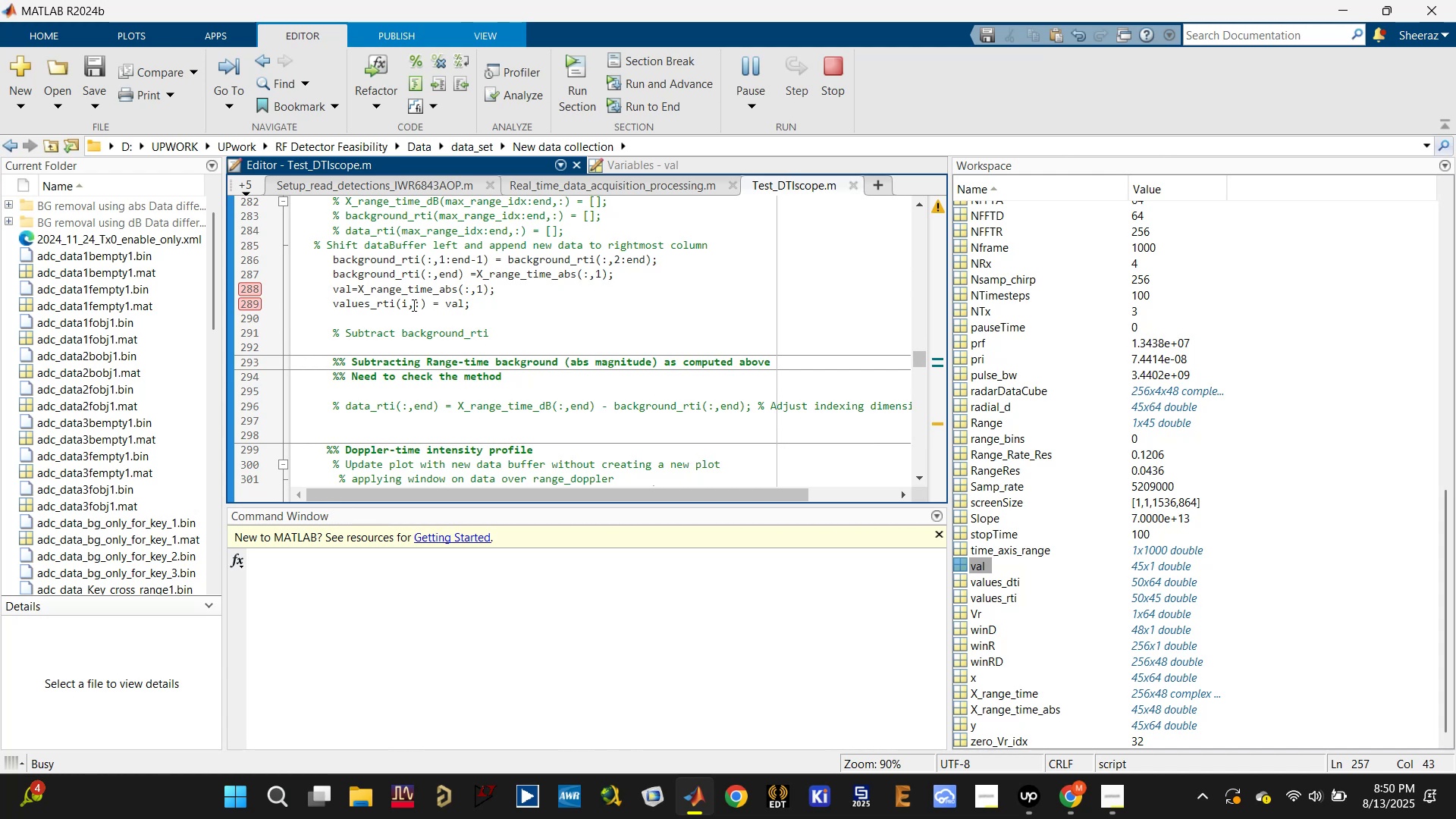 
left_click([413, 305])
 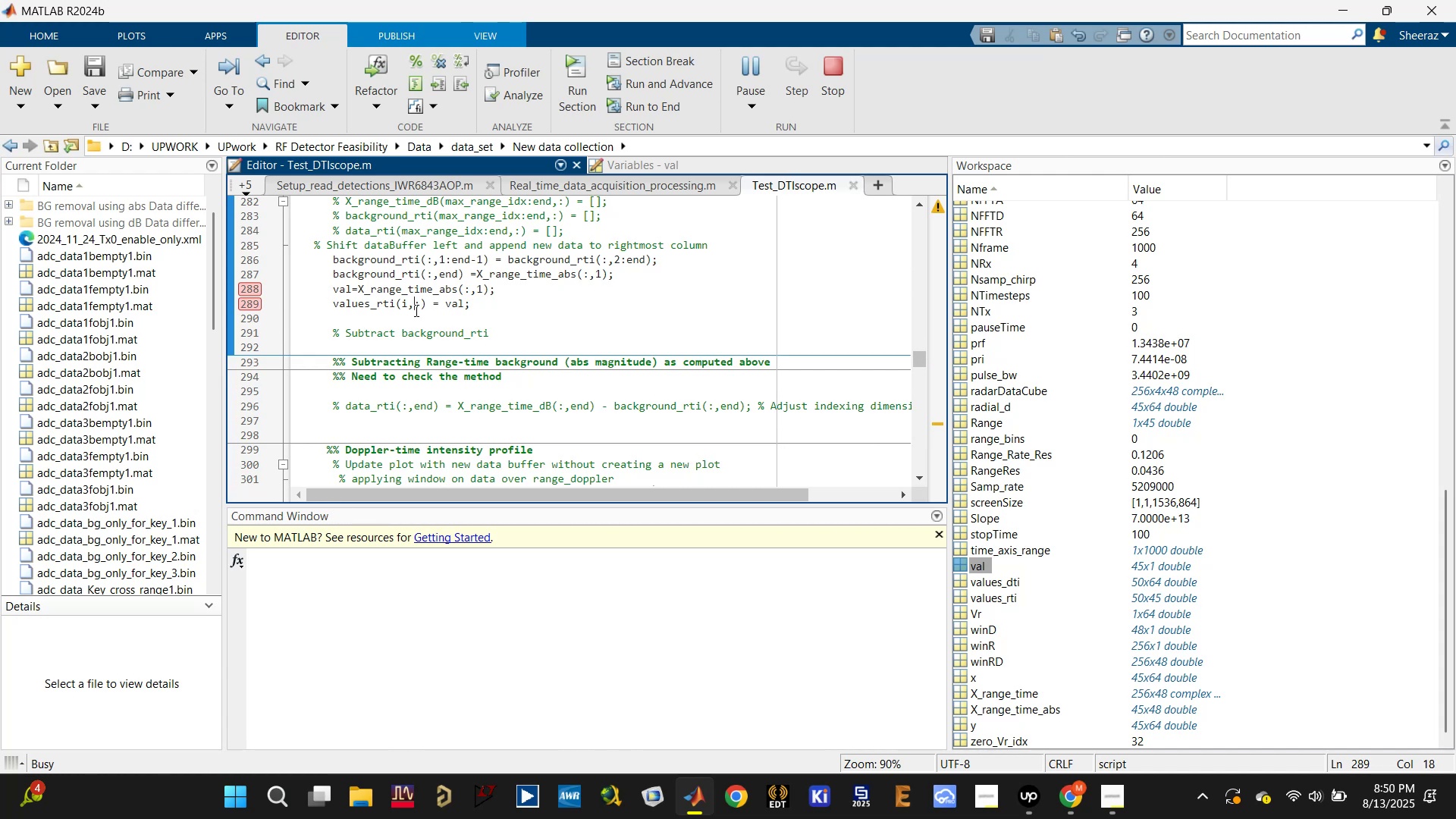 
key(Backspace)
 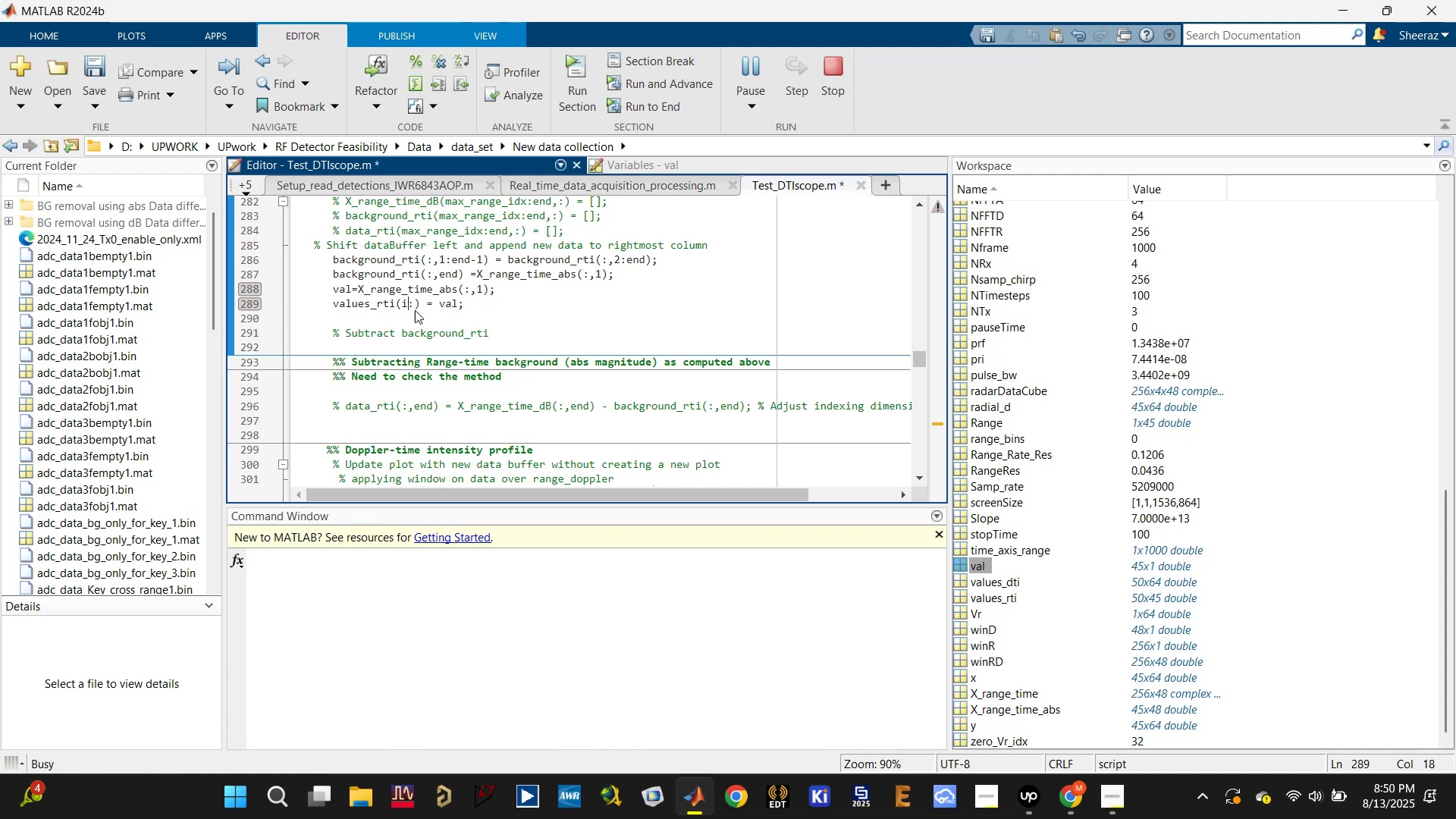 
key(Backspace)
 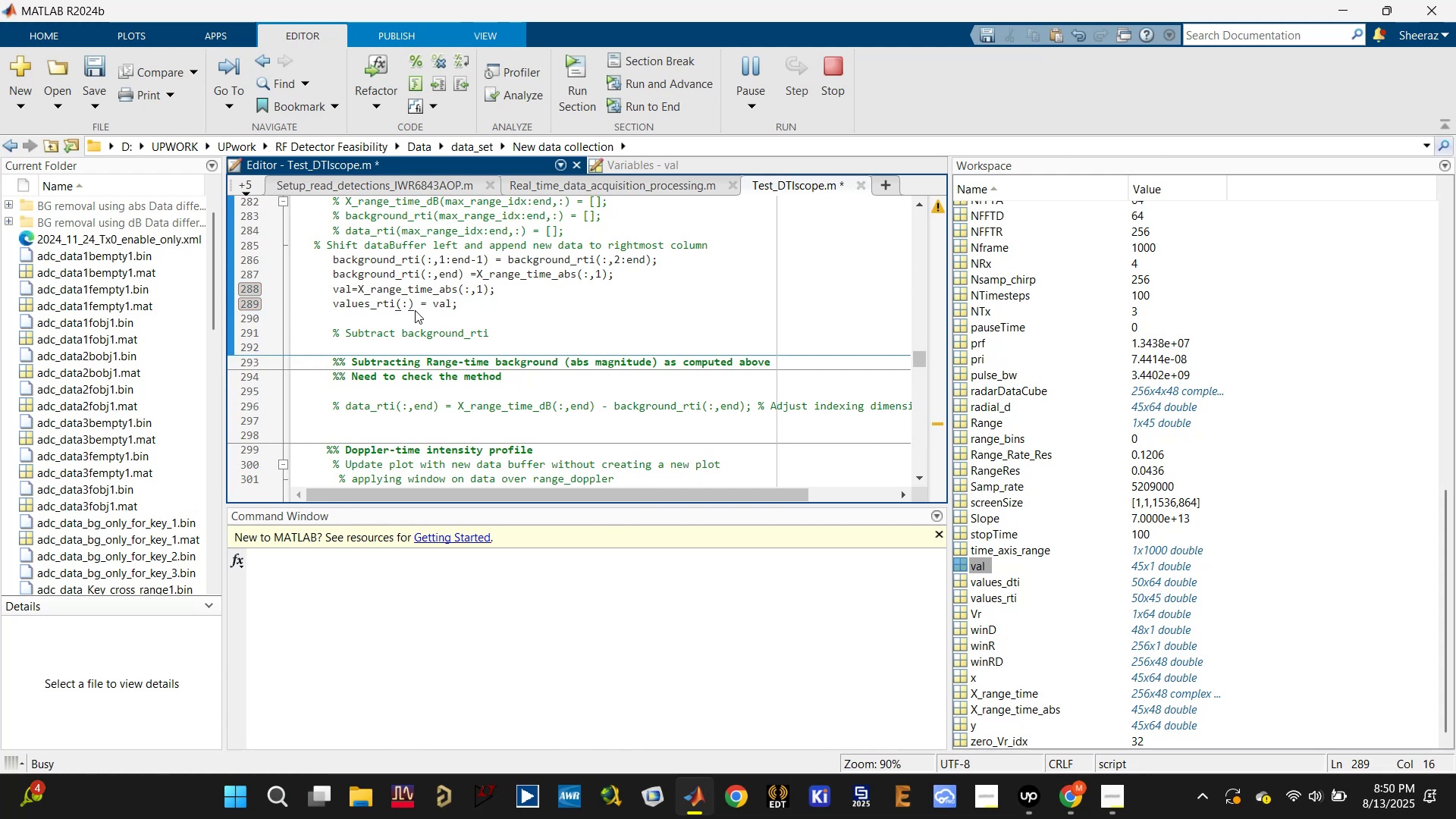 
key(ArrowRight)
 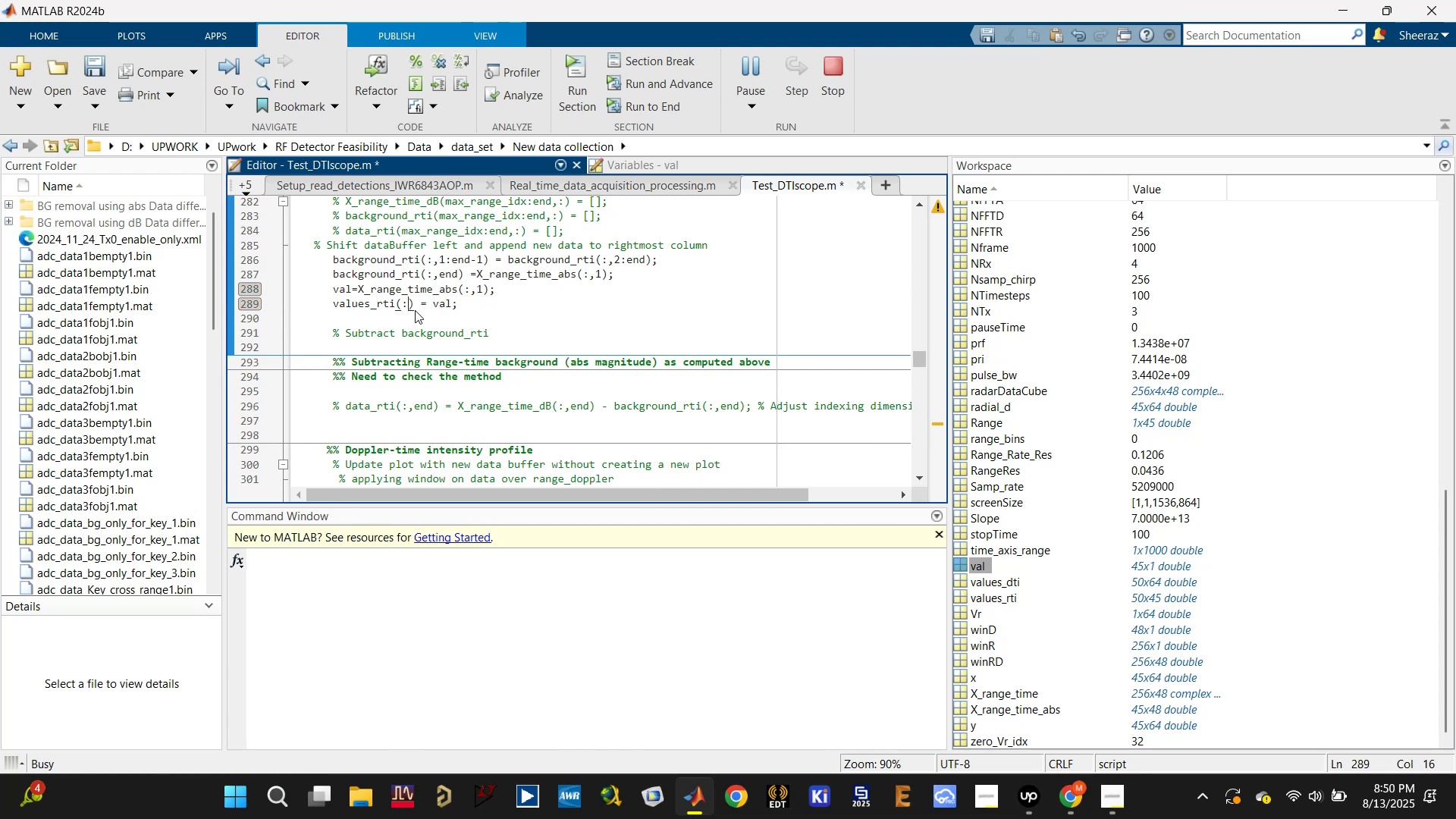 
key(Comma)
 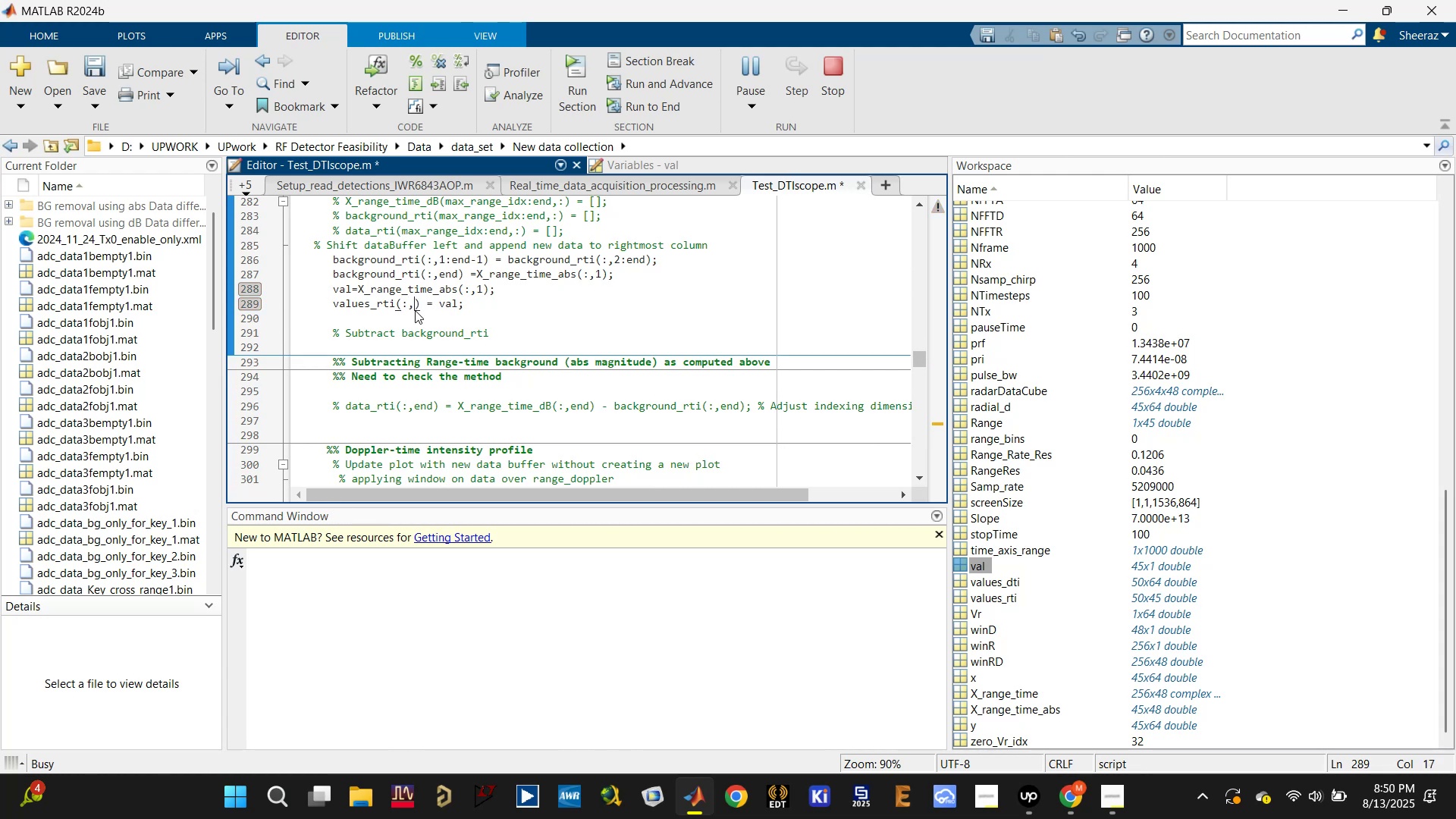 
key(I)
 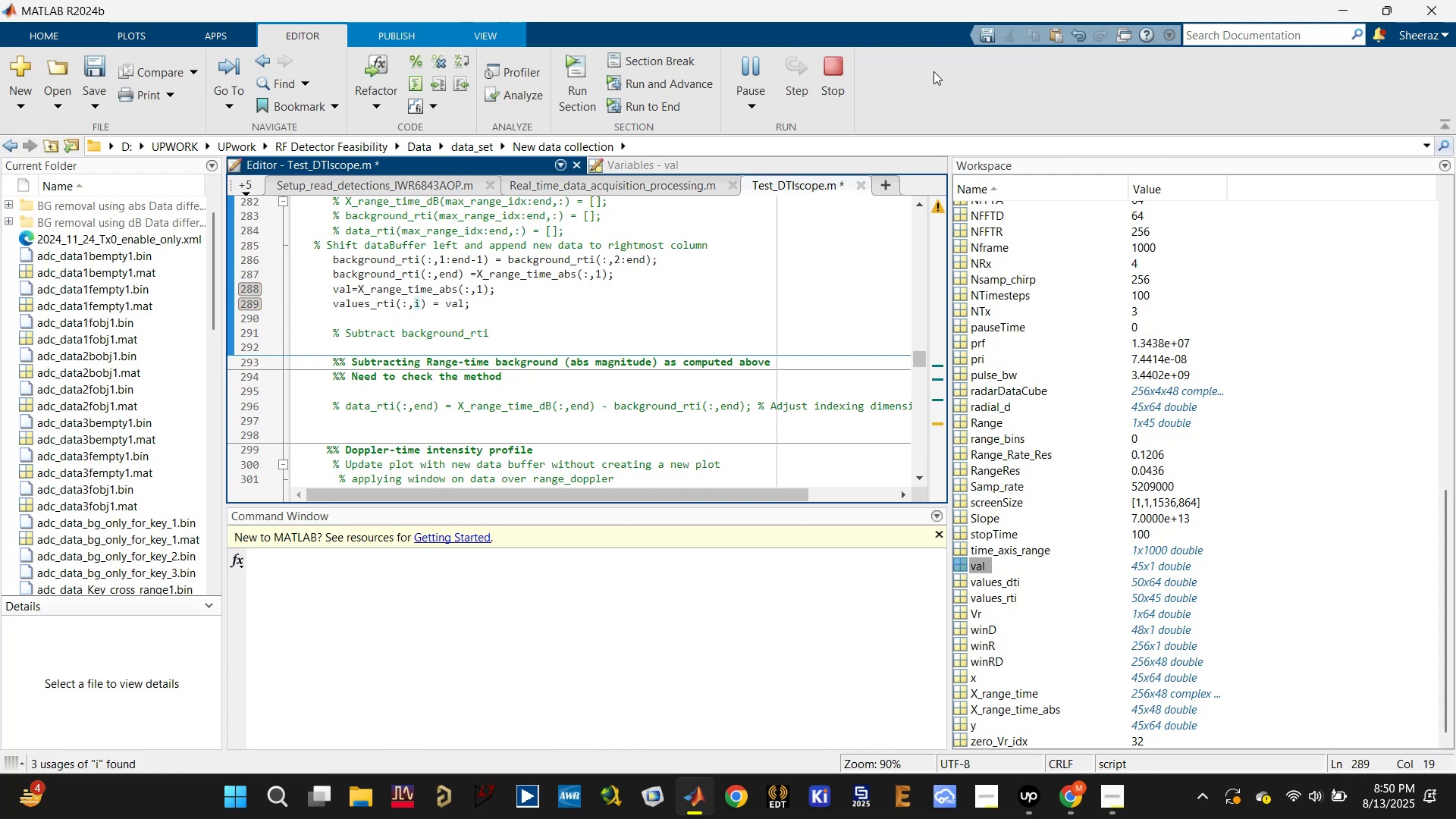 
key(Control+ControlLeft)
 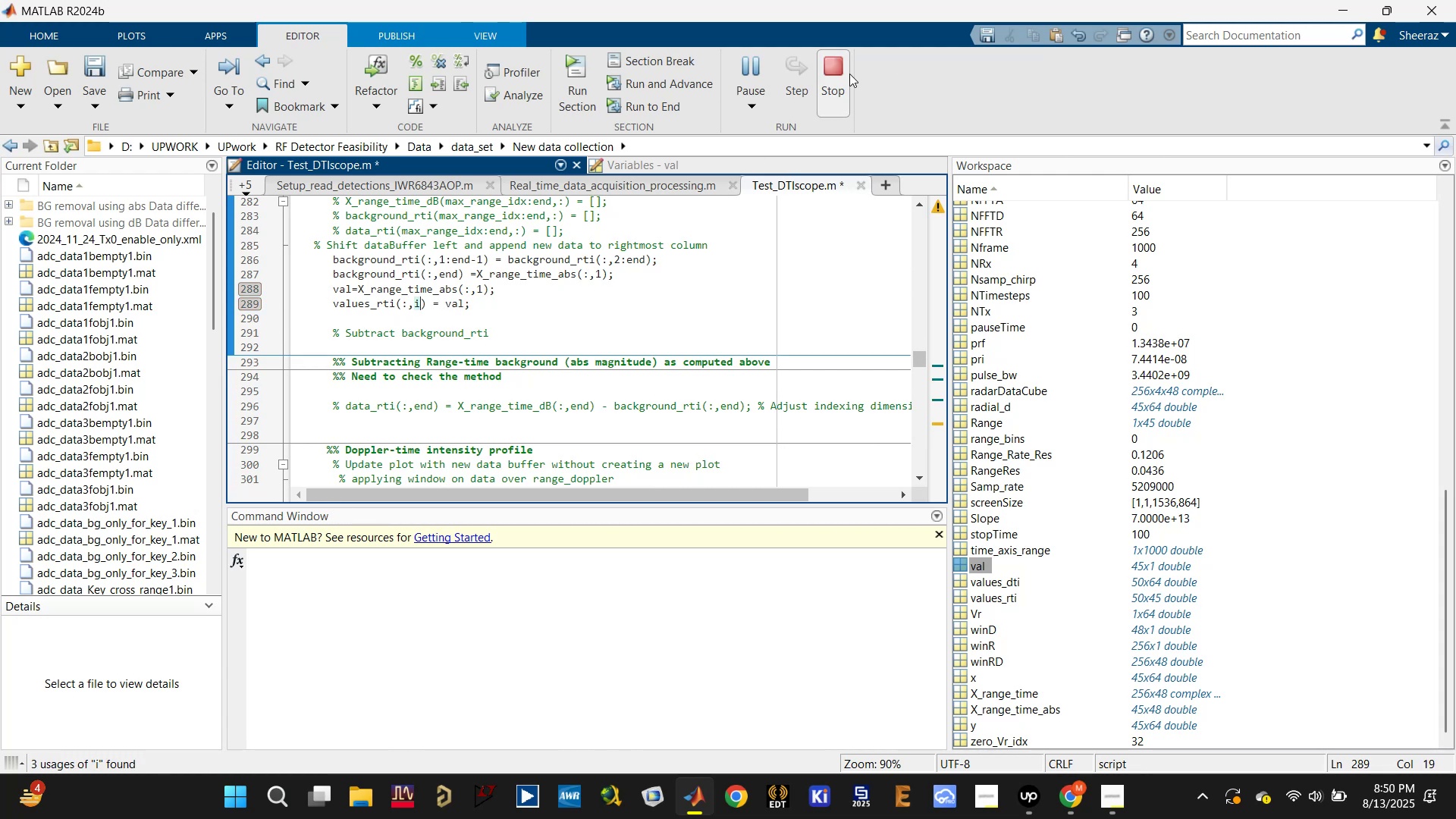 
left_click([839, 66])
 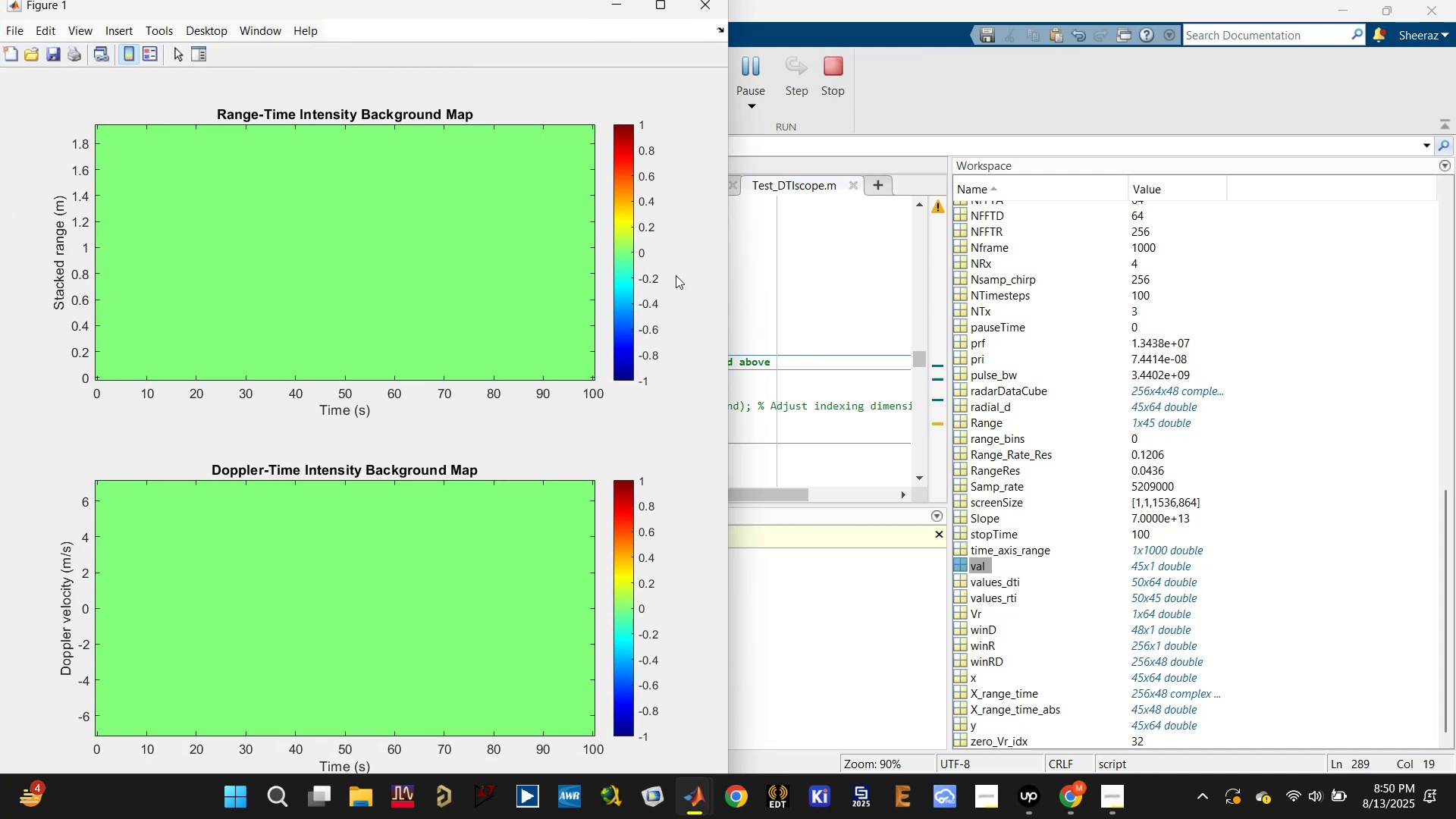 
left_click([760, 287])
 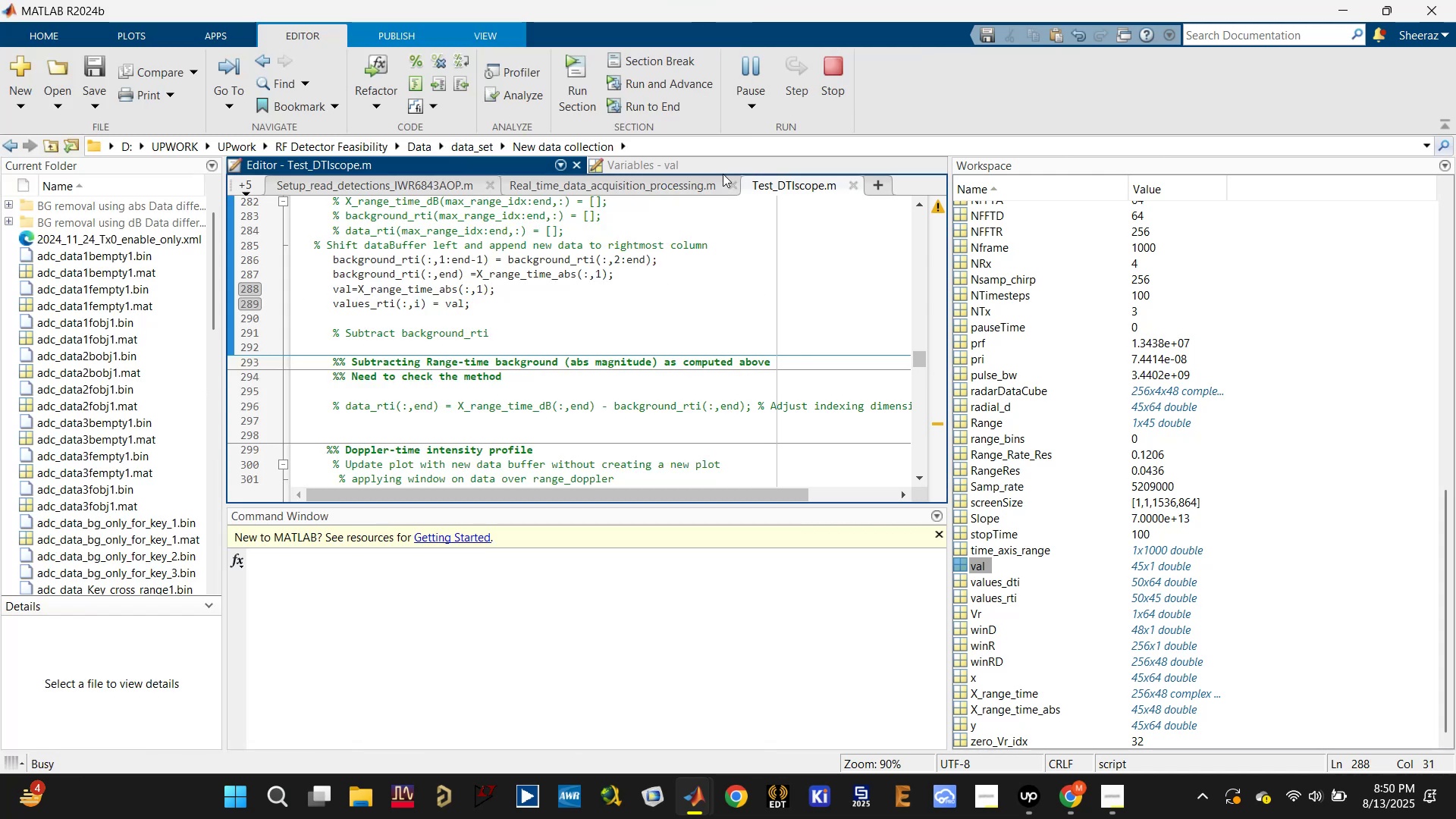 
left_click([827, 76])
 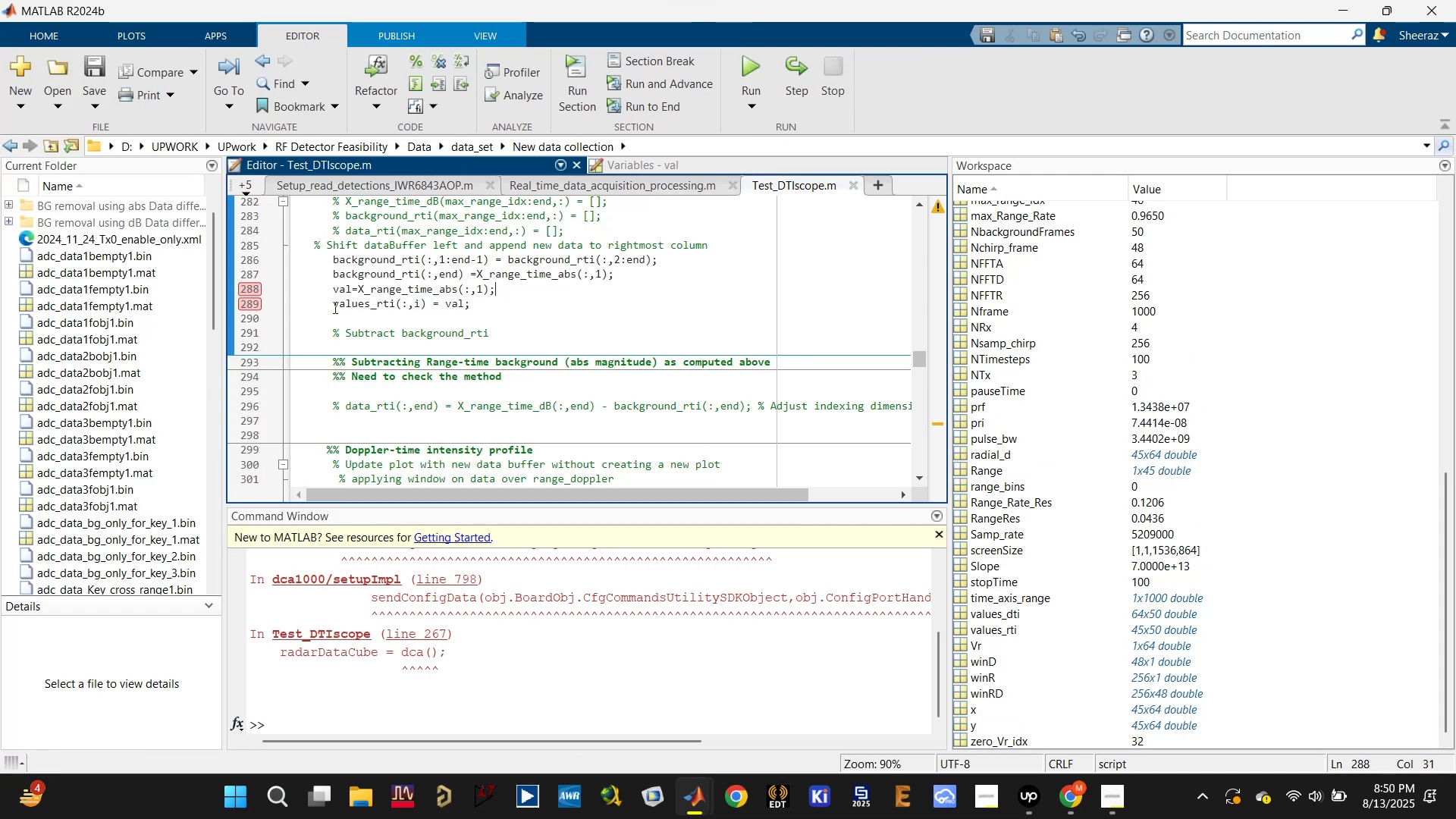 
hold_key(key=ControlLeft, duration=0.37)
 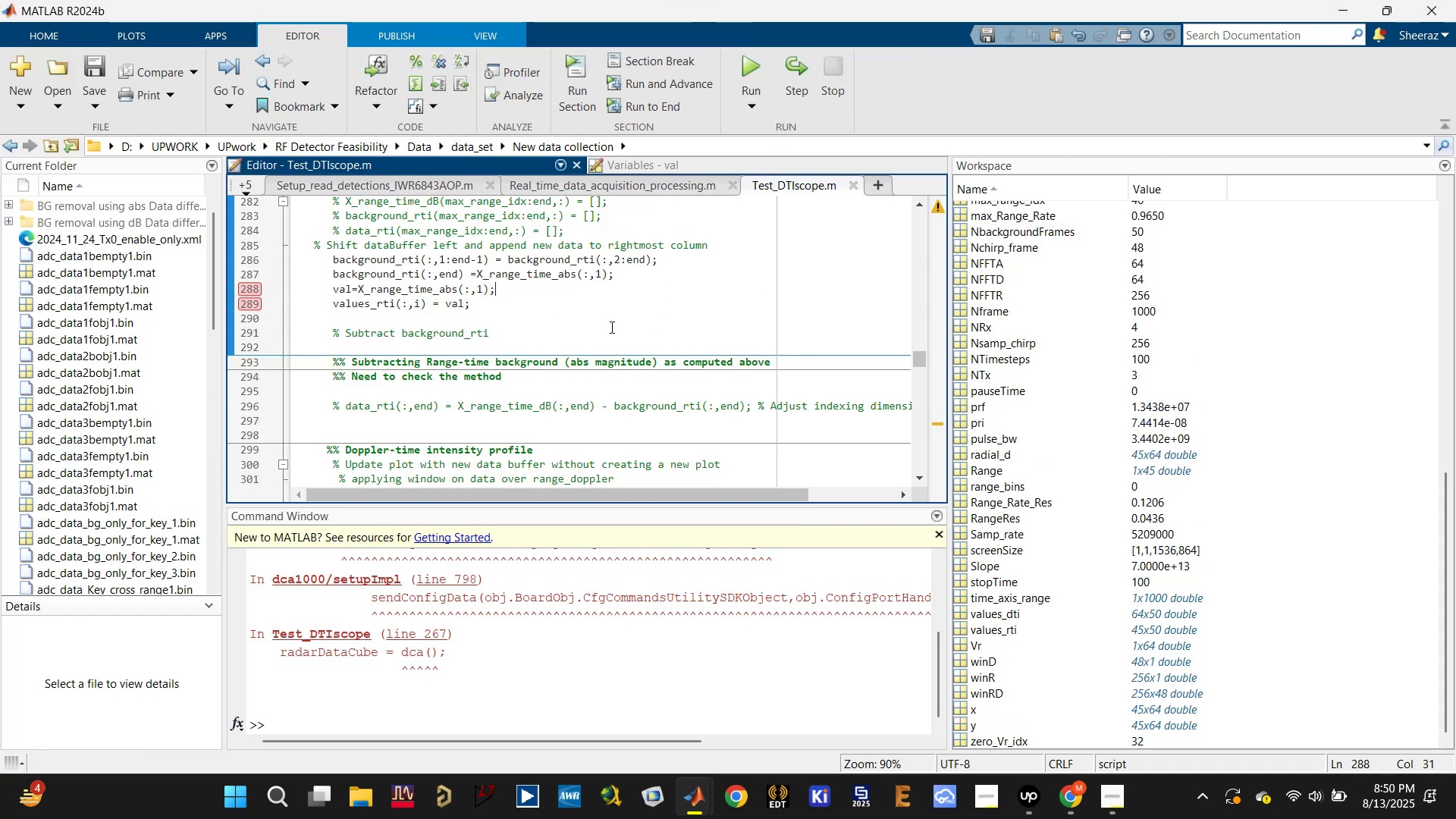 
left_click([610, 327])
 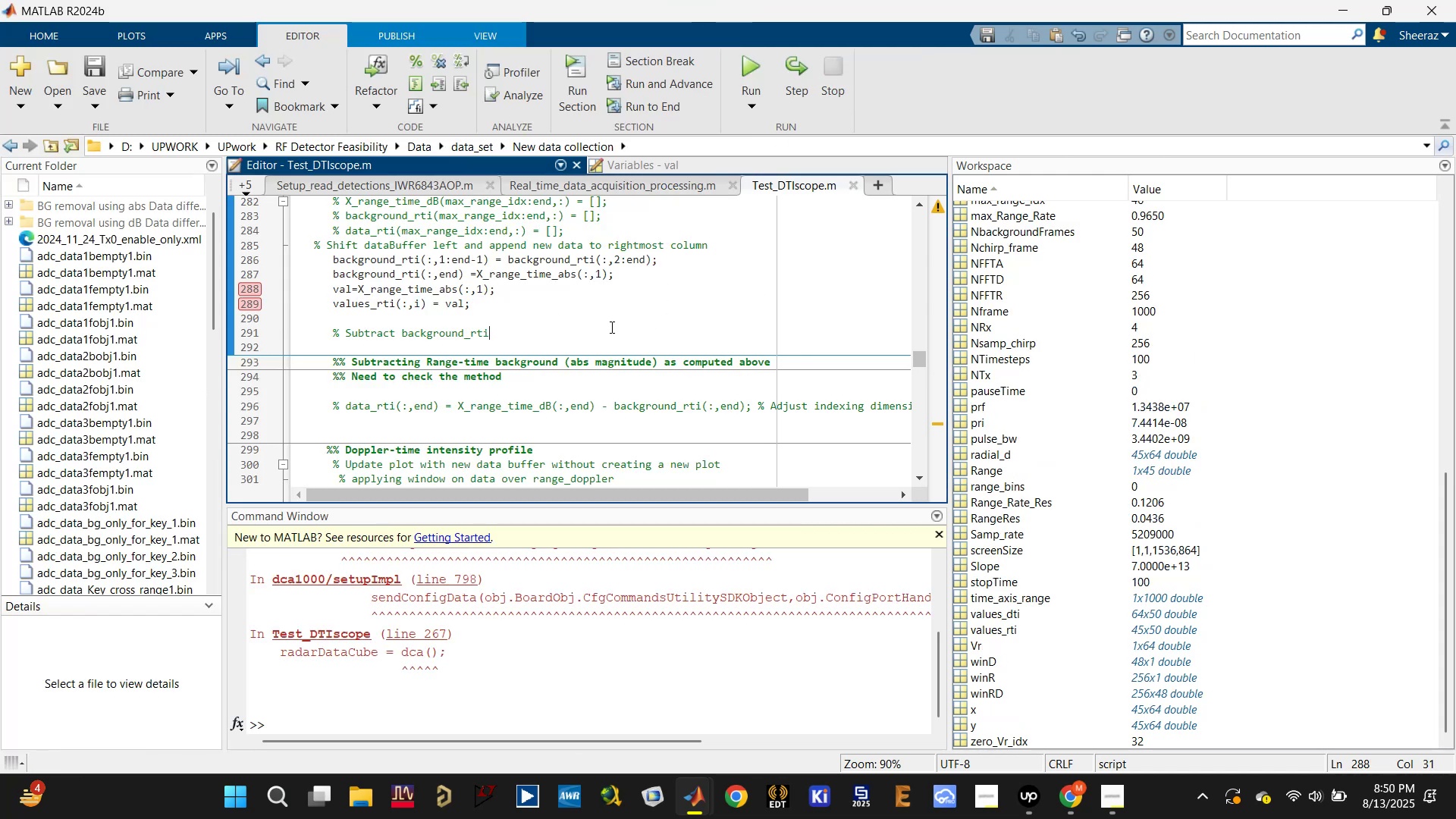 
key(Control+S)
 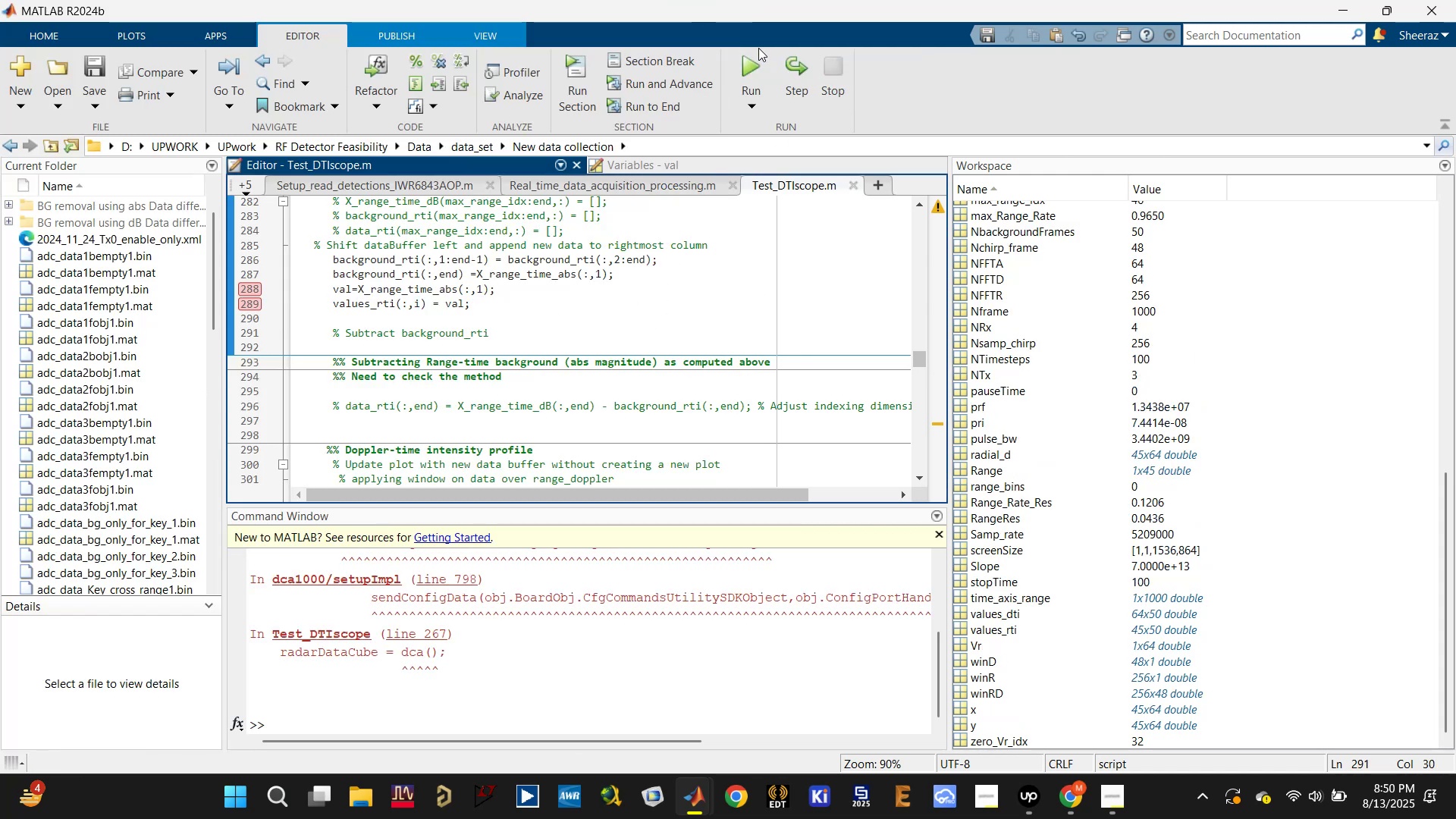 
left_click([750, 61])
 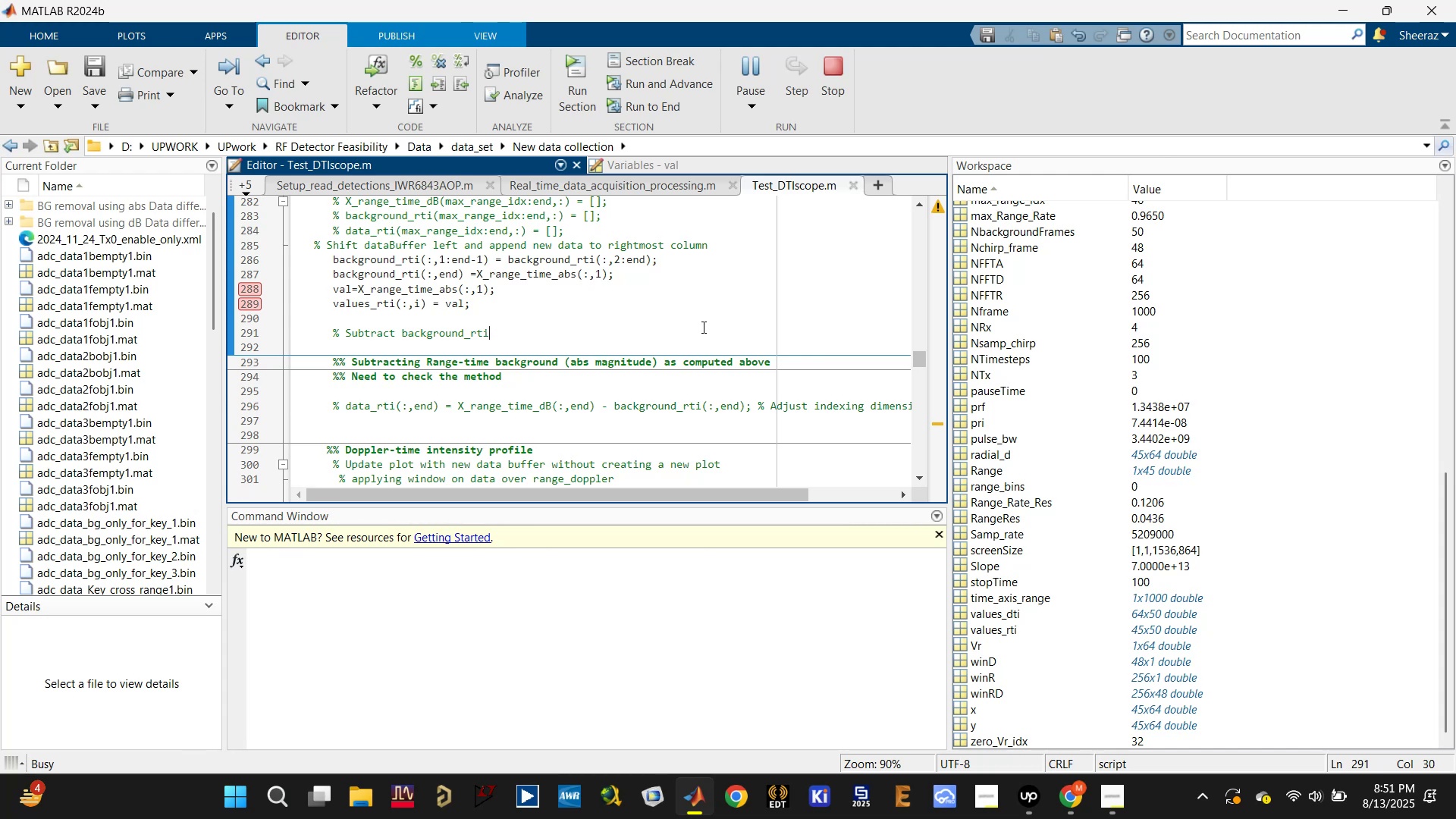 
wait(5.09)
 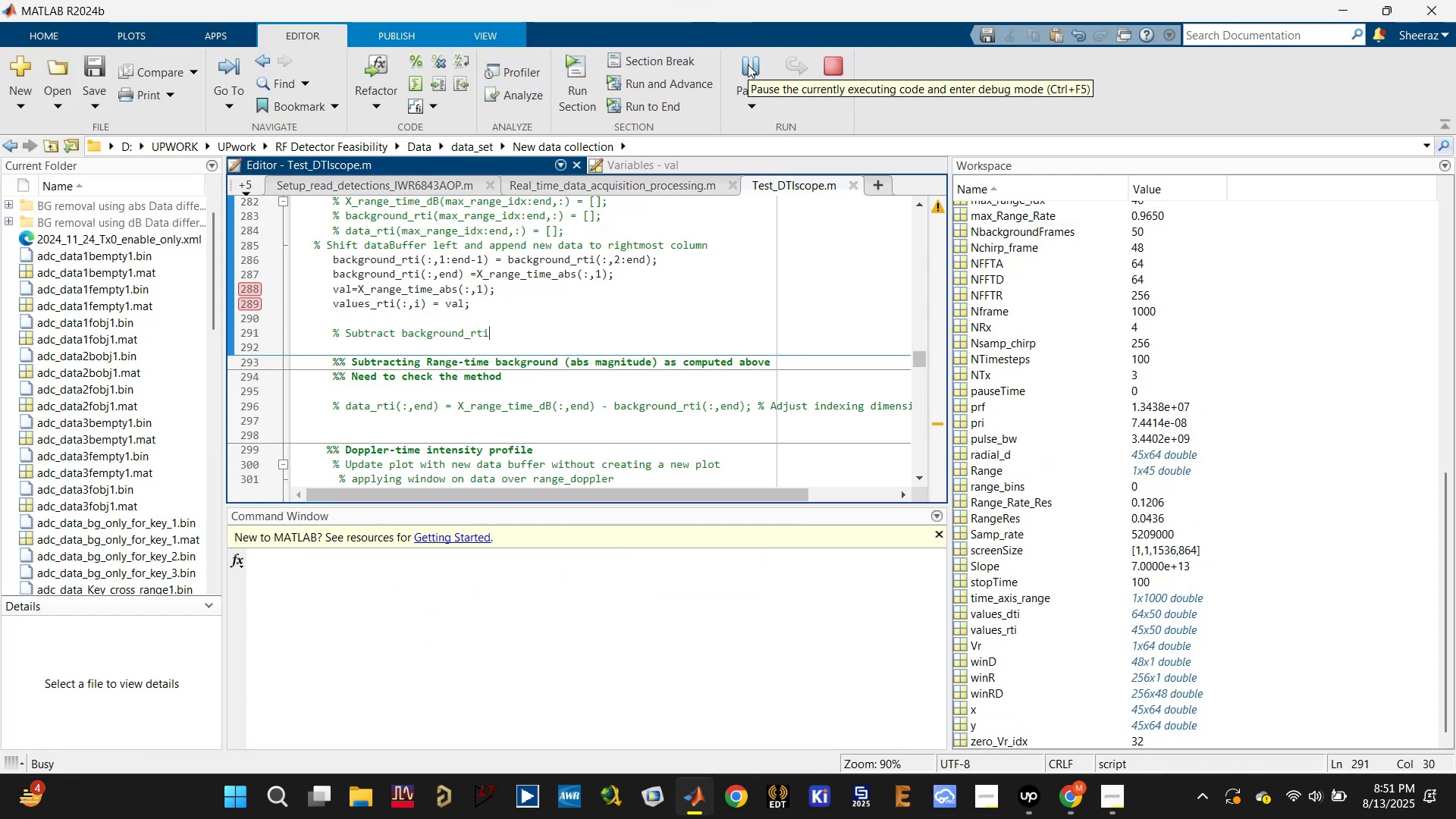 
left_click([1021, 805])
 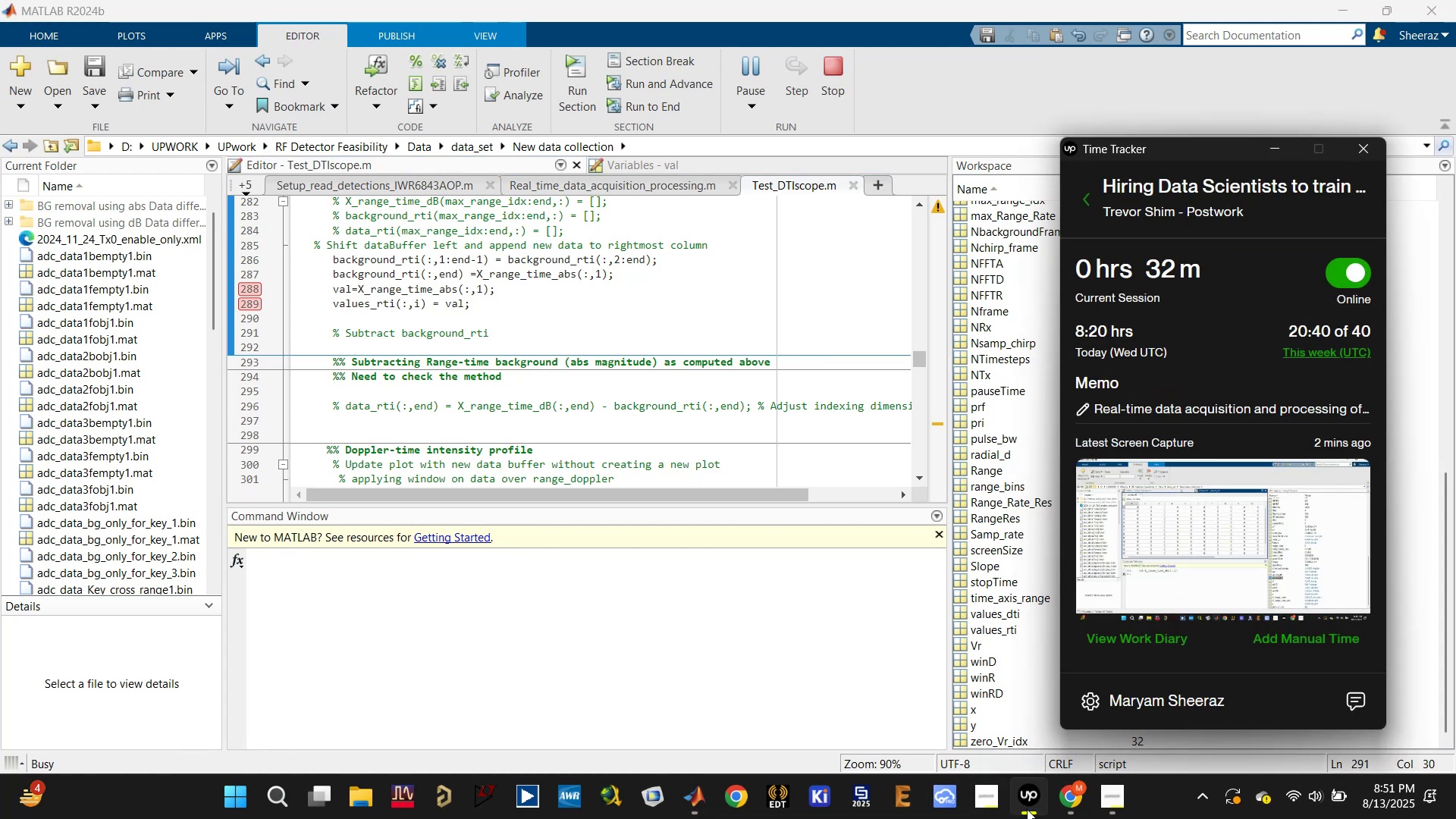 
left_click([1027, 809])
 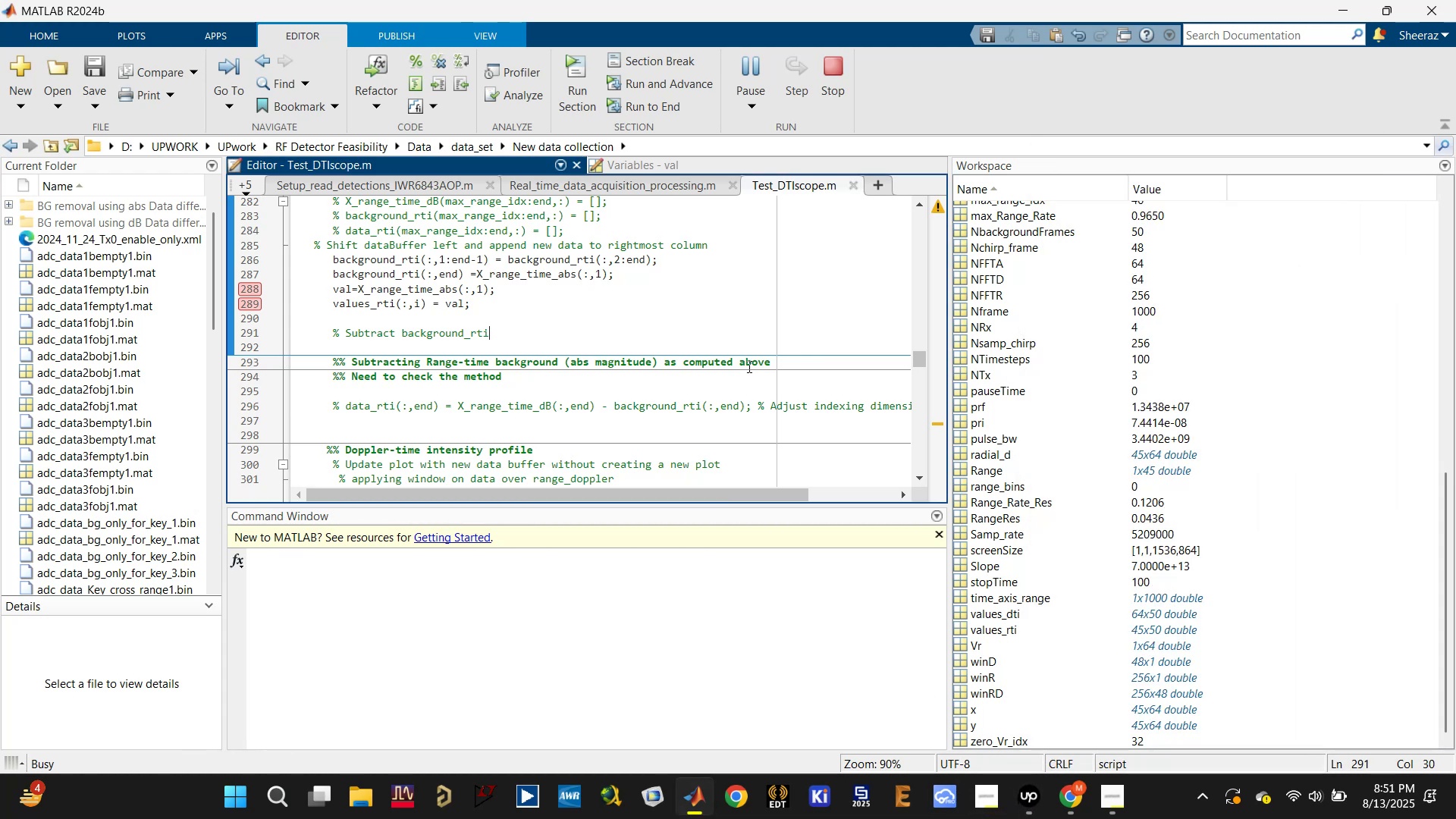 
wait(10.48)
 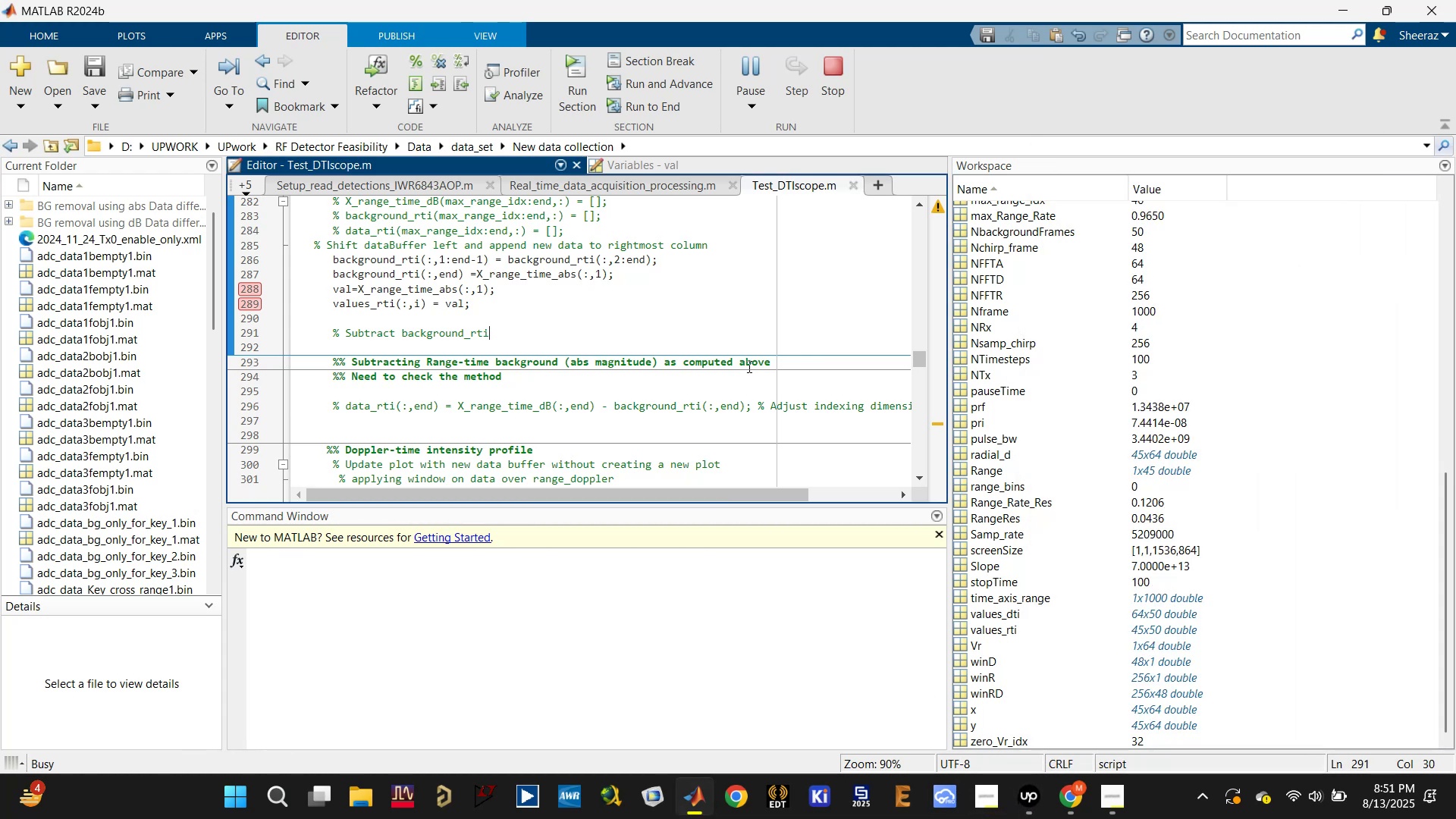 
left_click([785, 64])
 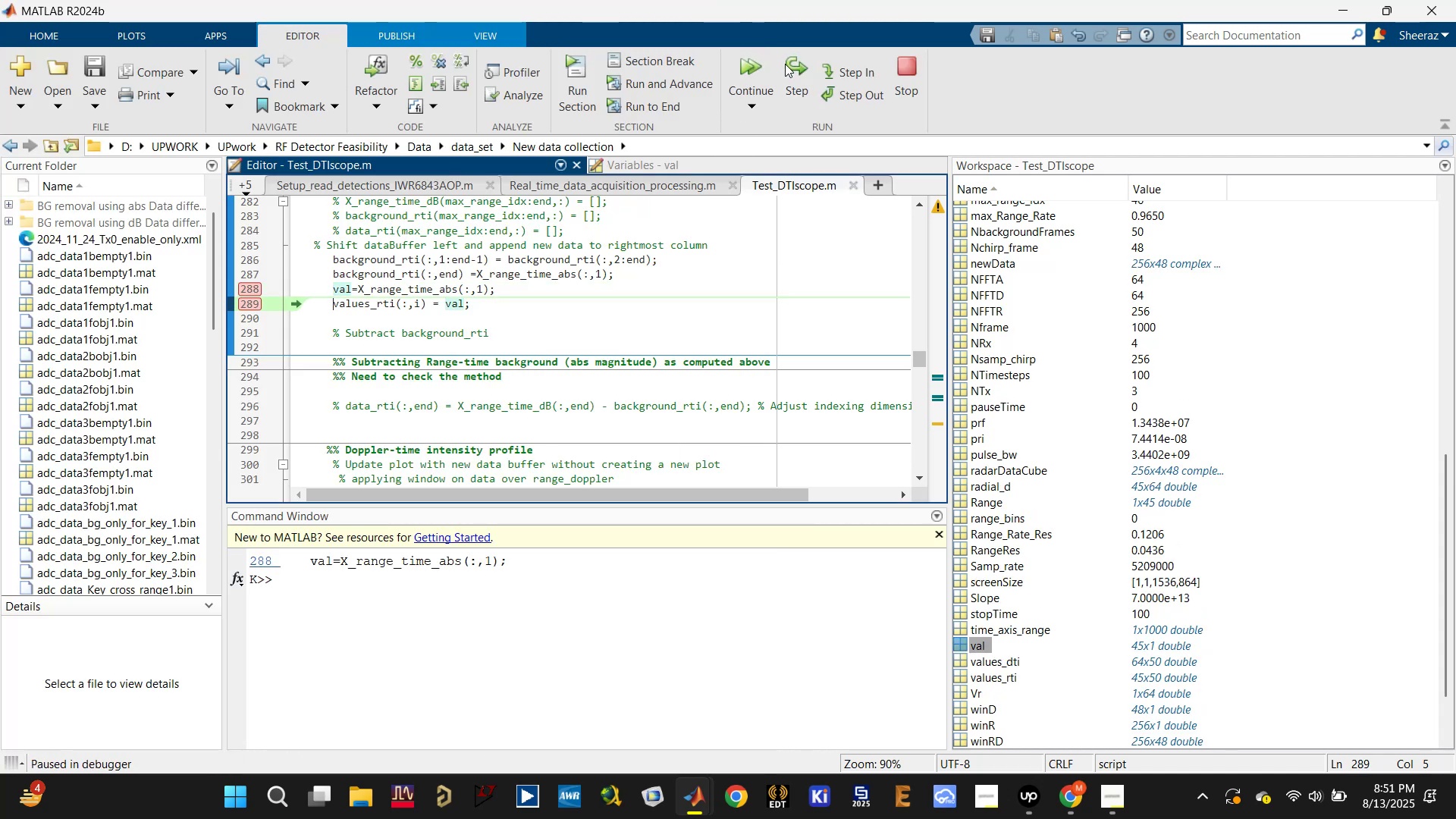 
left_click([785, 64])
 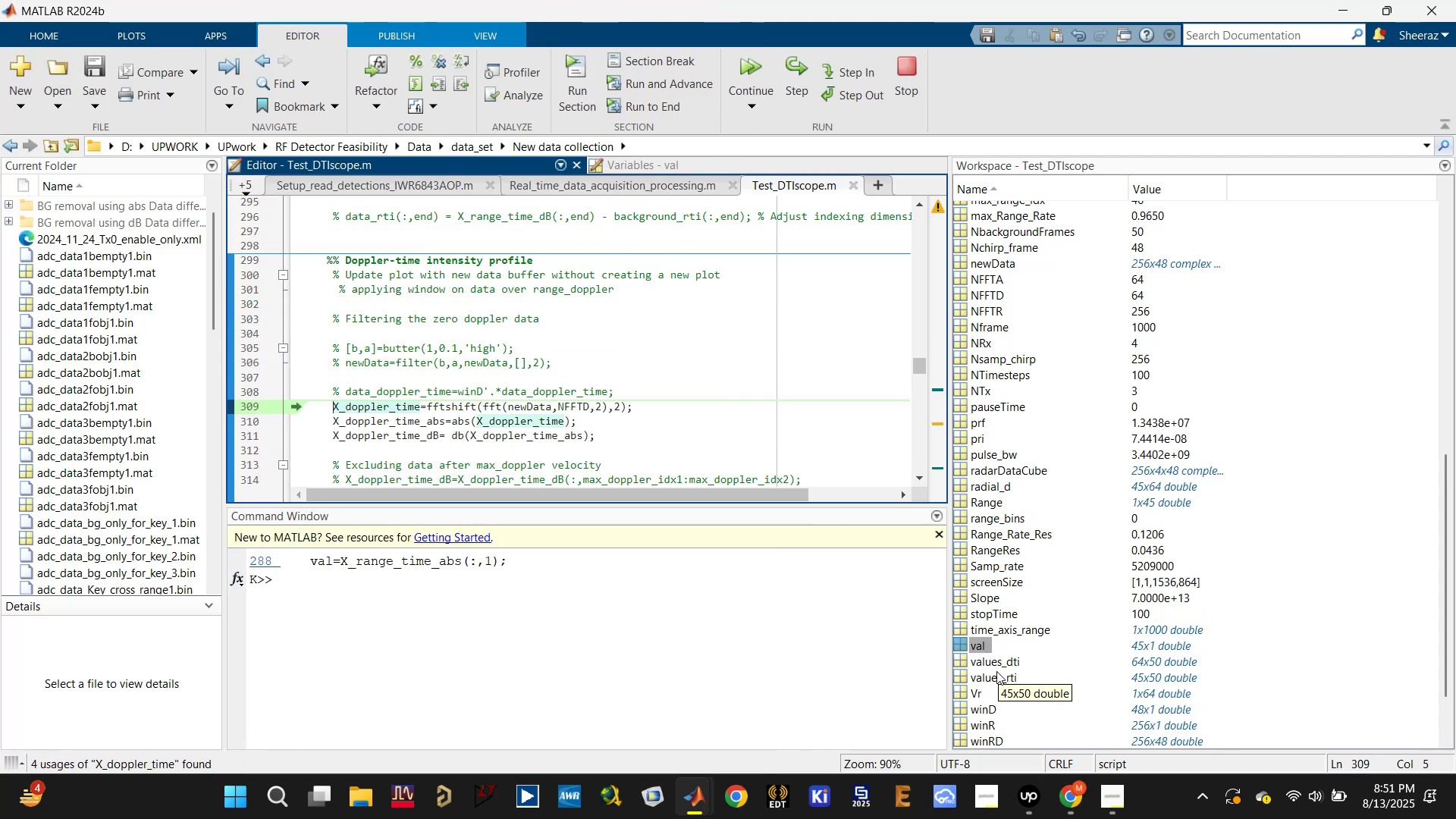 
wait(7.11)
 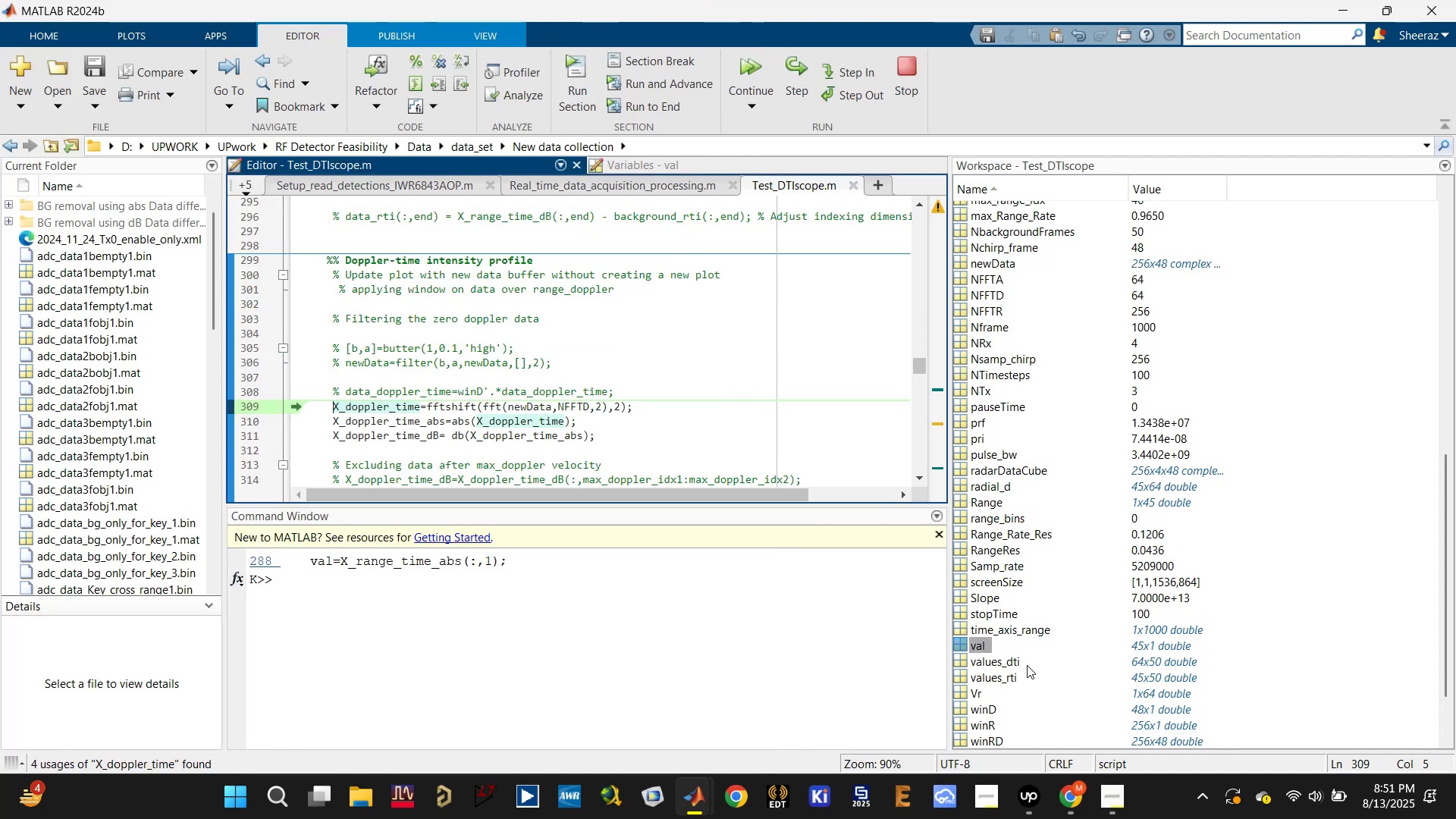 
double_click([799, 69])
 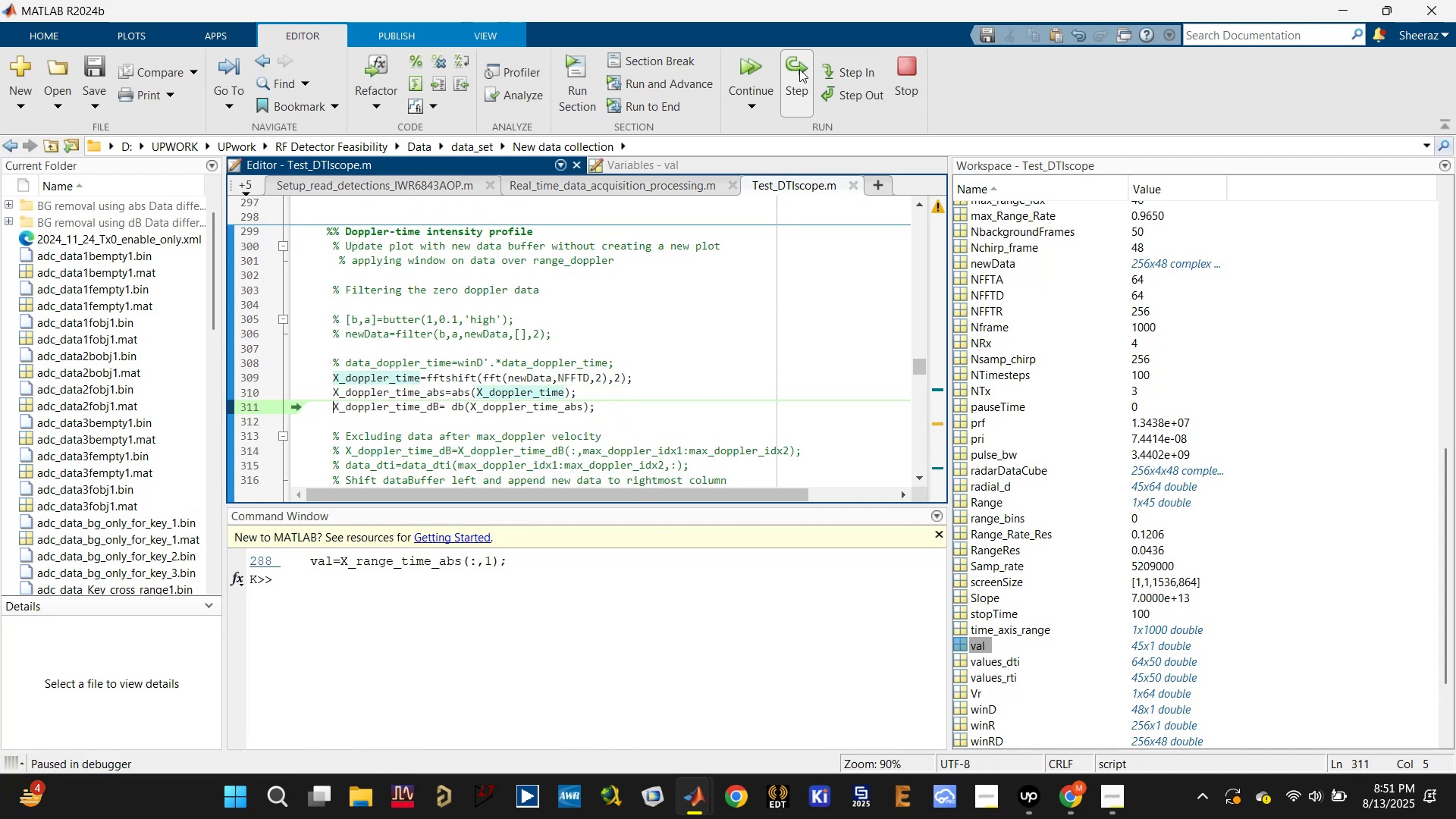 
left_click([797, 66])
 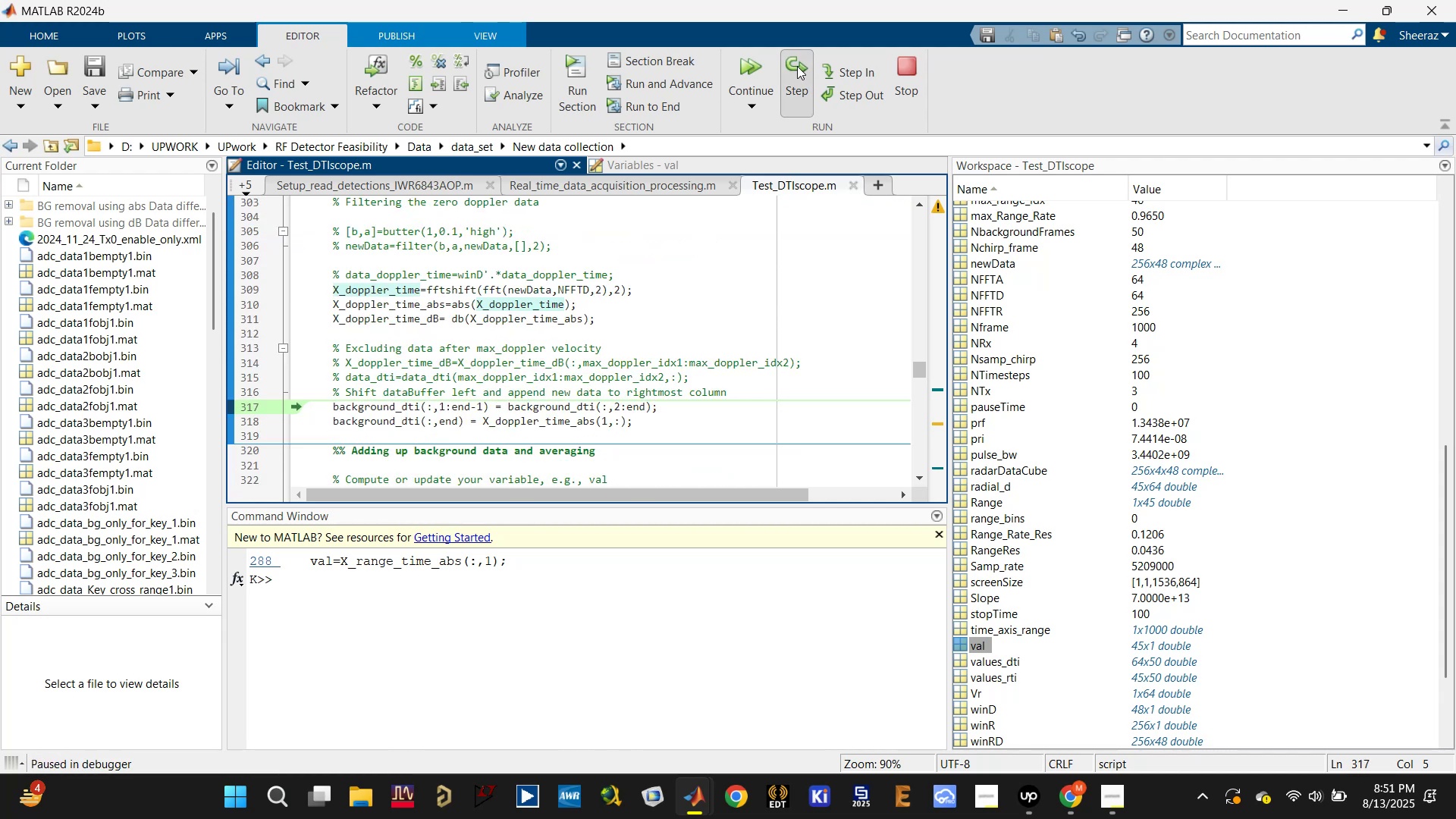 
double_click([797, 66])
 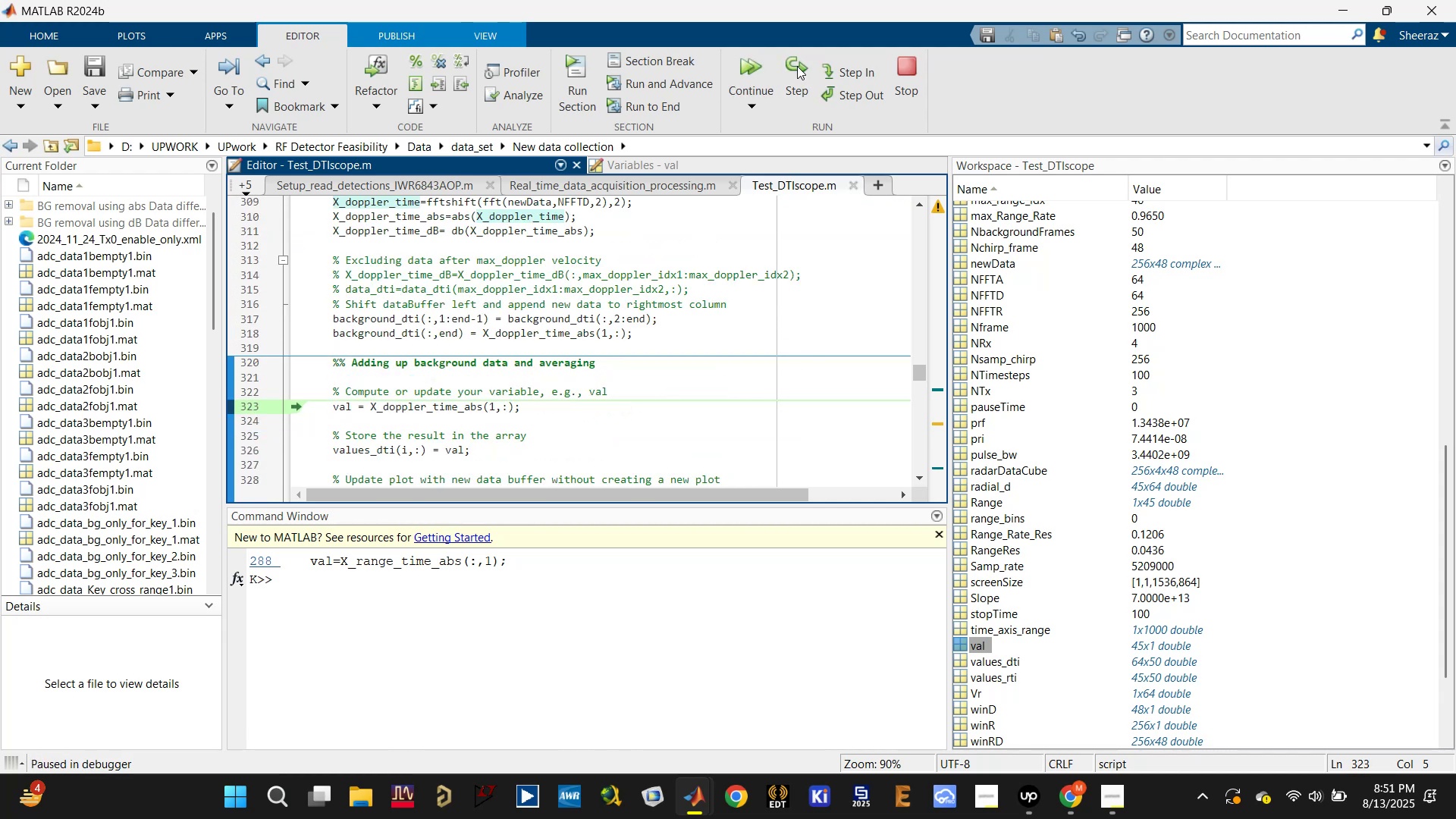 
left_click([797, 66])
 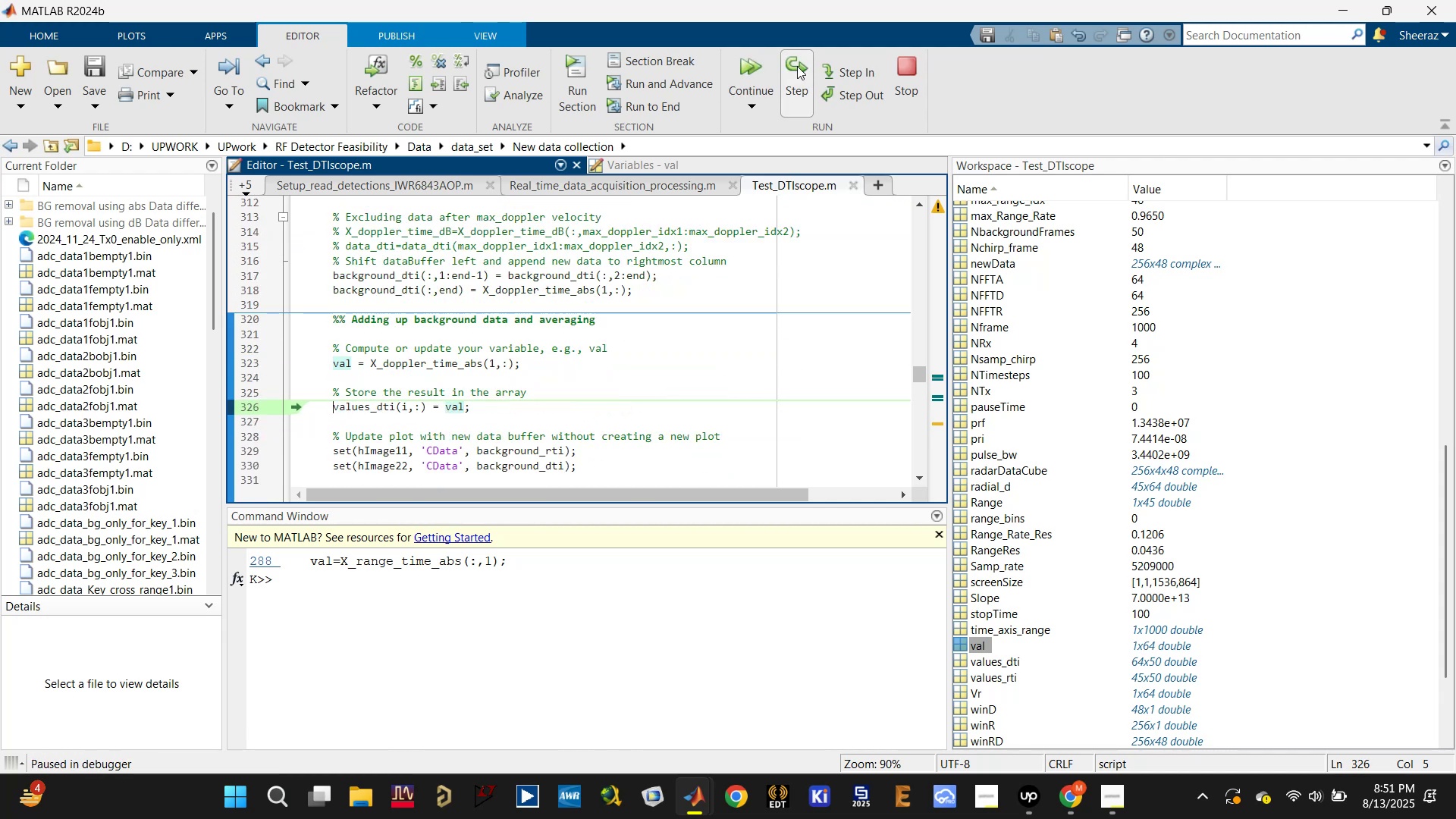 
left_click([797, 66])
 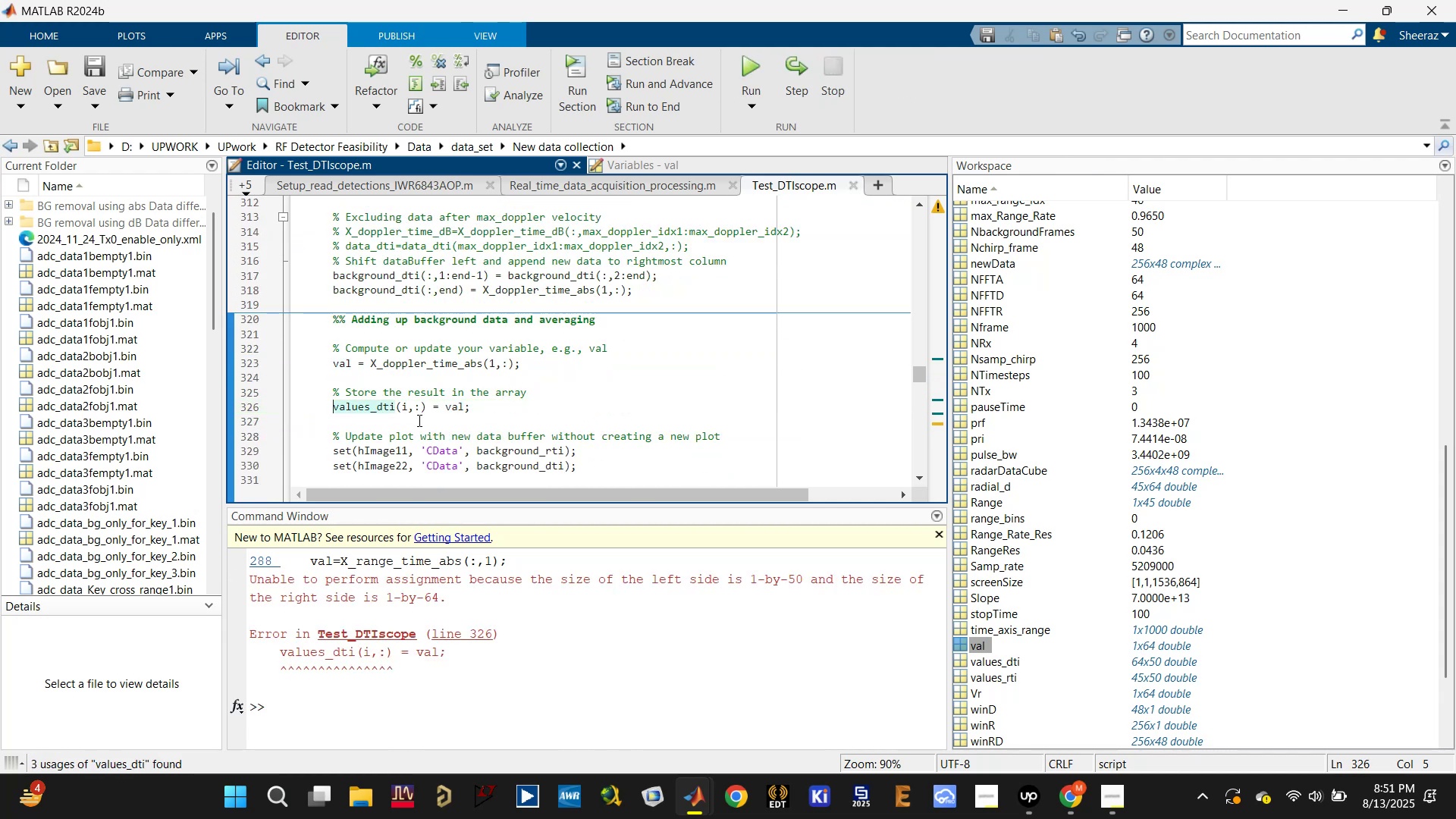 
left_click([407, 410])
 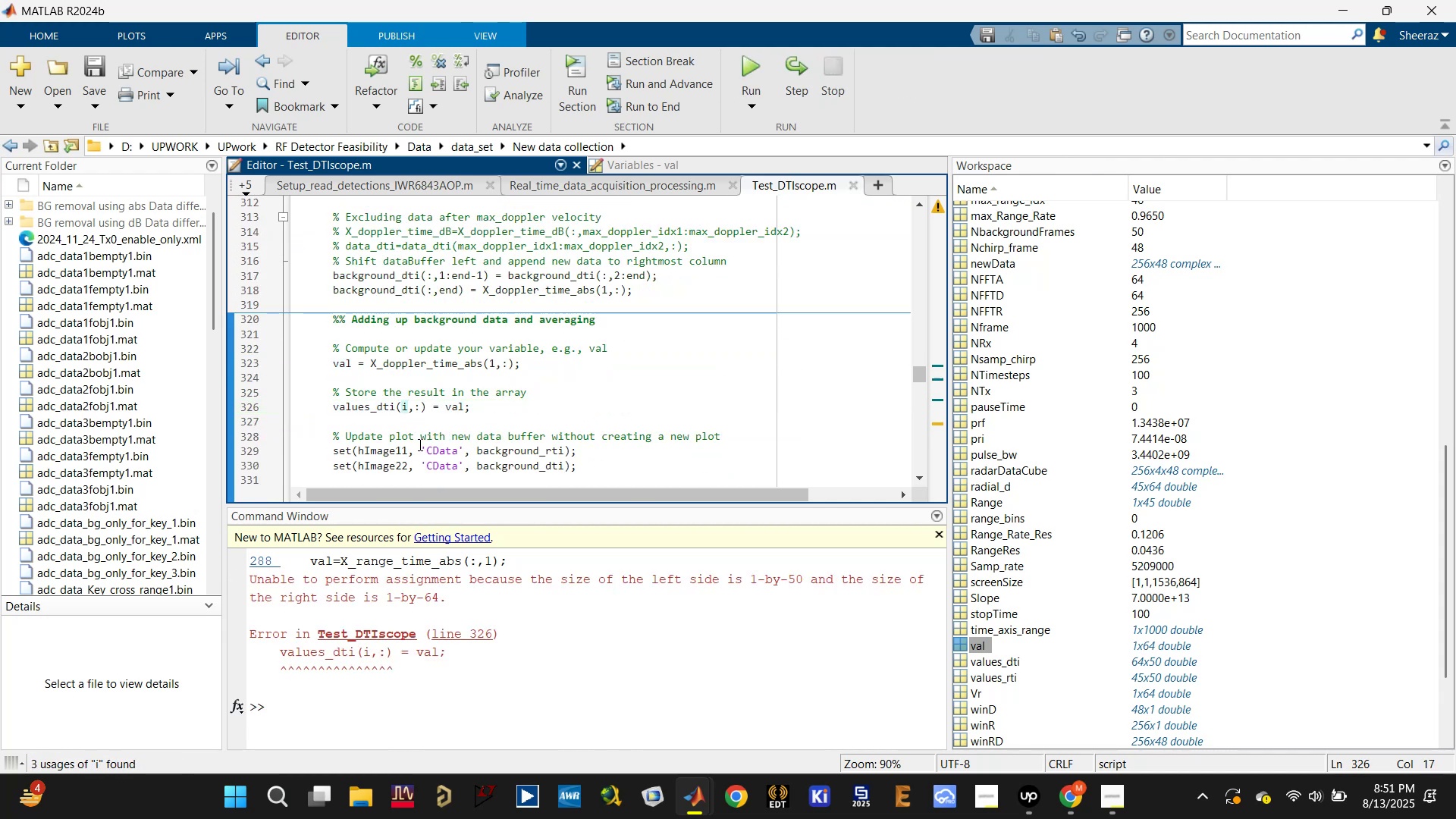 
key(Backspace)
 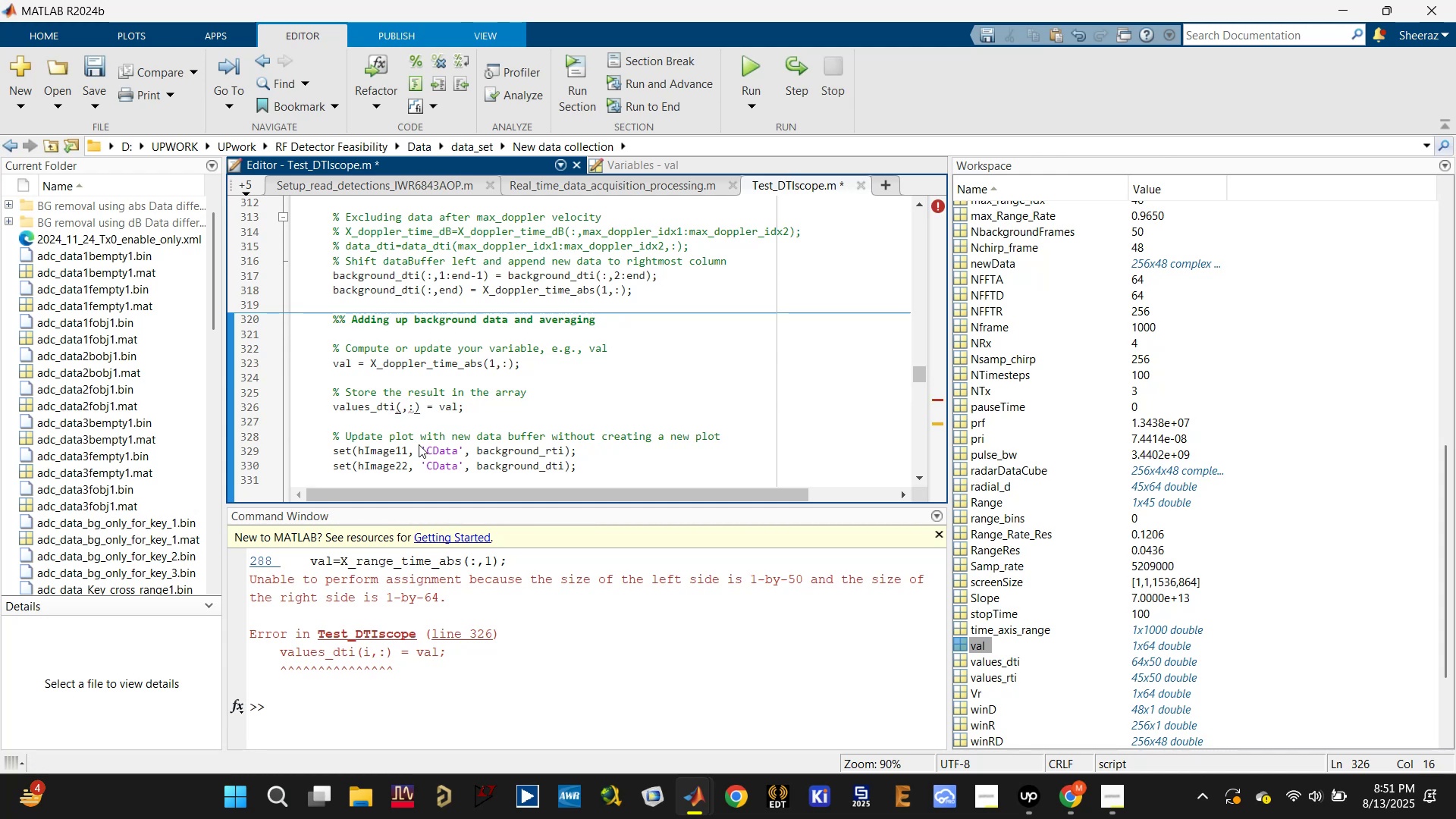 
key(Delete)
 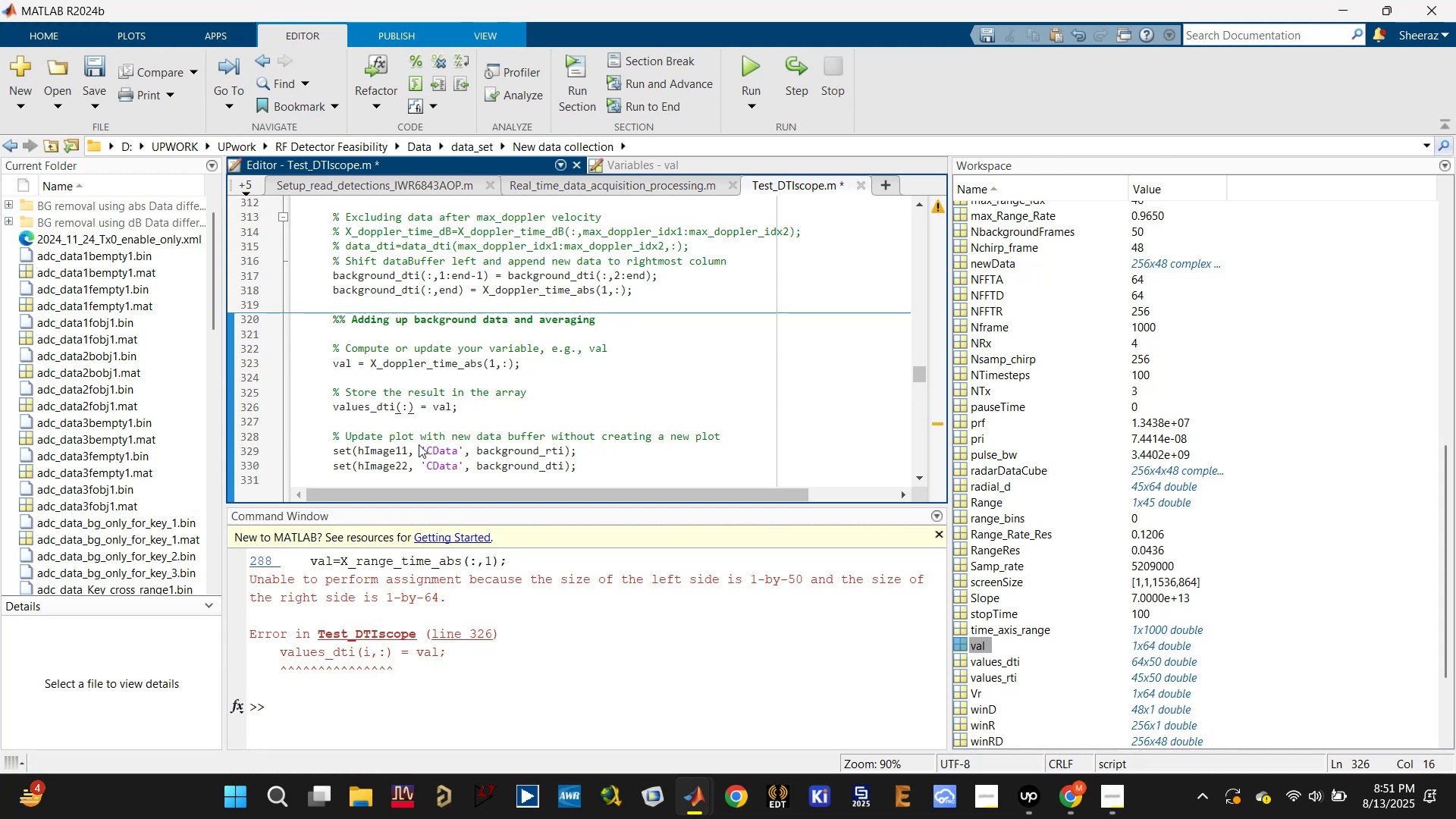 
key(ArrowRight)
 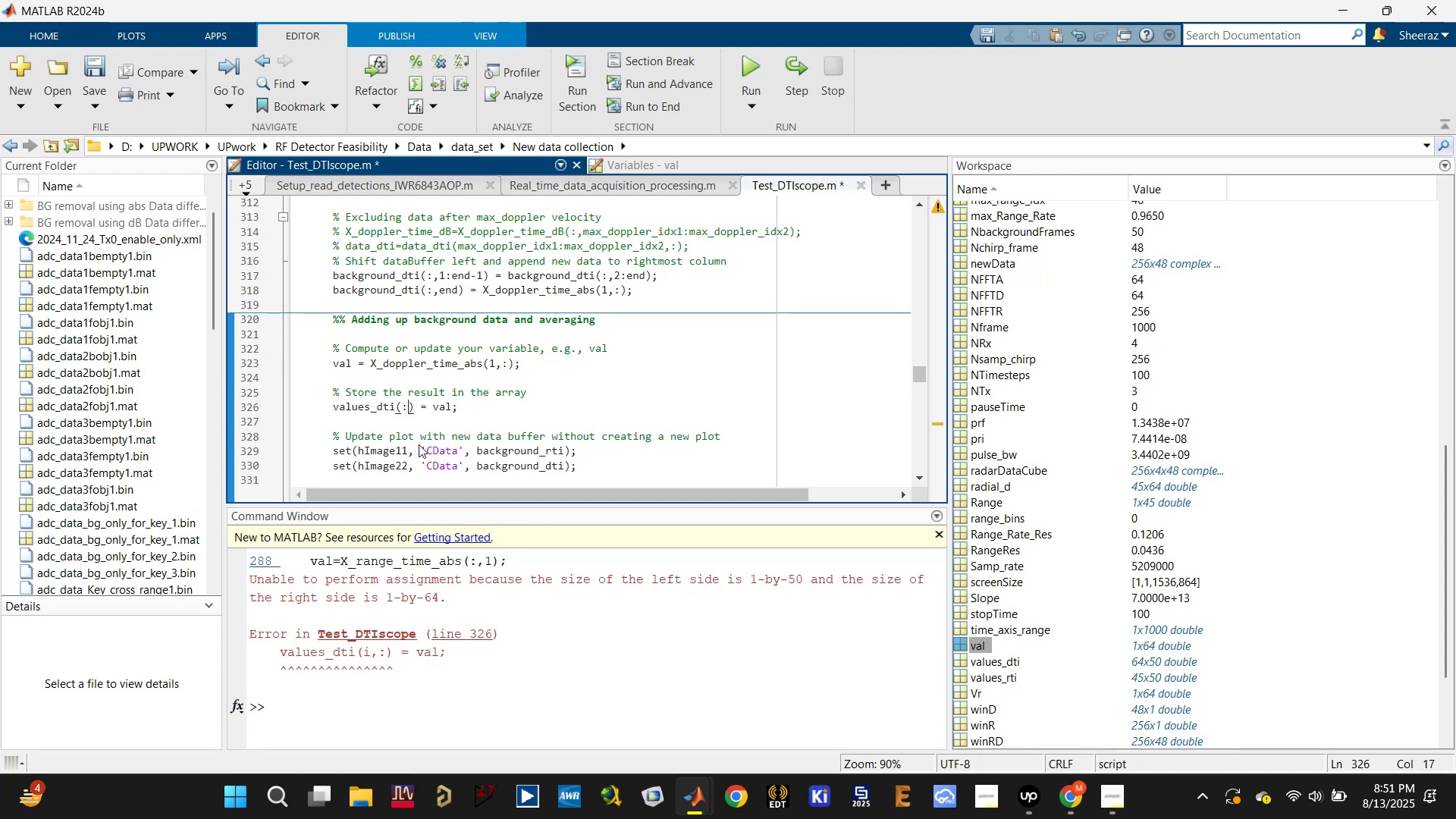 
key(Comma)
 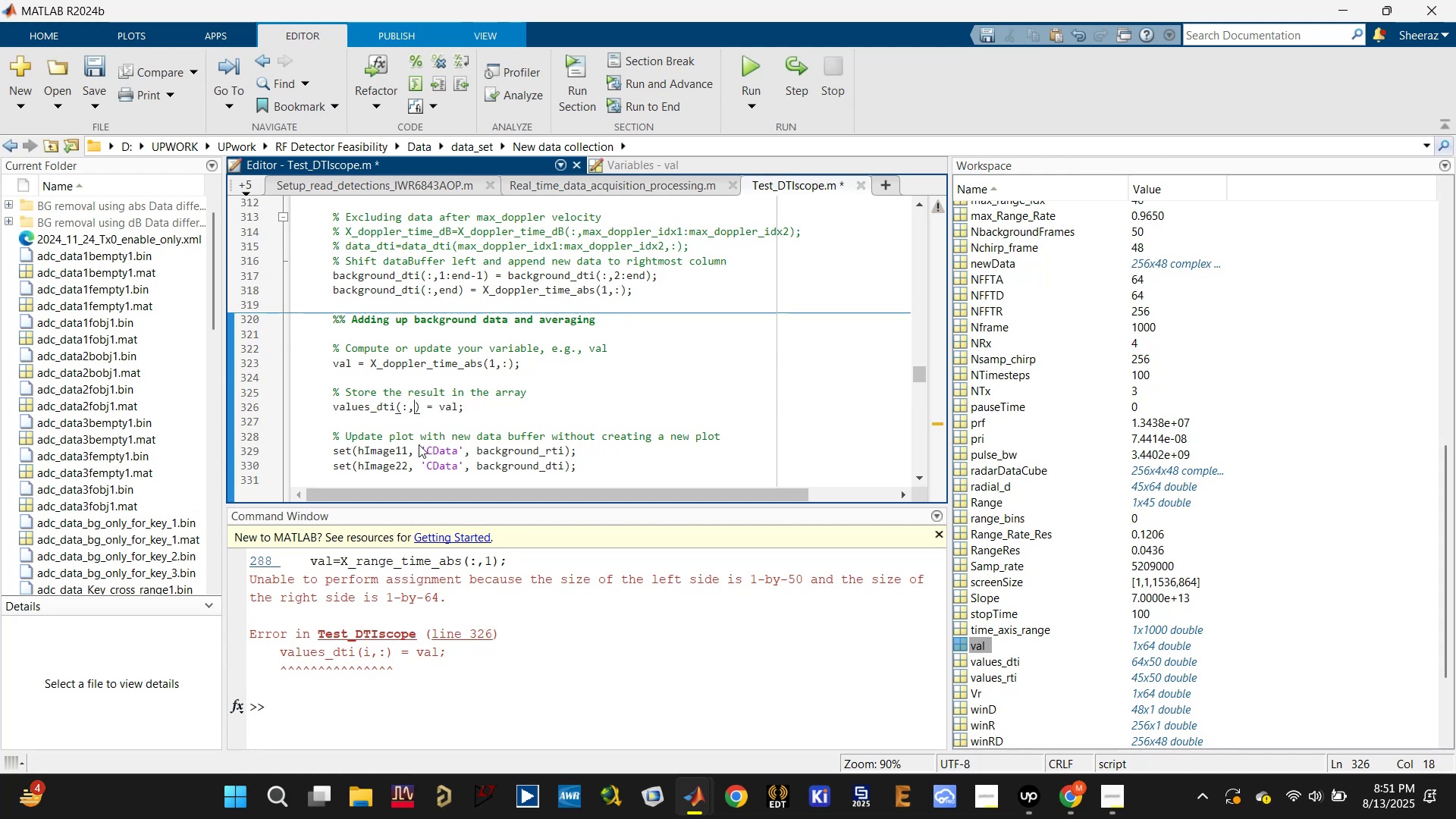 
key(I)
 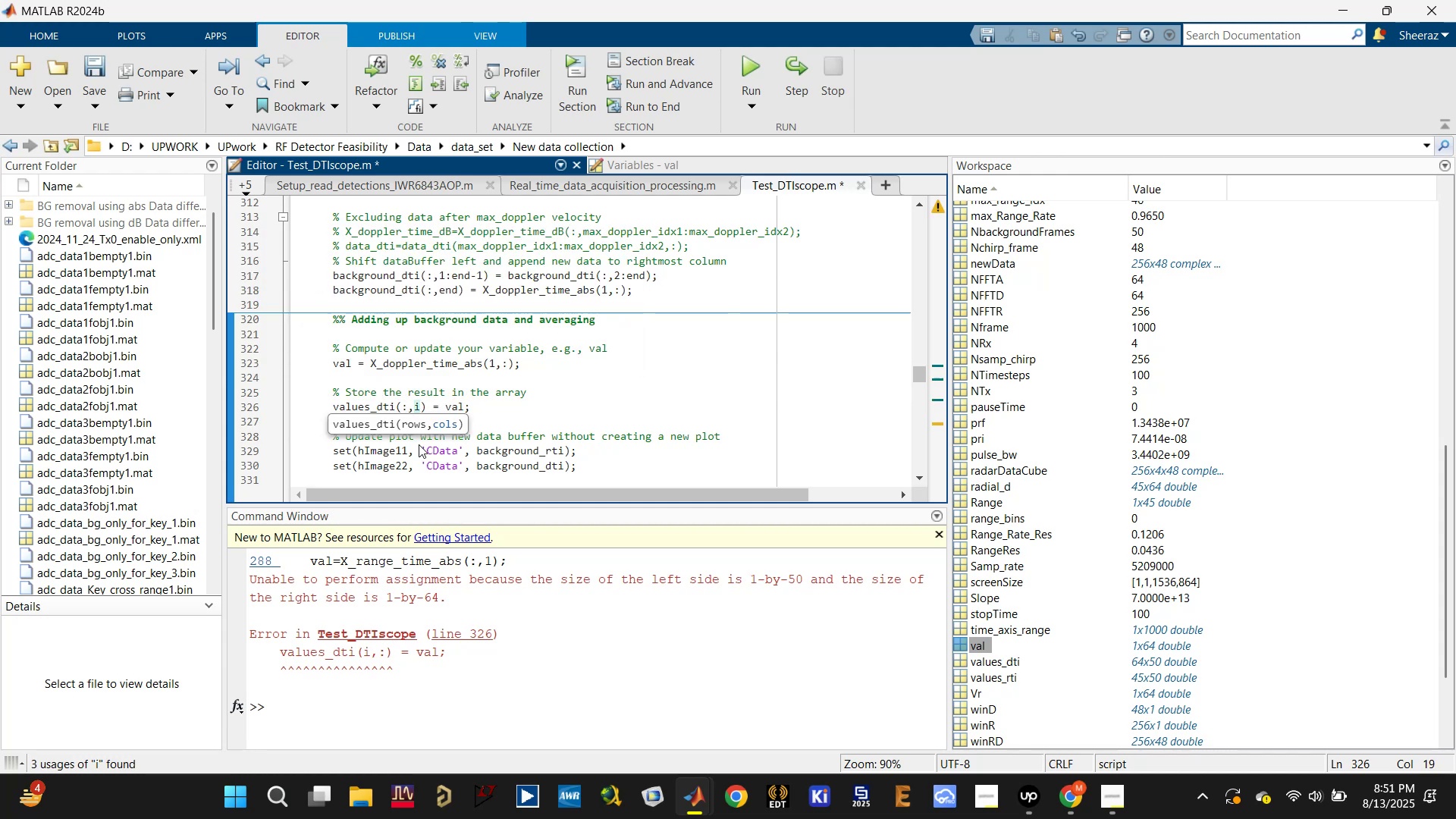 
left_click([525, 444])
 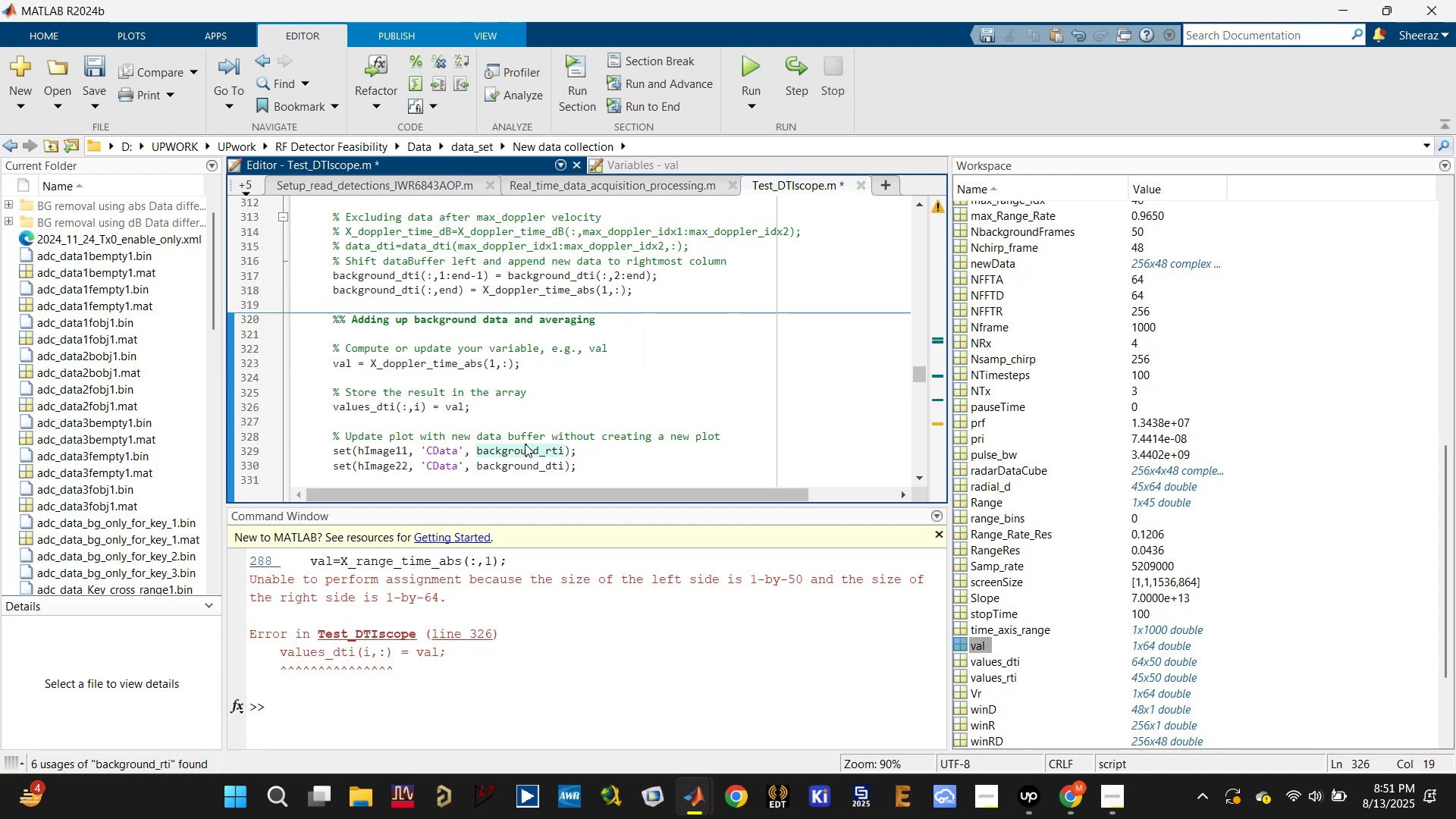 
key(Control+S)
 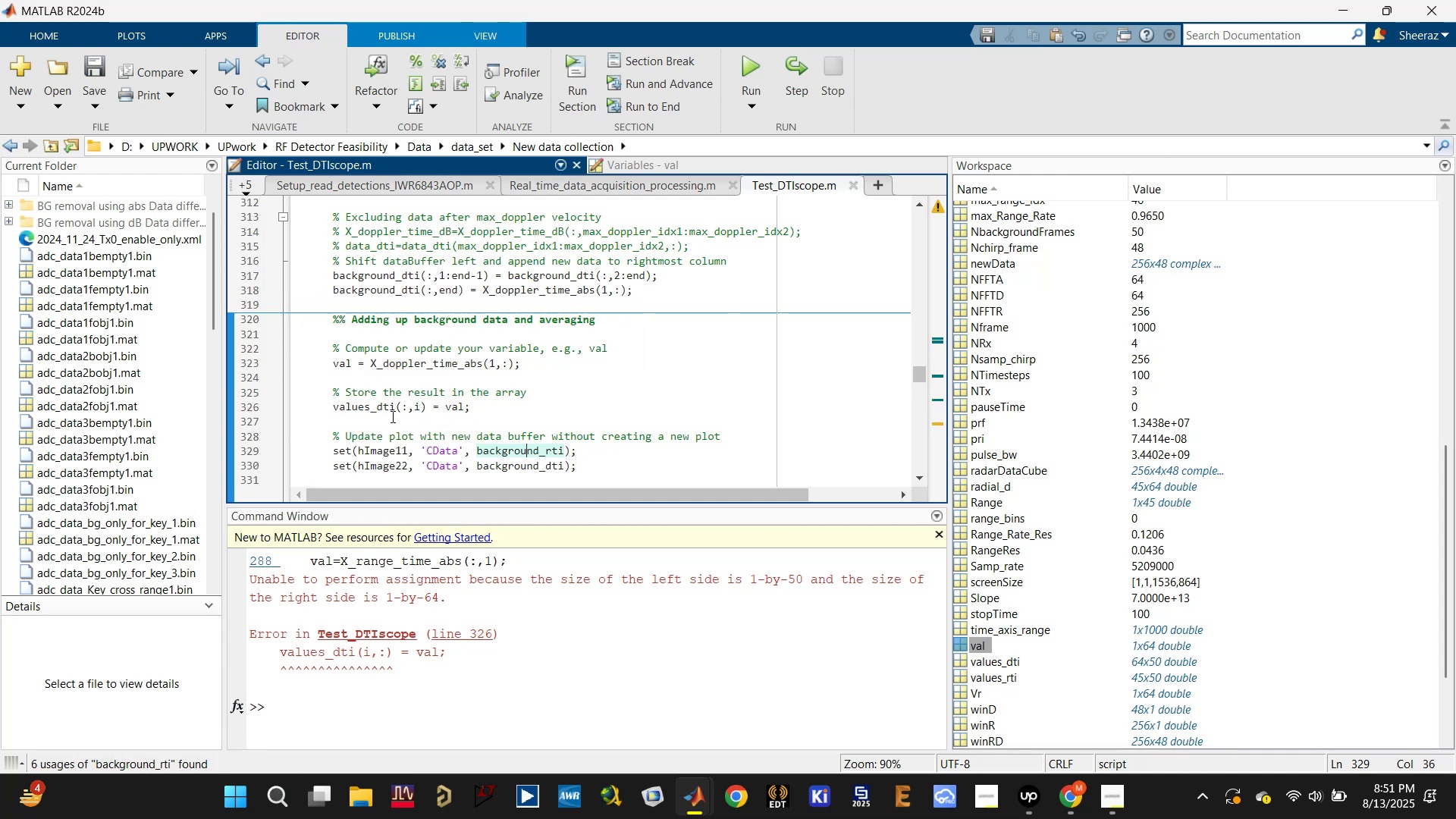 
left_click([381, 406])
 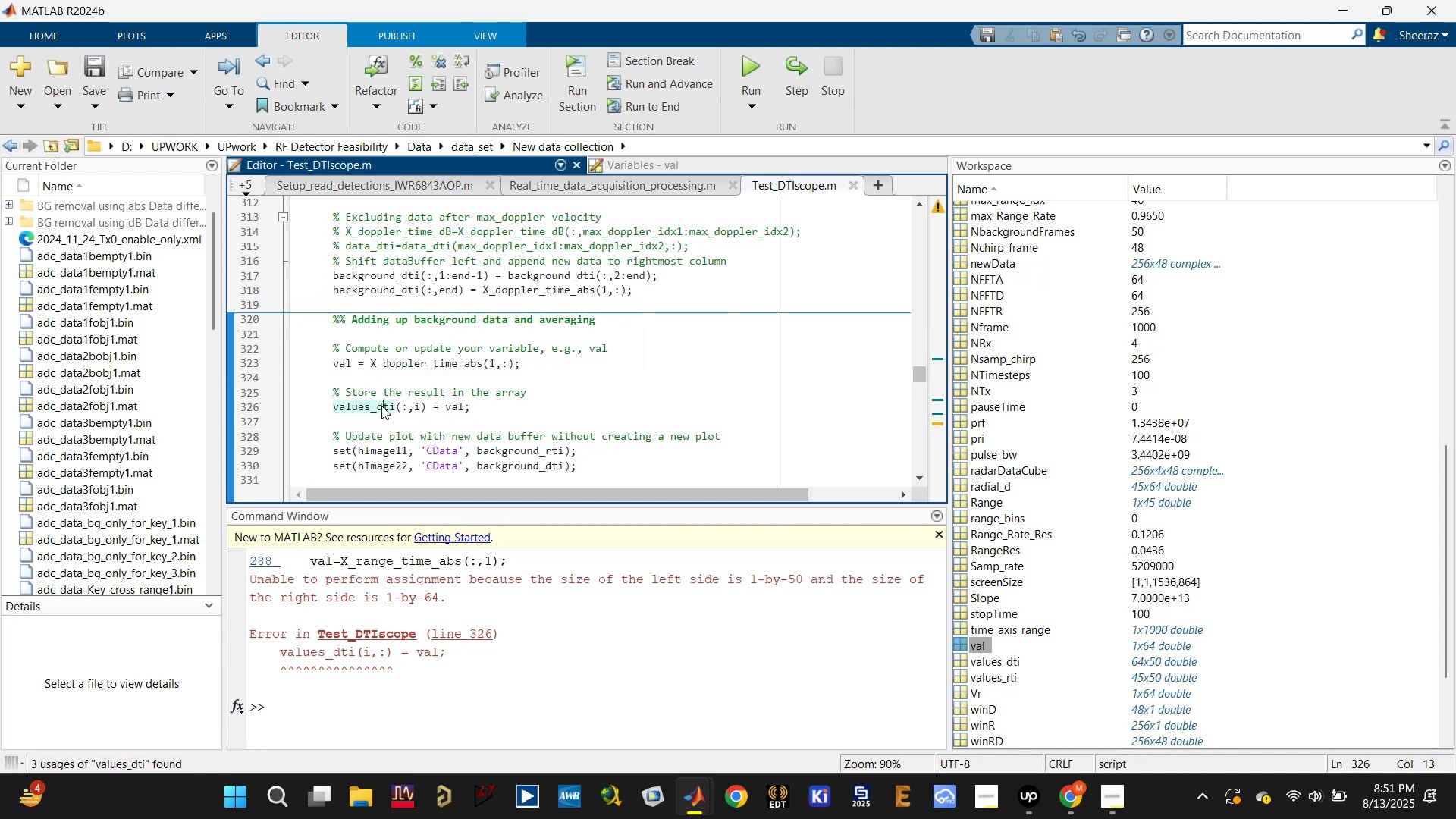 
scroll: coordinate [381, 406], scroll_direction: down, amount: 2.0
 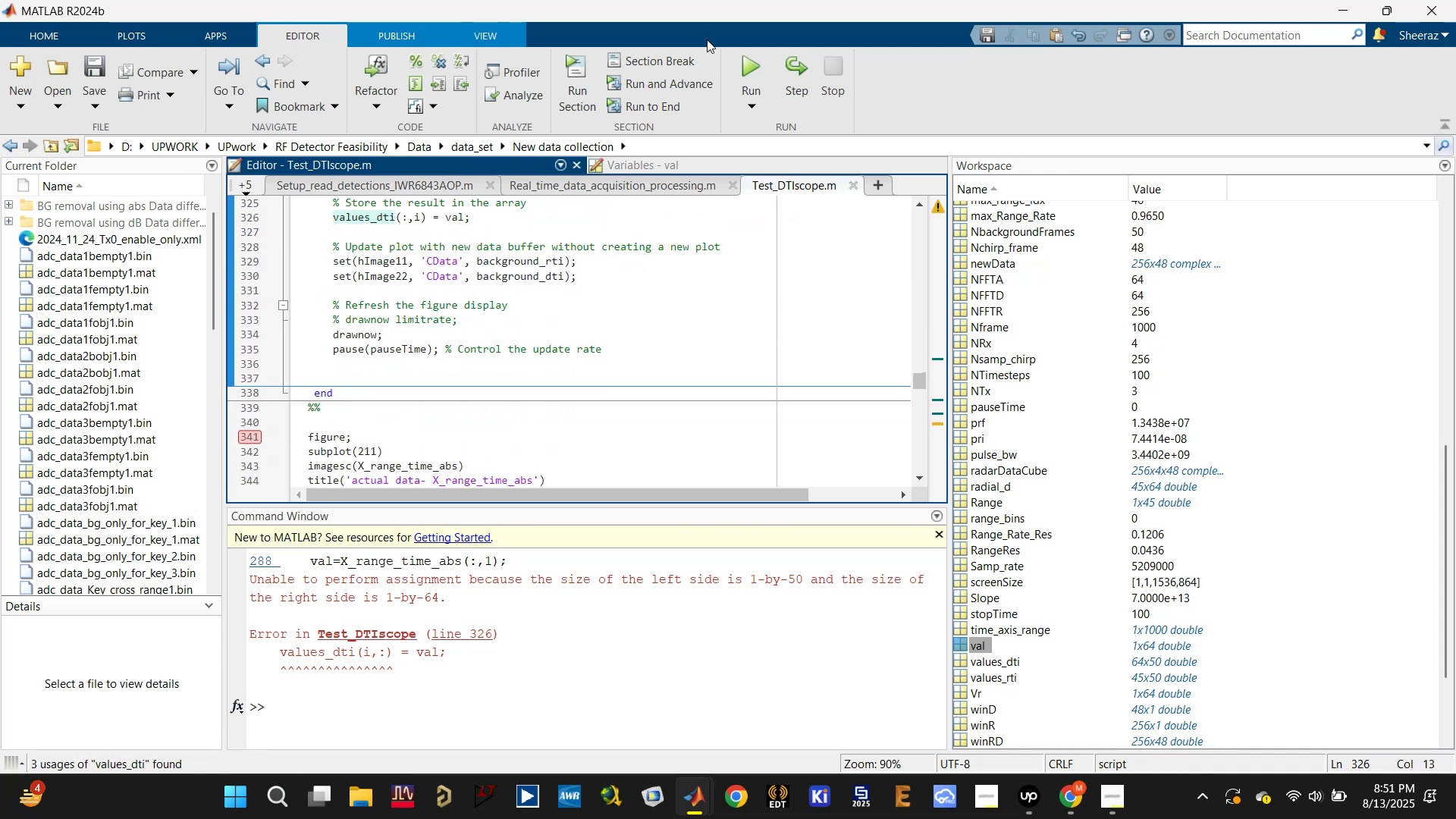 
left_click([746, 65])
 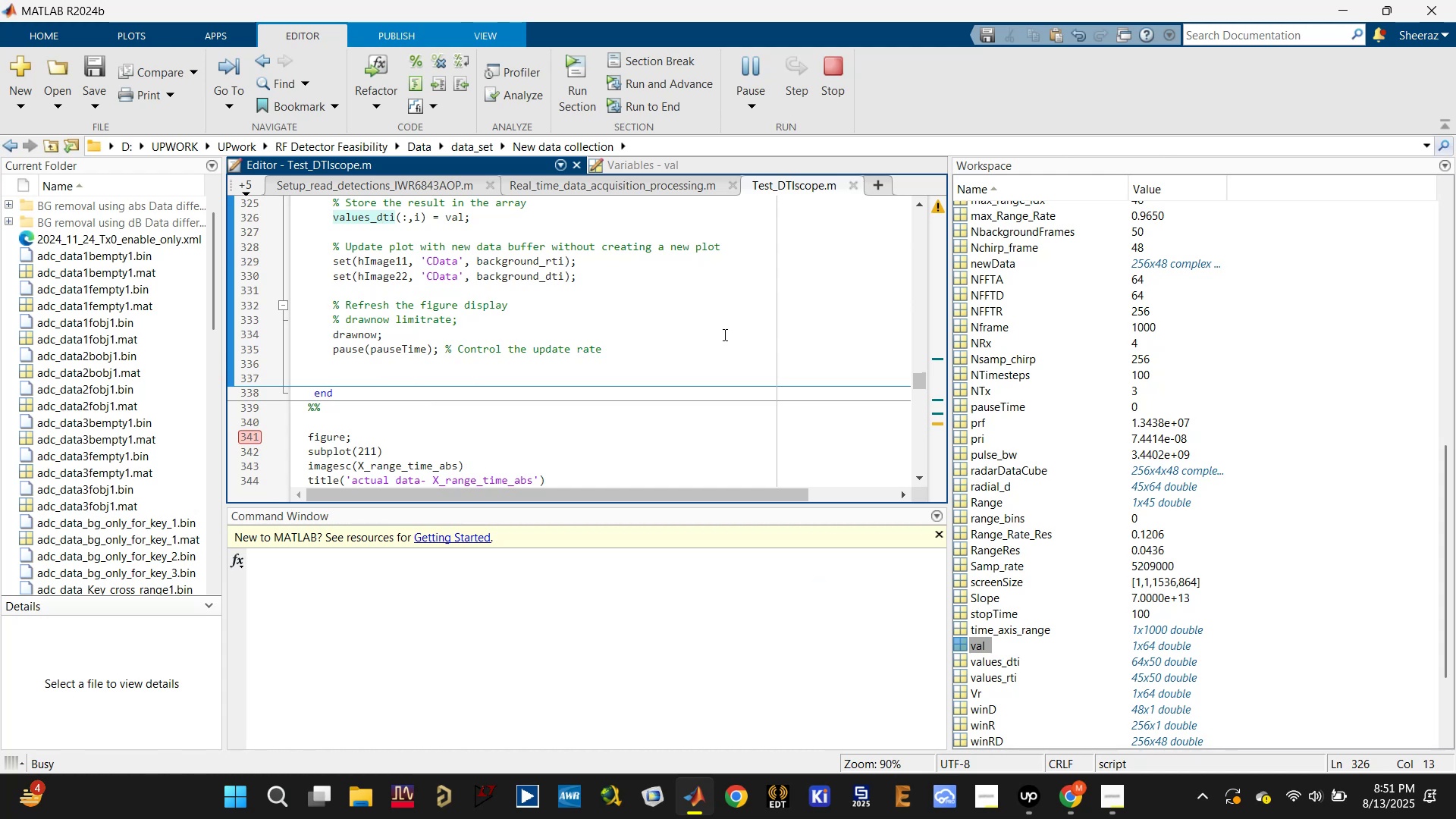 
wait(5.46)
 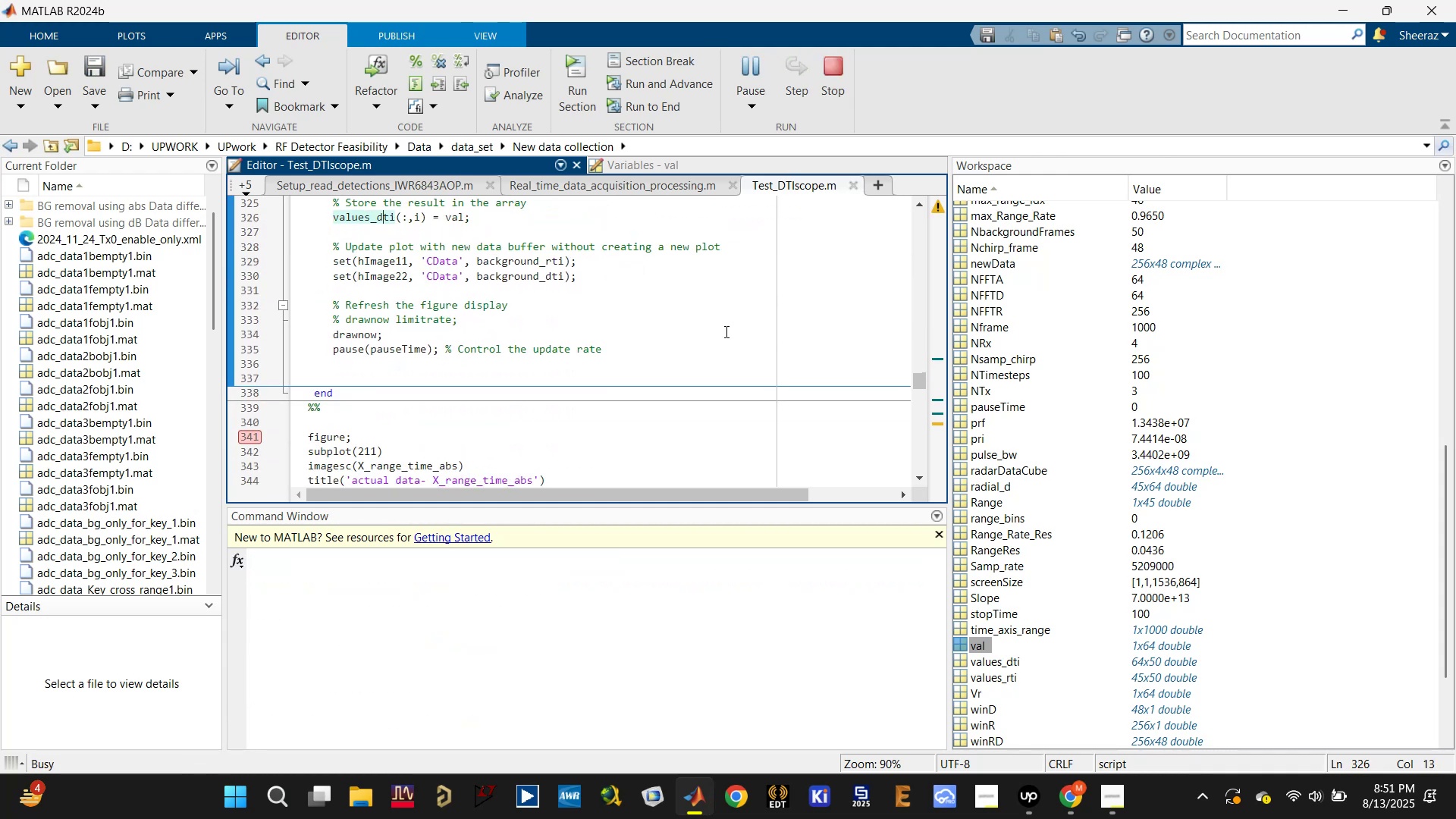 
left_click([1021, 810])
 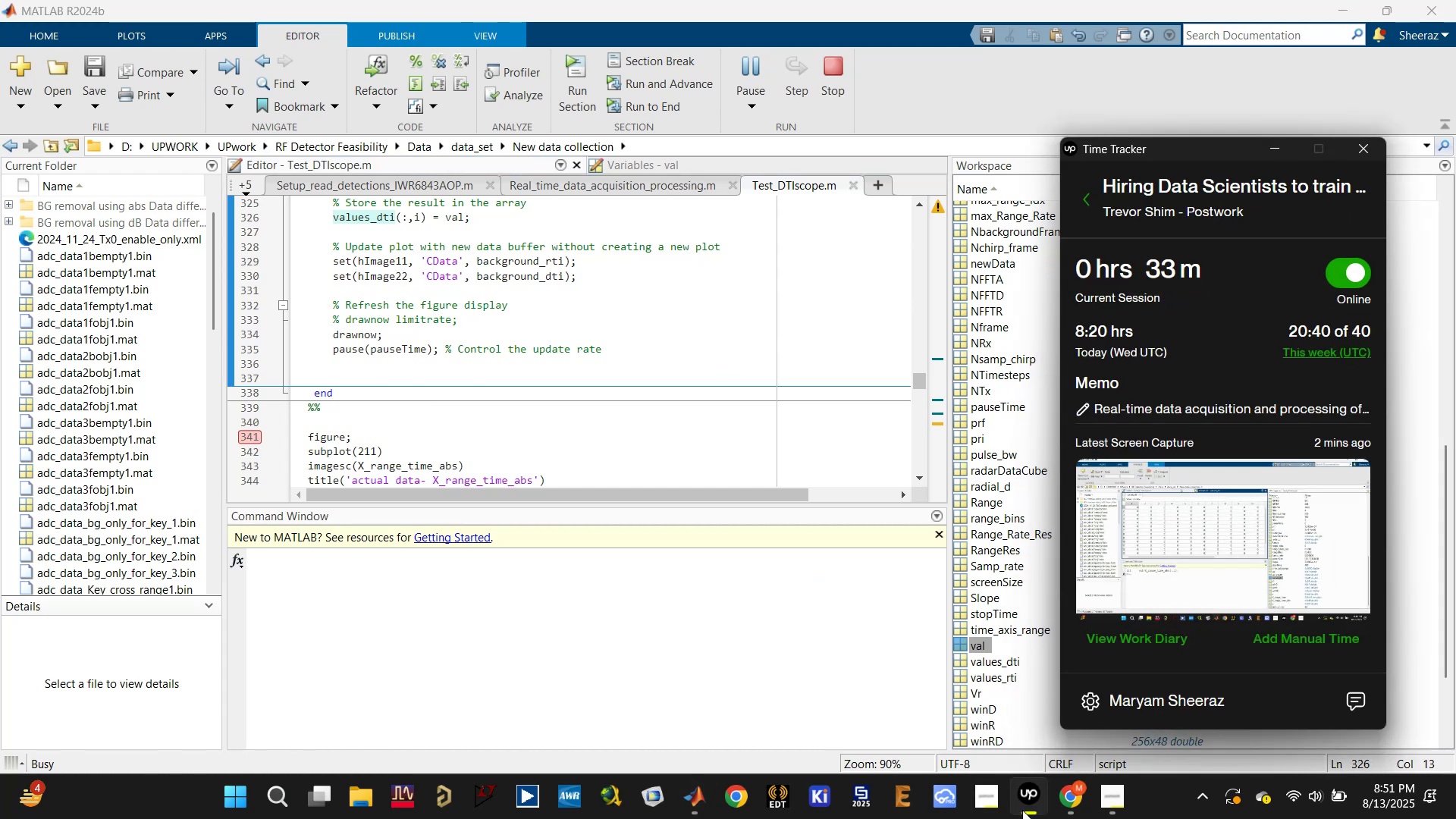 
left_click([1022, 810])
 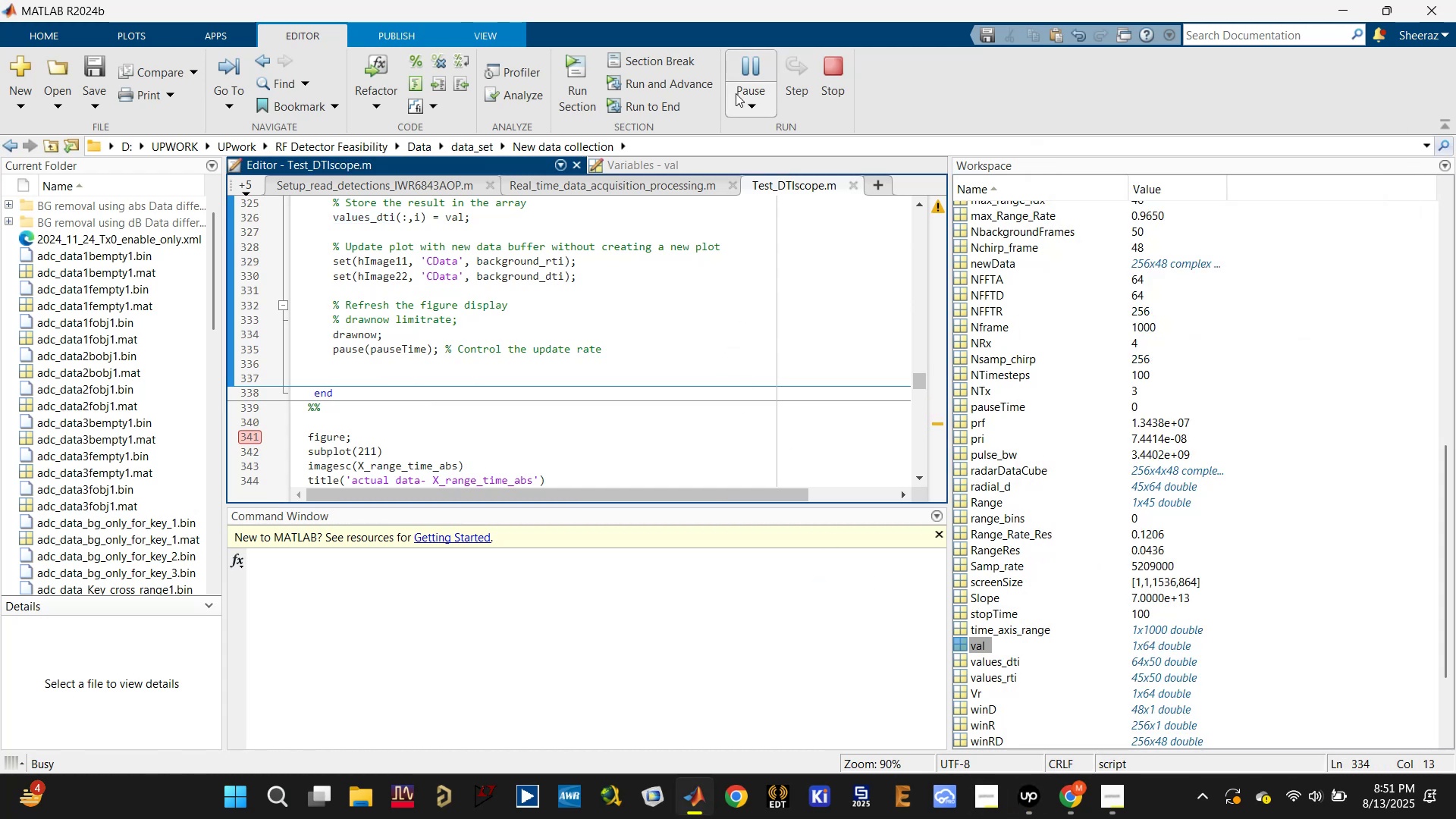 
wait(9.3)
 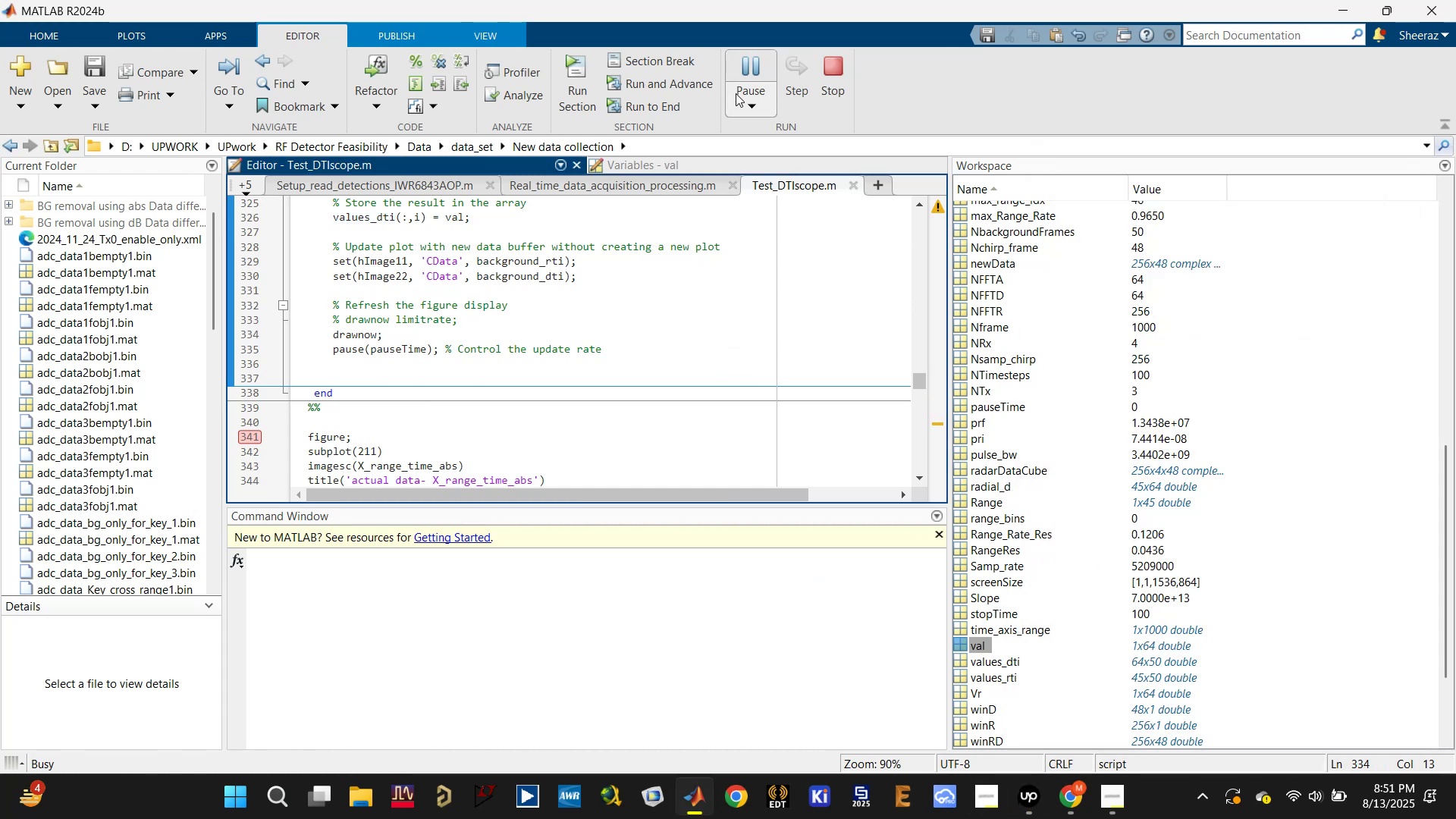 
left_click([792, 240])
 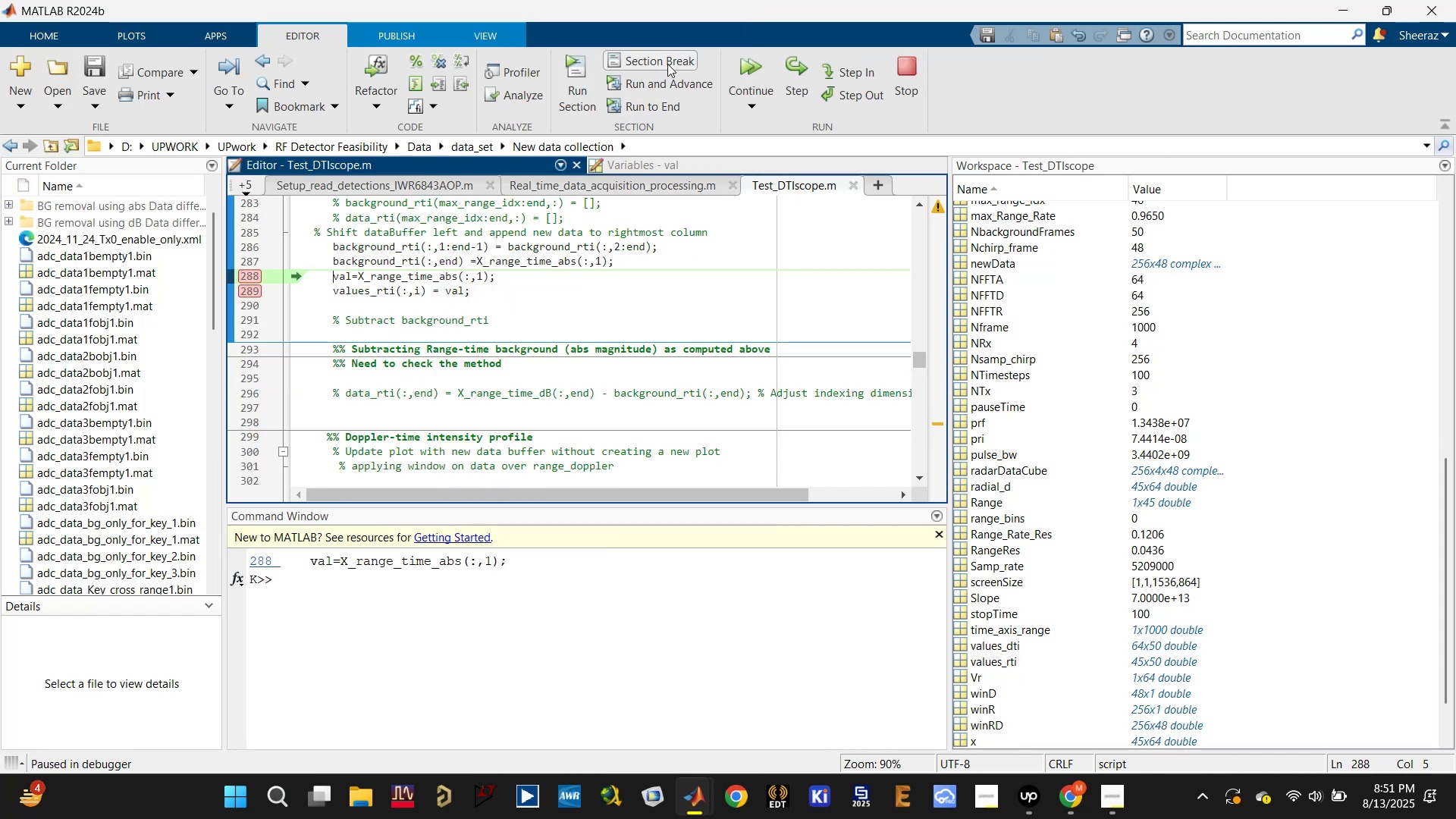 
left_click([785, 79])
 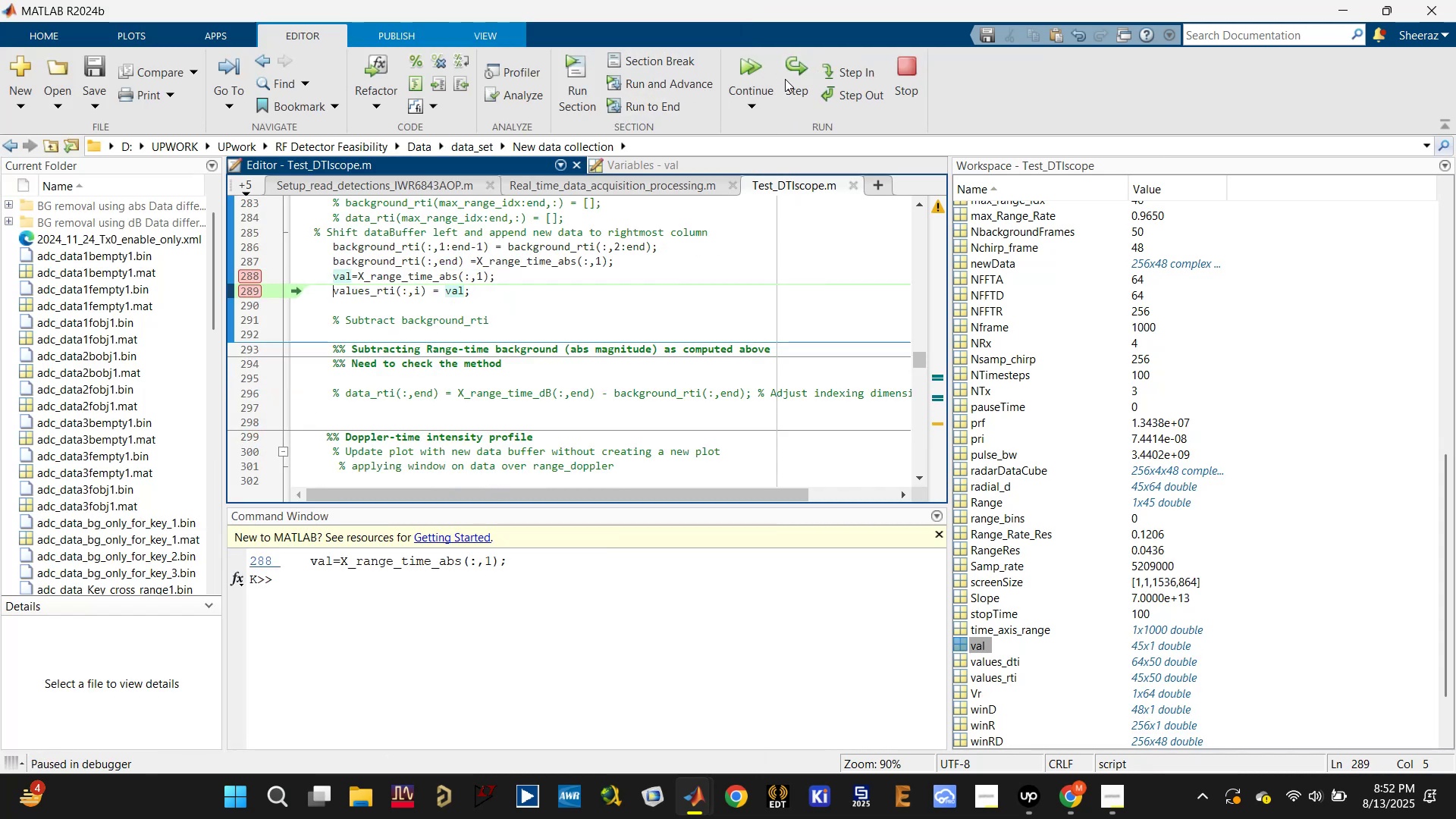 
left_click([785, 79])
 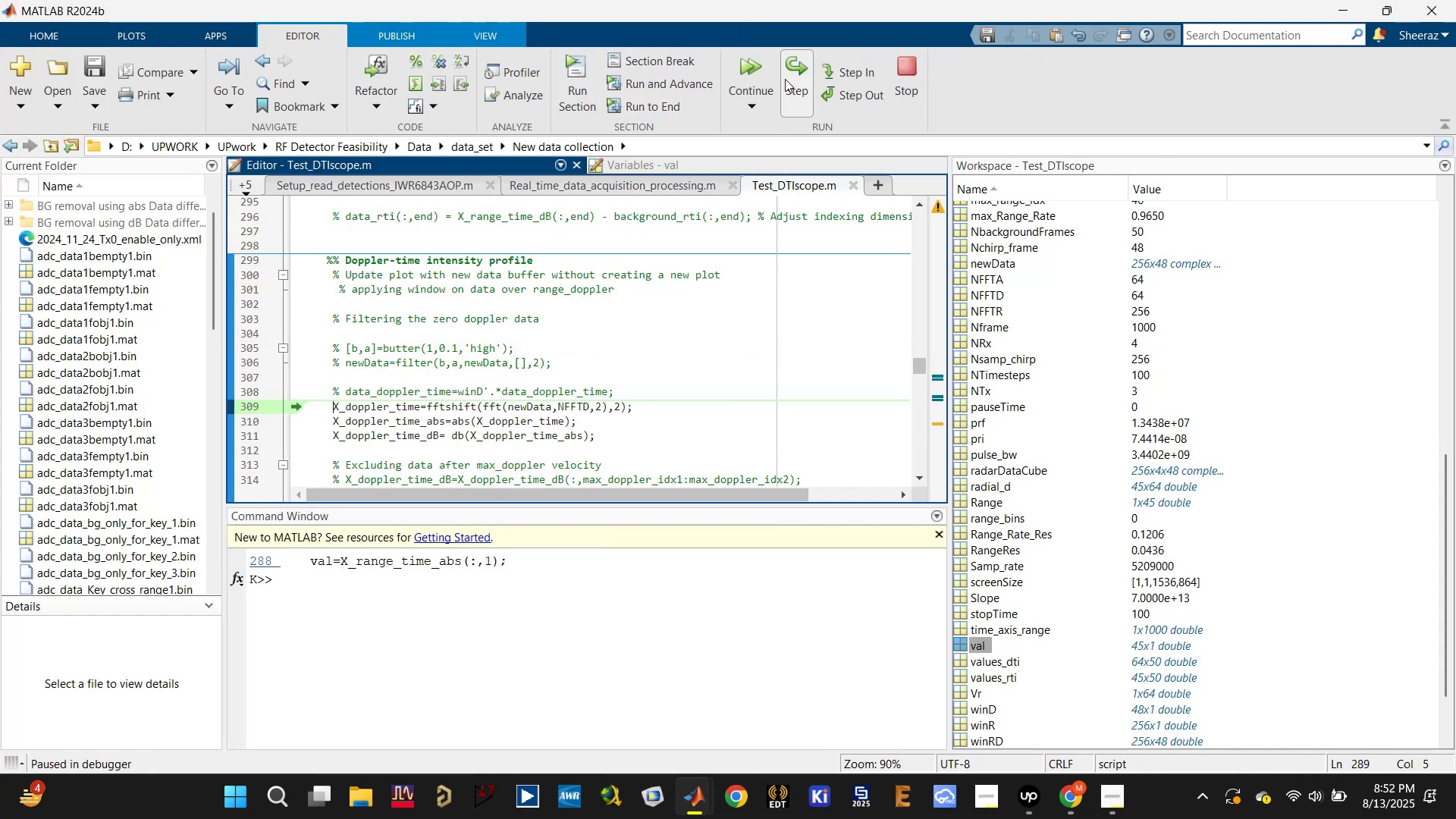 
left_click([785, 79])
 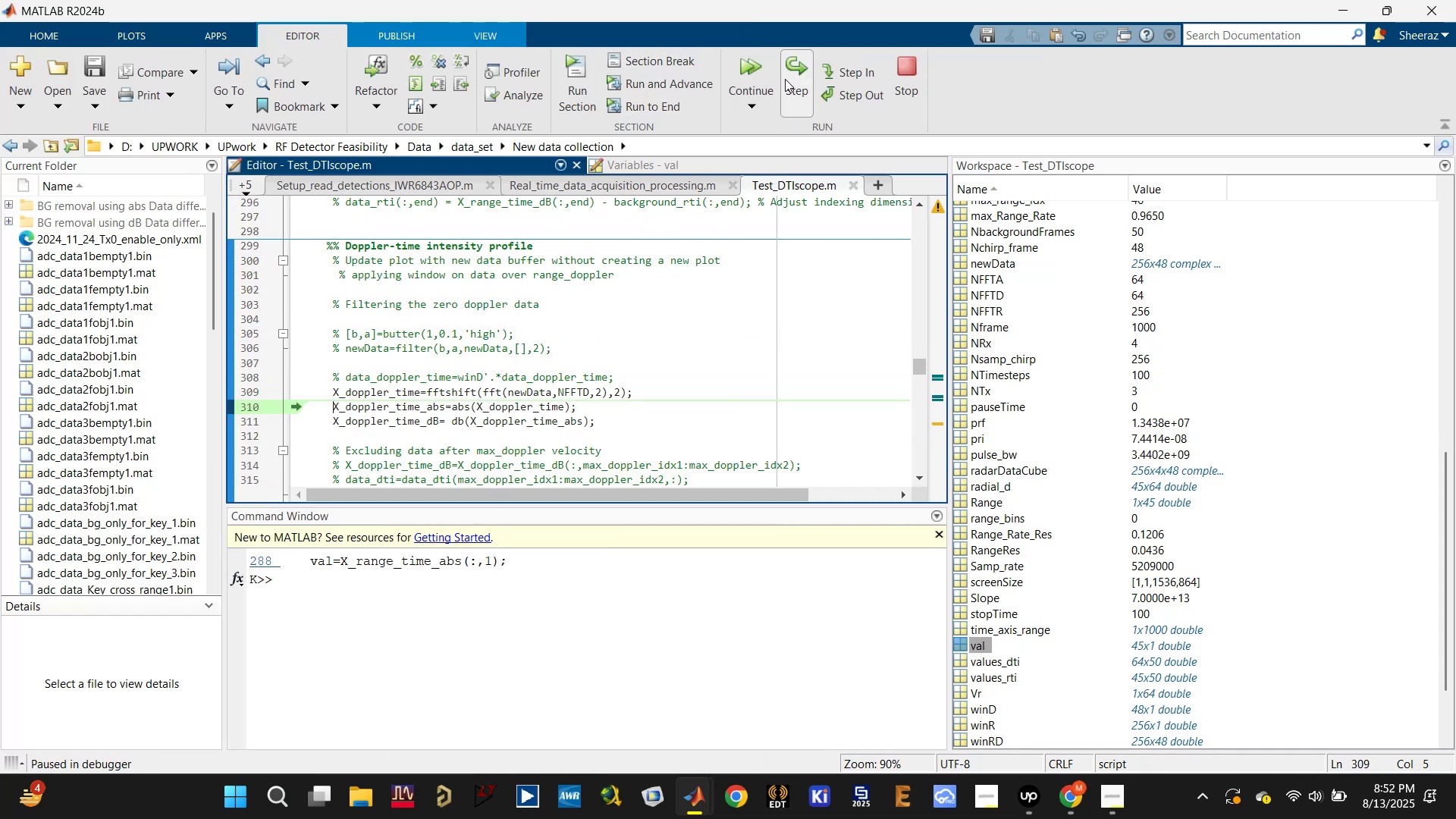 
double_click([785, 79])
 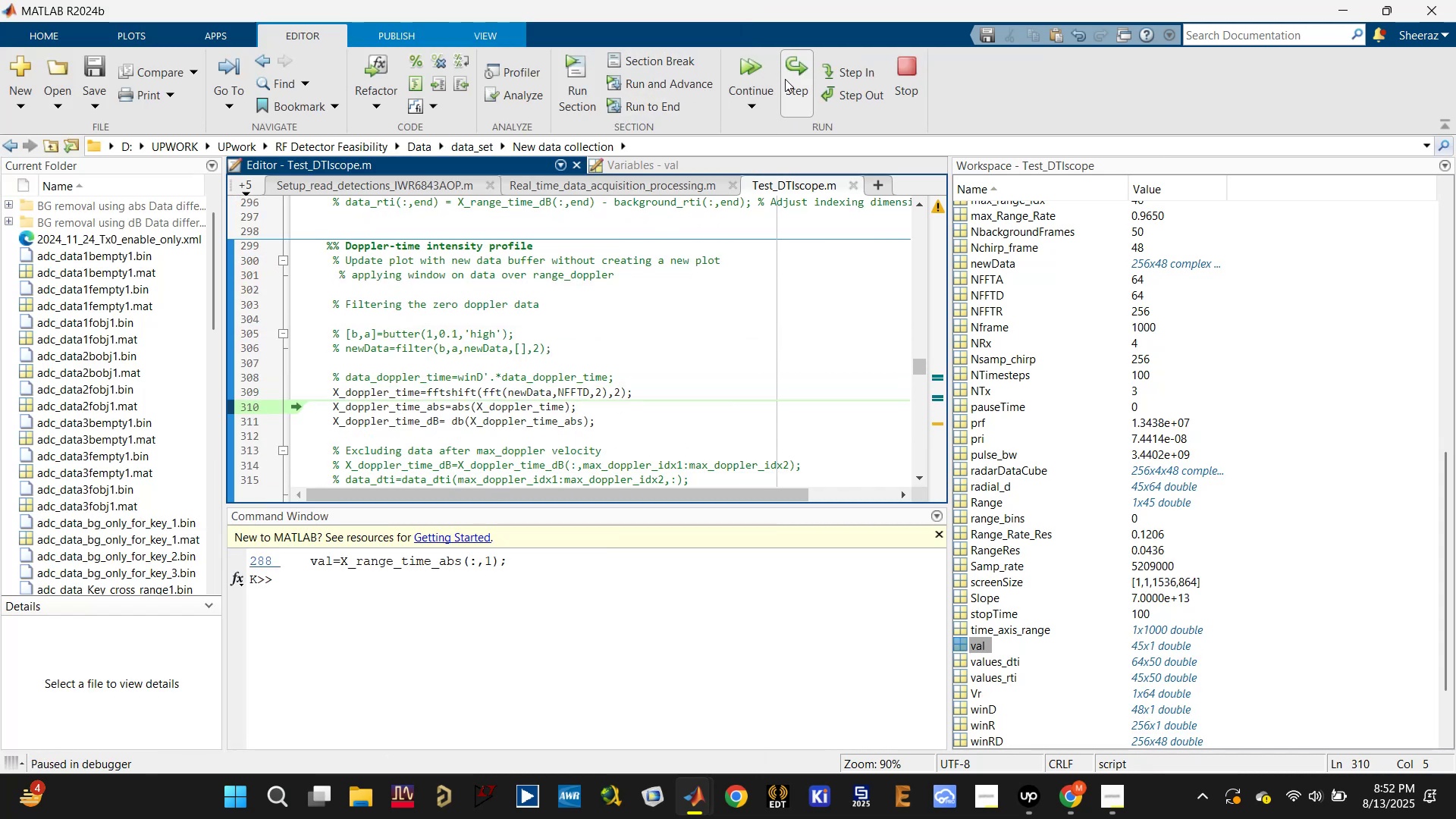 
triple_click([785, 79])
 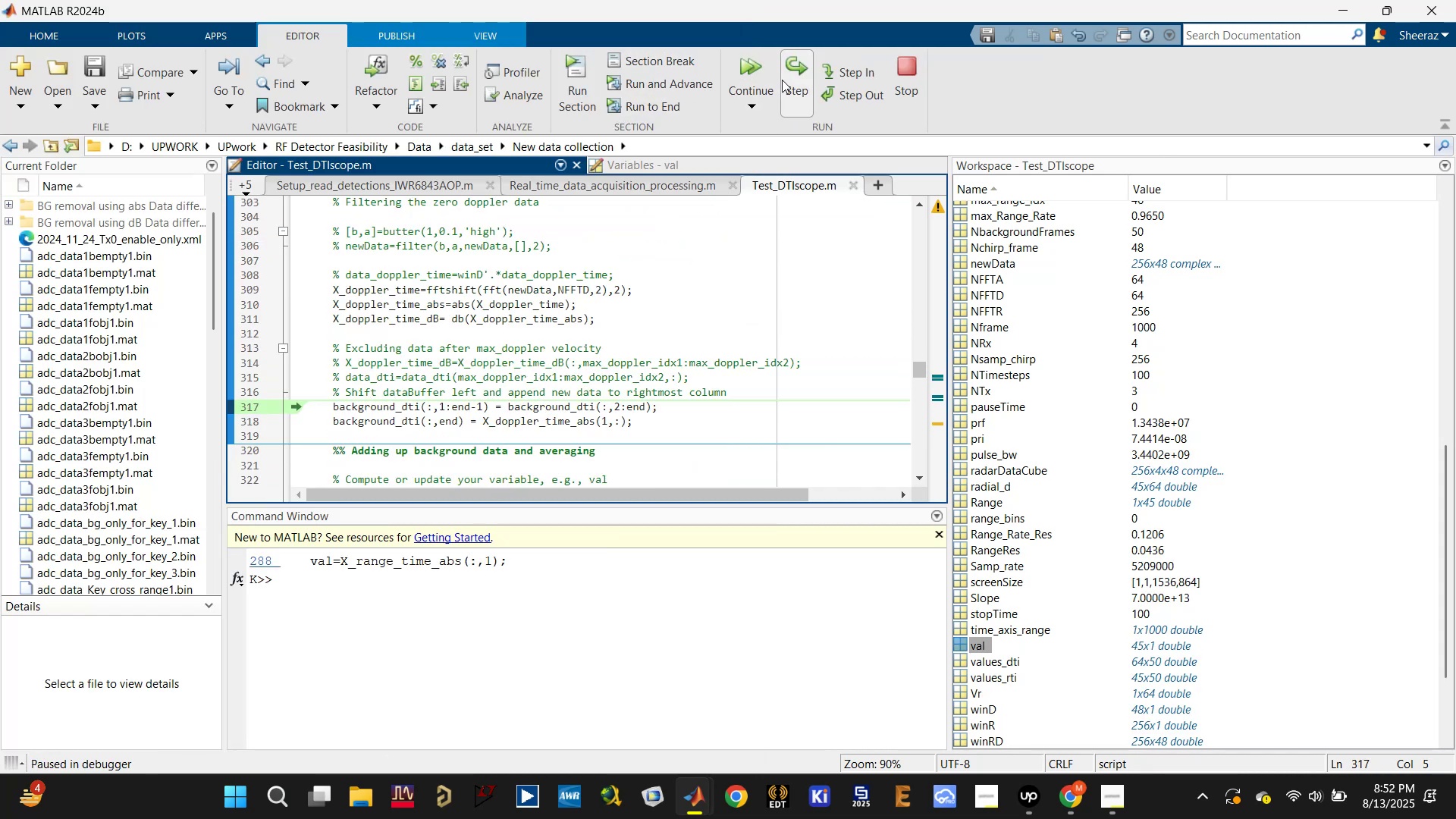 
left_click([792, 77])
 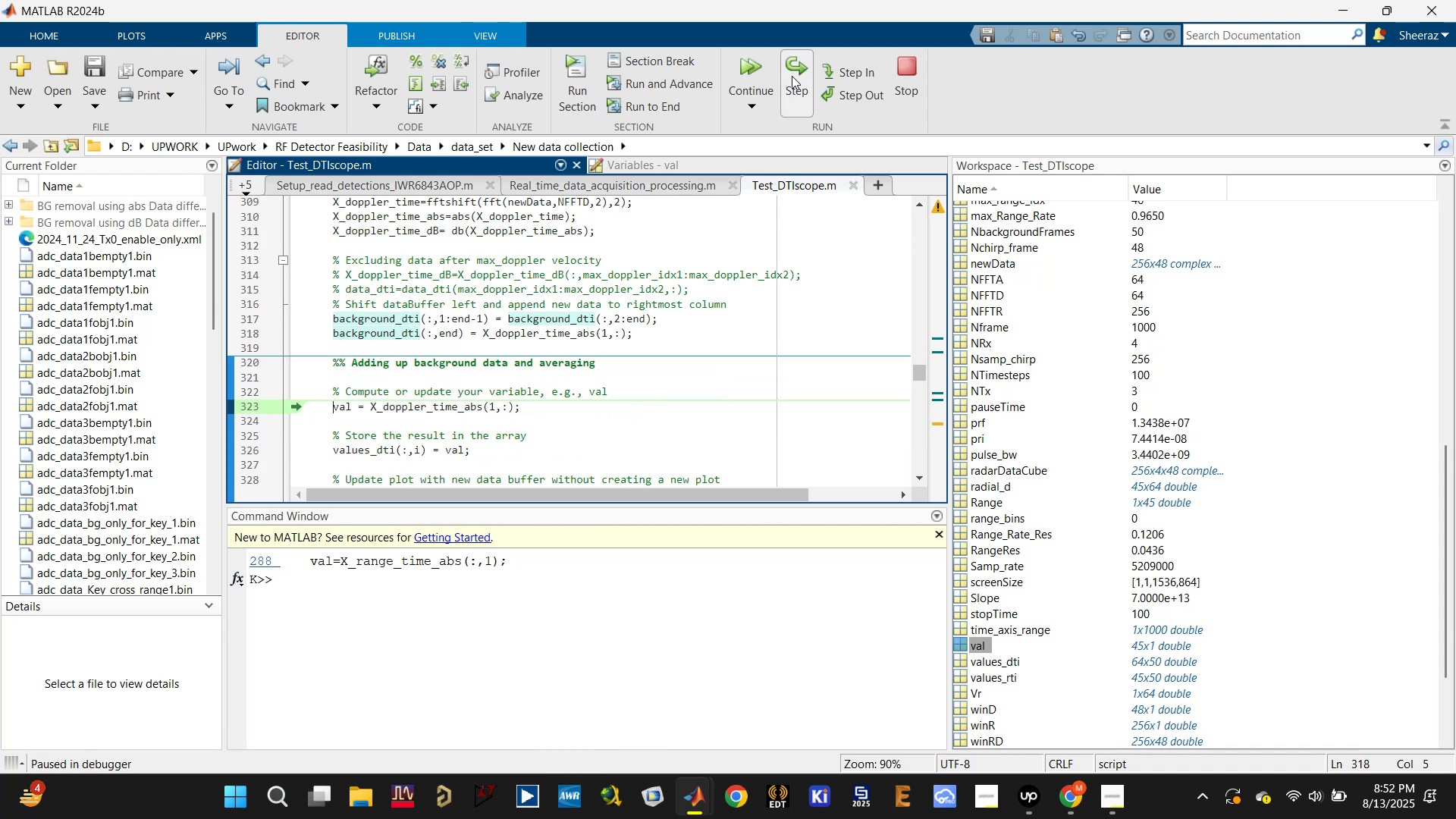 
left_click([792, 76])
 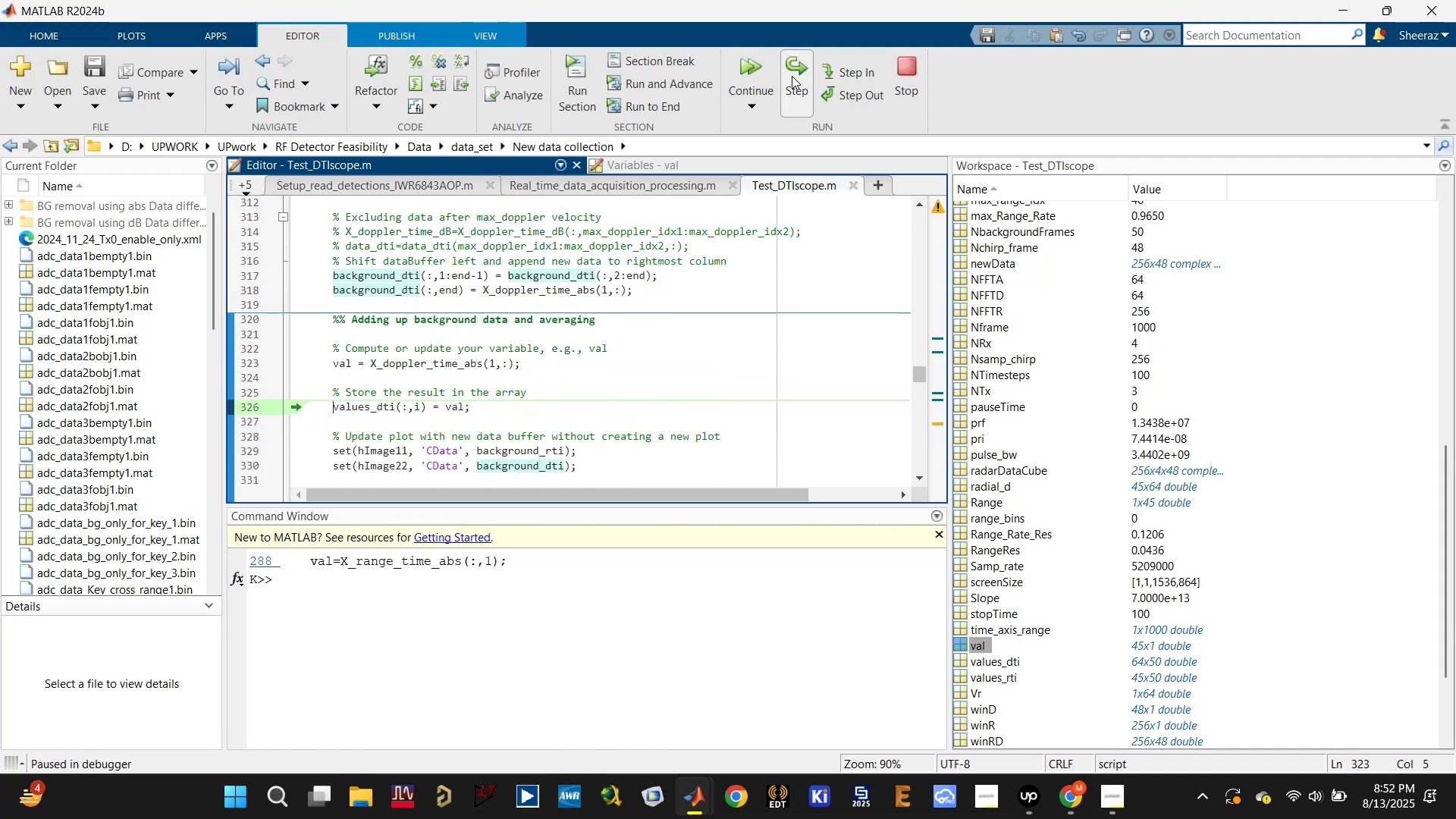 
left_click([792, 76])
 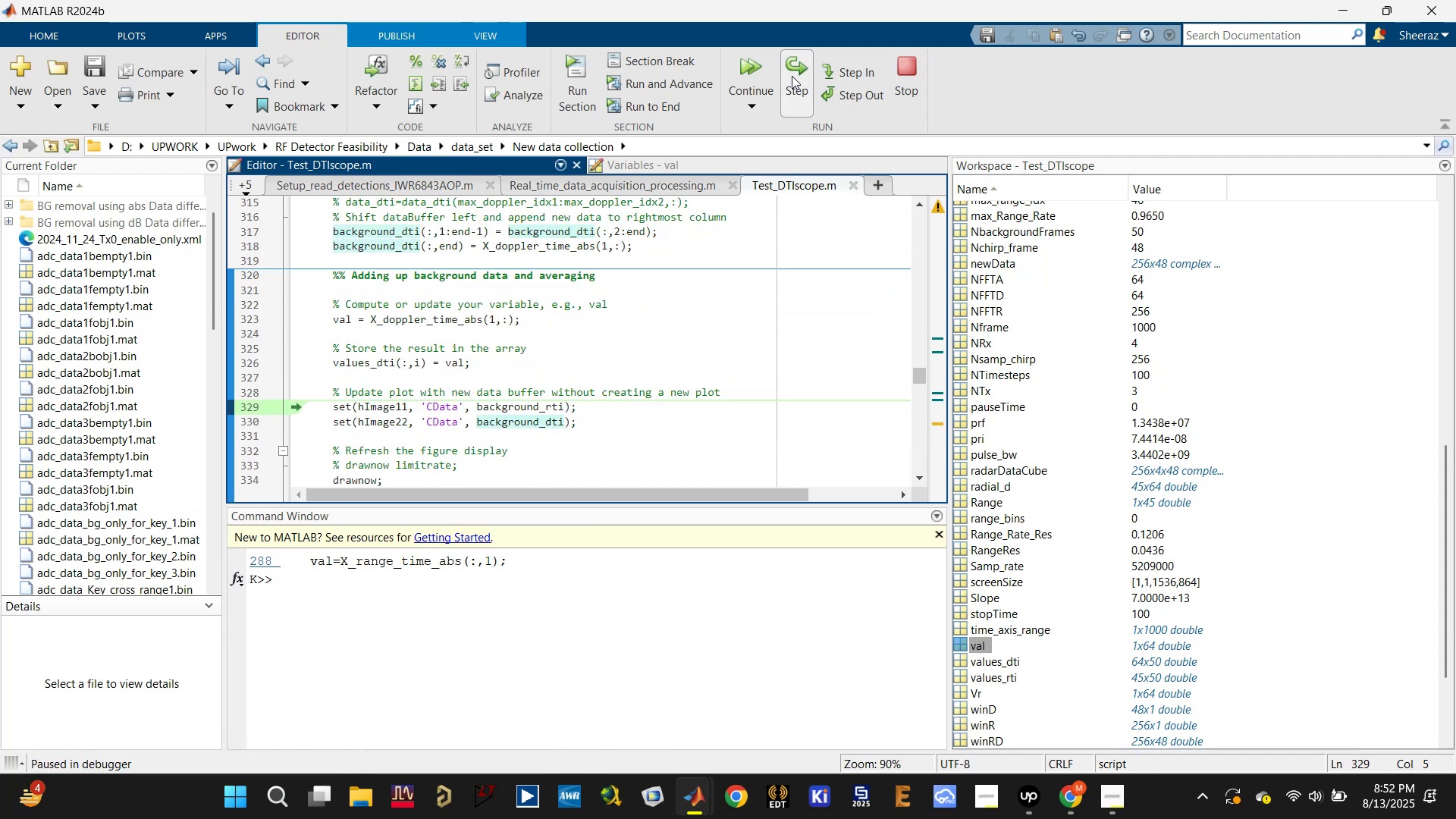 
left_click([792, 76])
 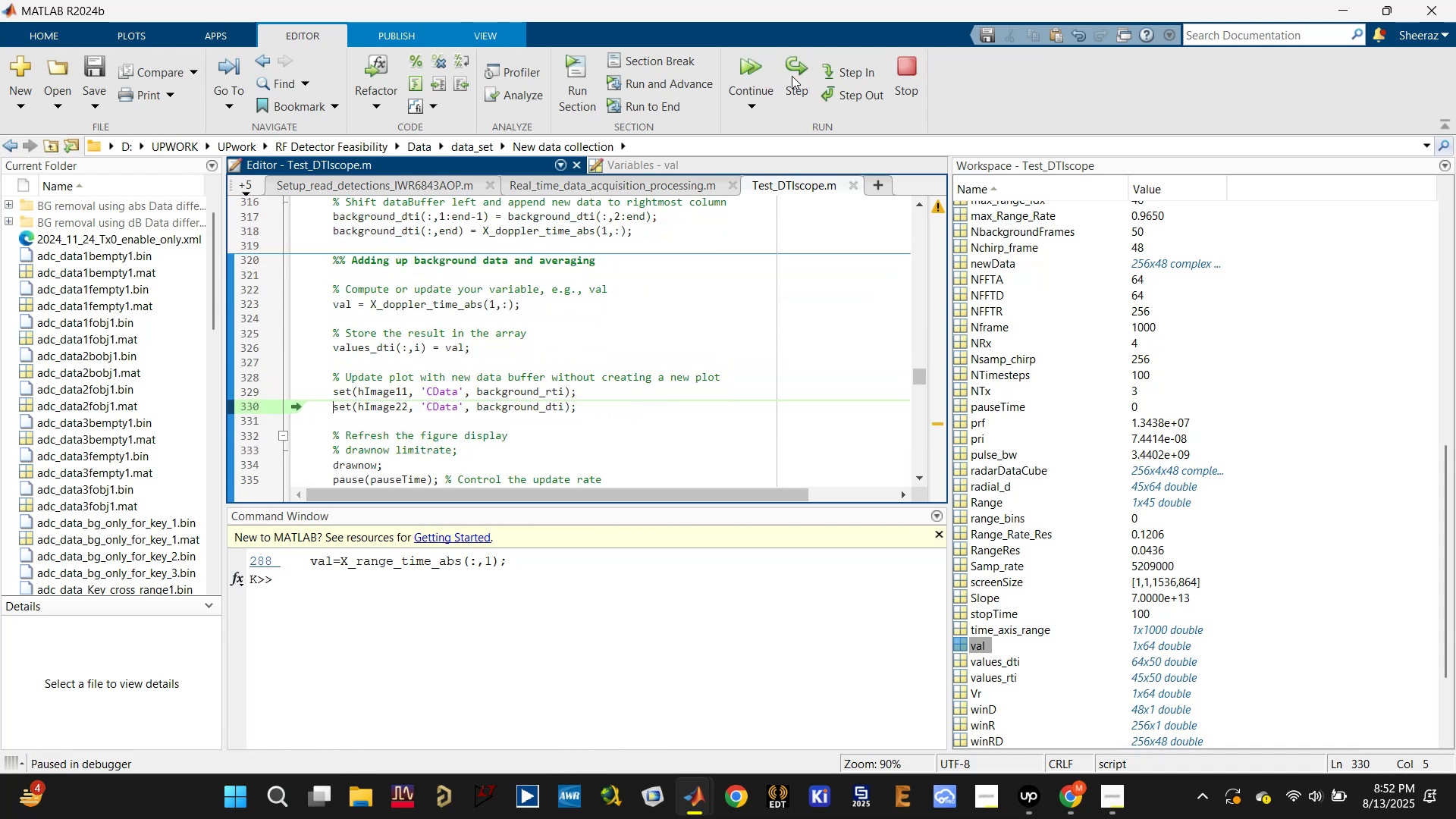 
left_click([792, 76])
 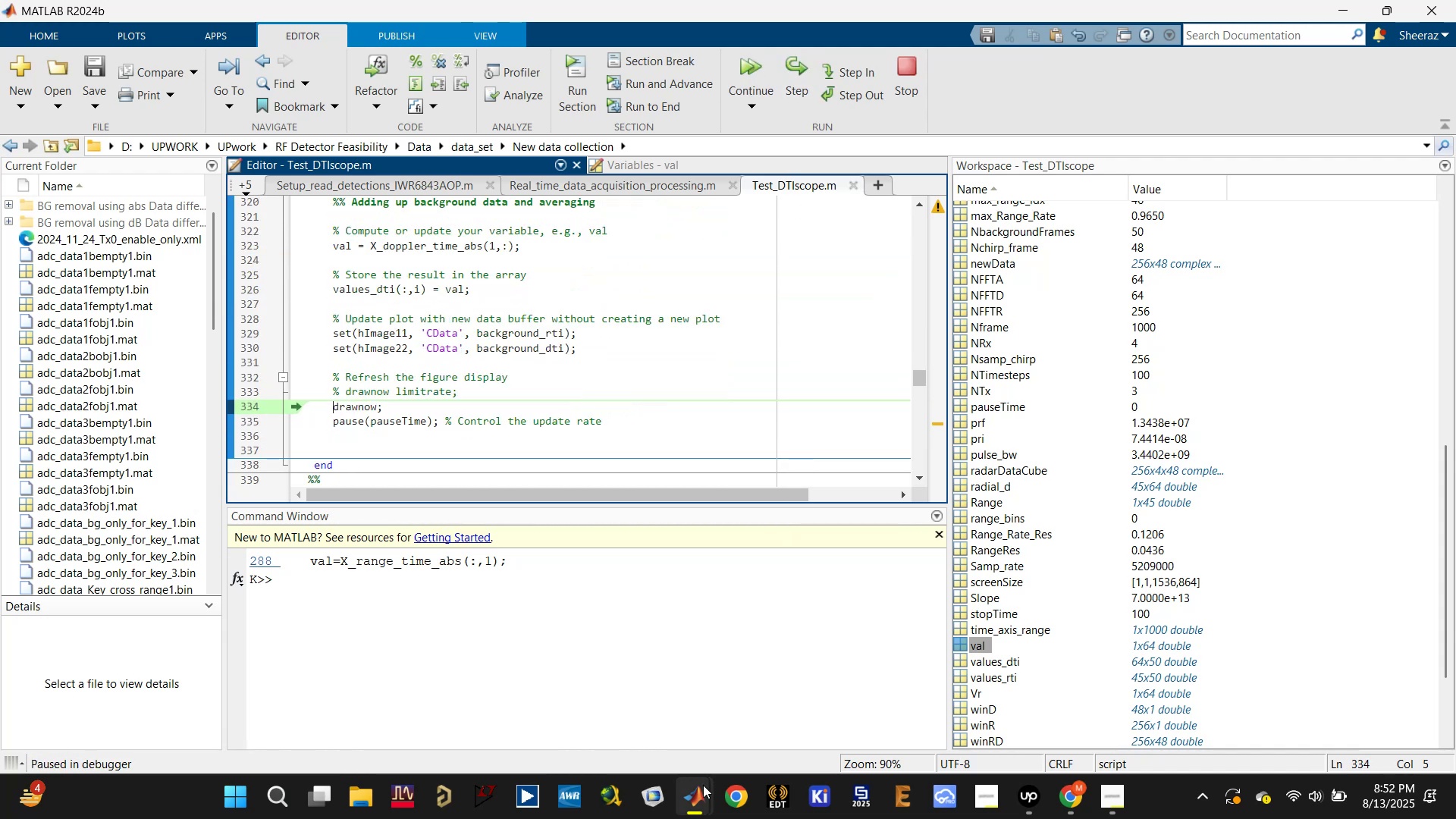 
left_click([799, 709])
 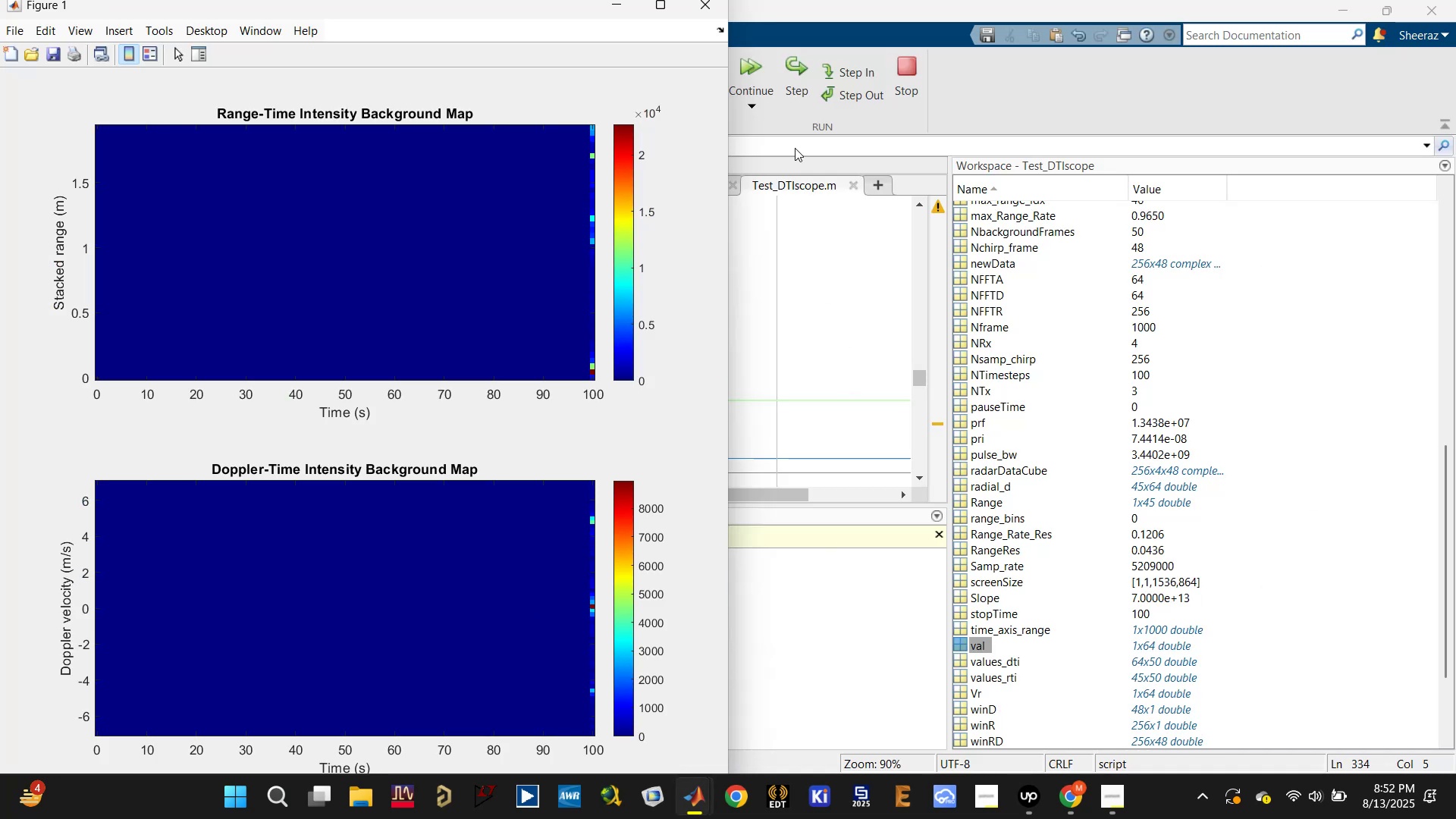 
left_click([791, 73])
 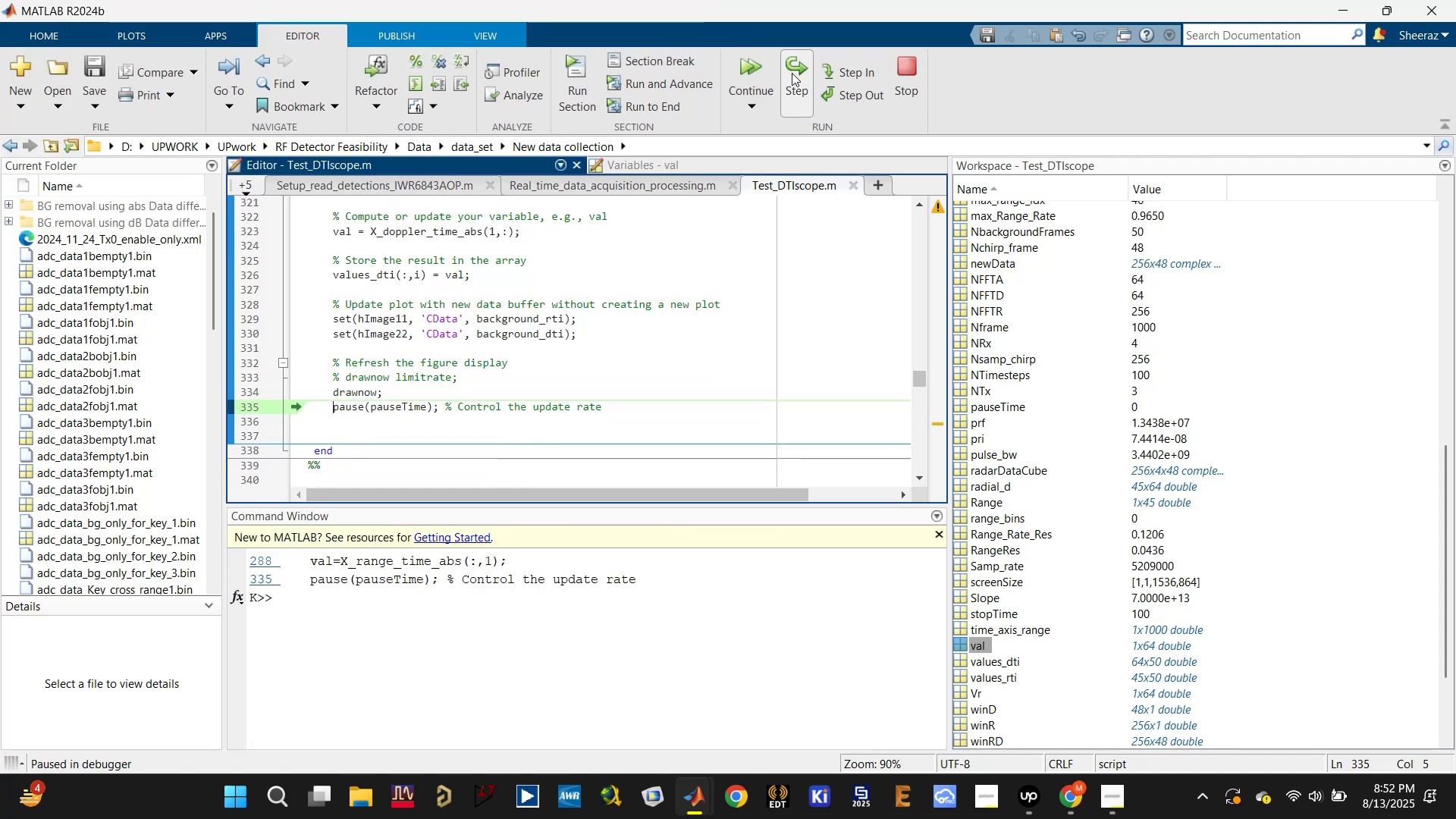 
scroll: coordinate [416, 389], scroll_direction: down, amount: 2.0
 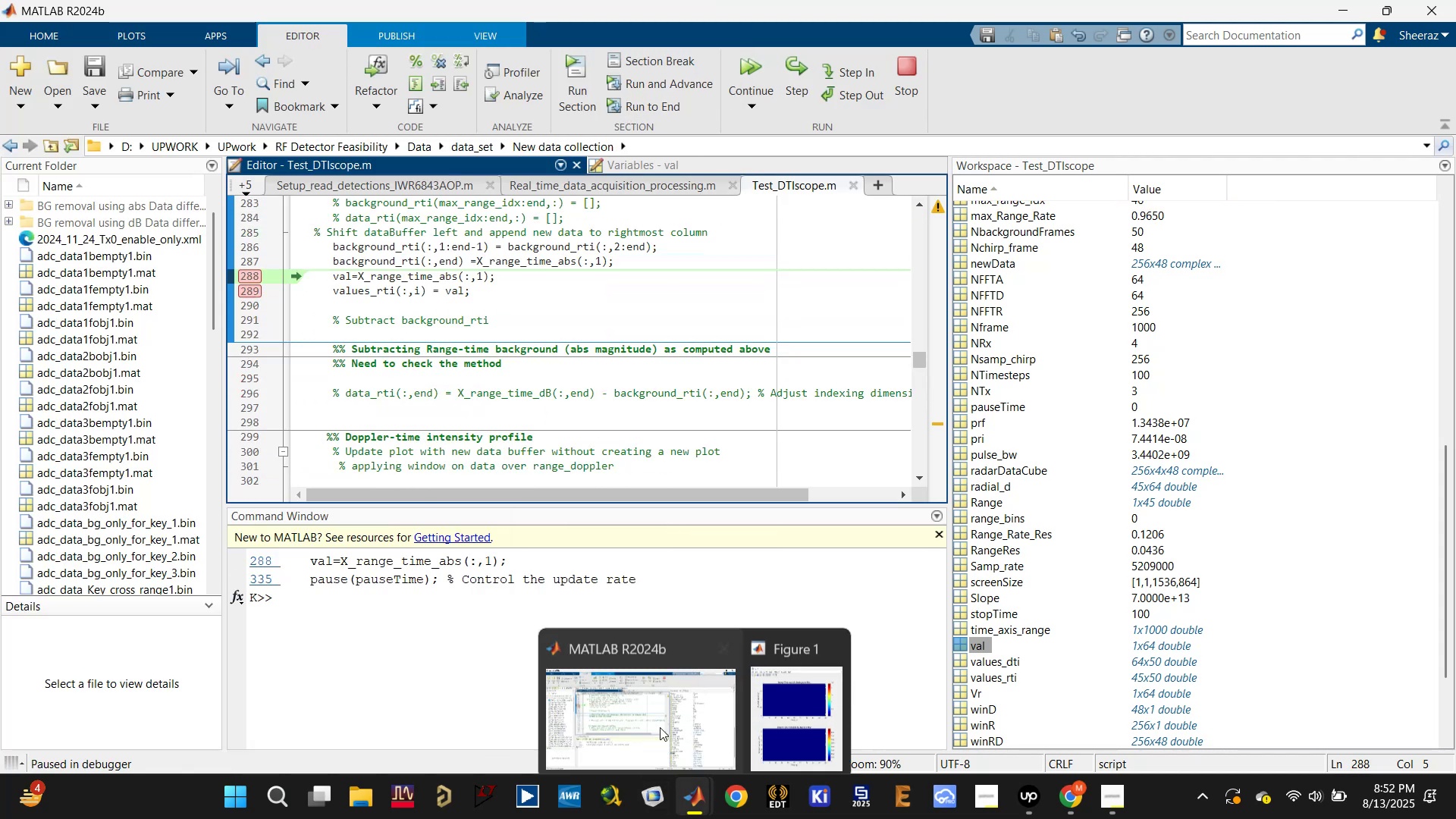 
double_click([246, 289])
 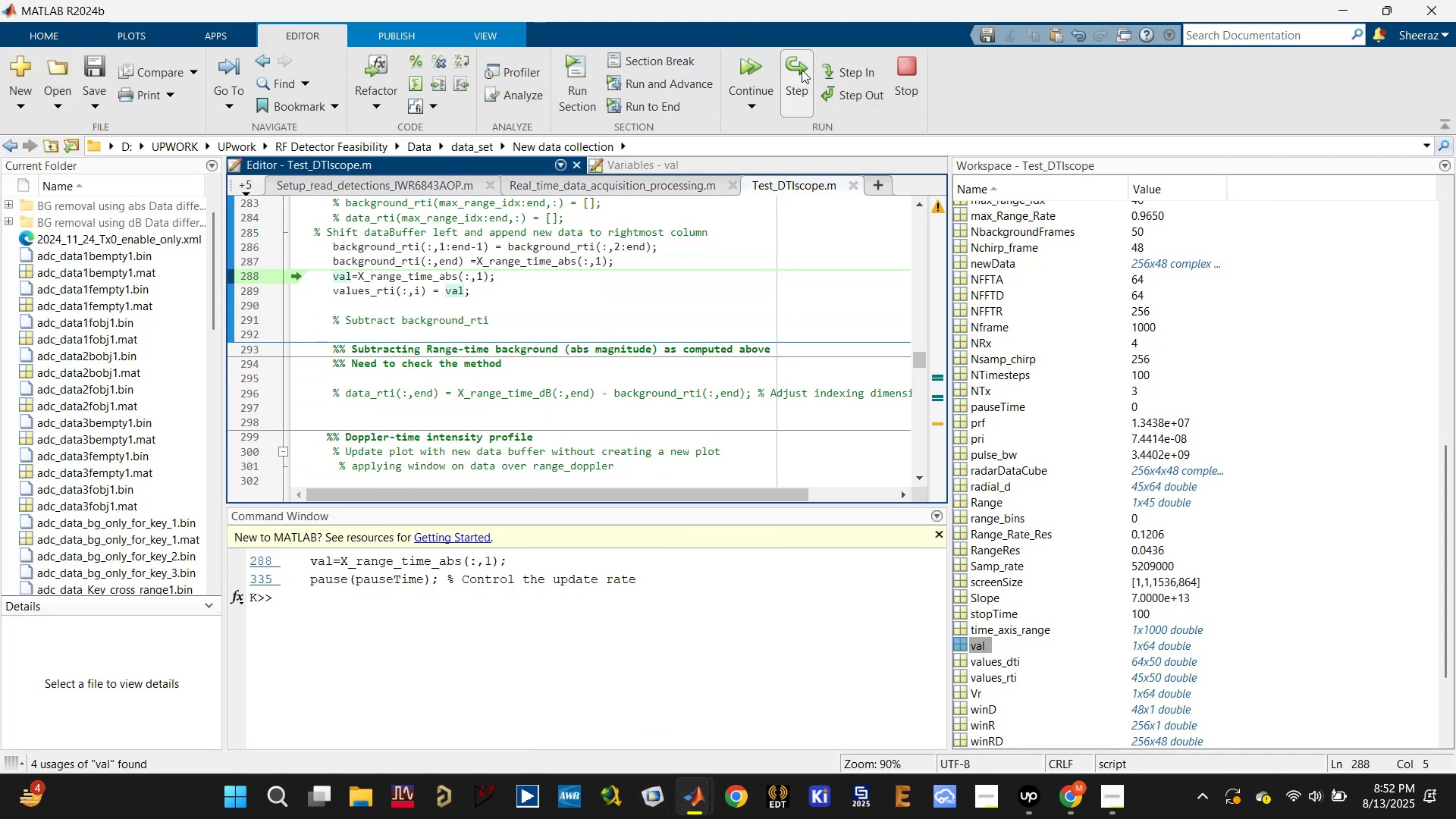 
left_click([752, 70])
 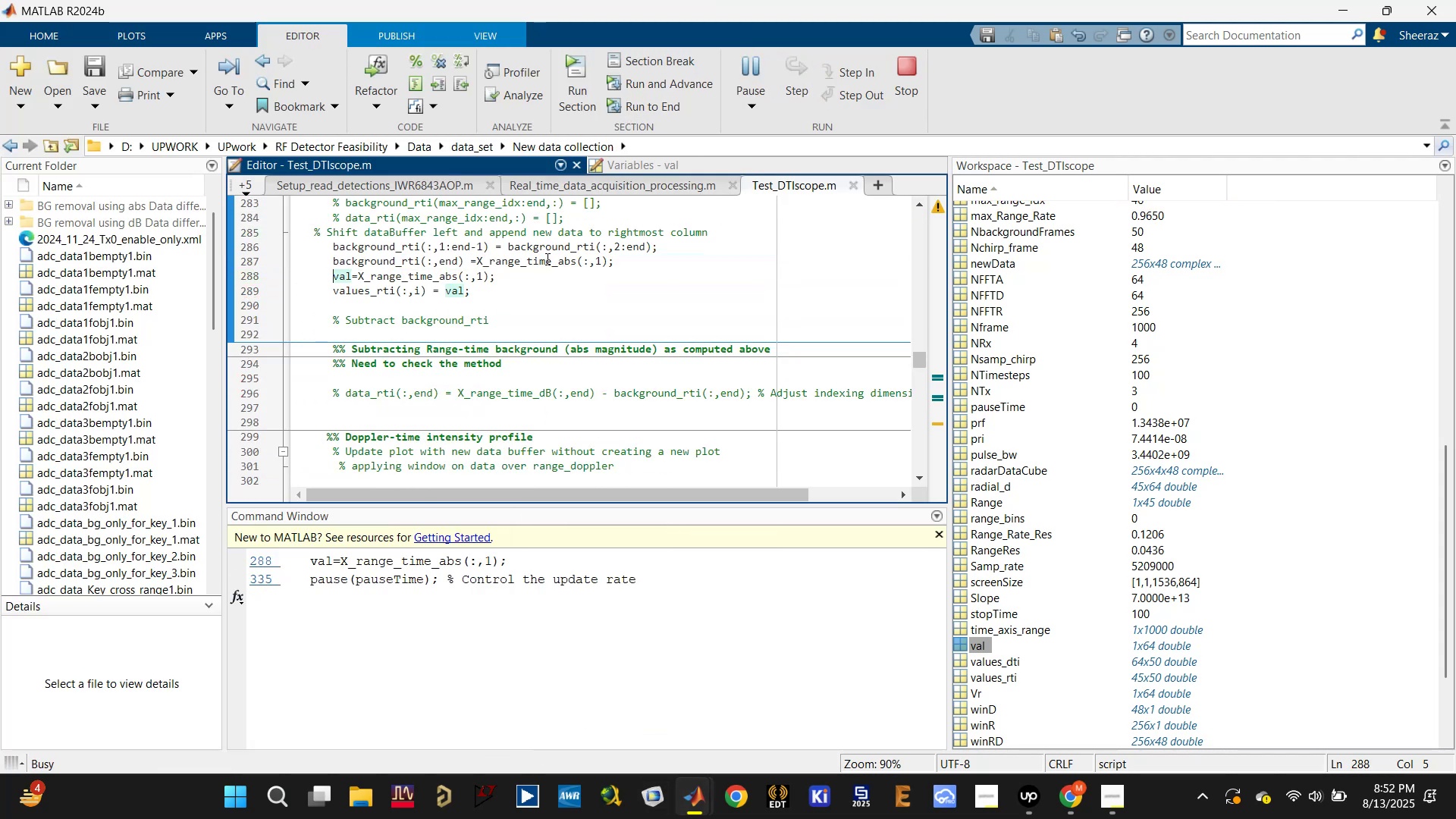 
scroll: coordinate [488, 380], scroll_direction: down, amount: 4.0
 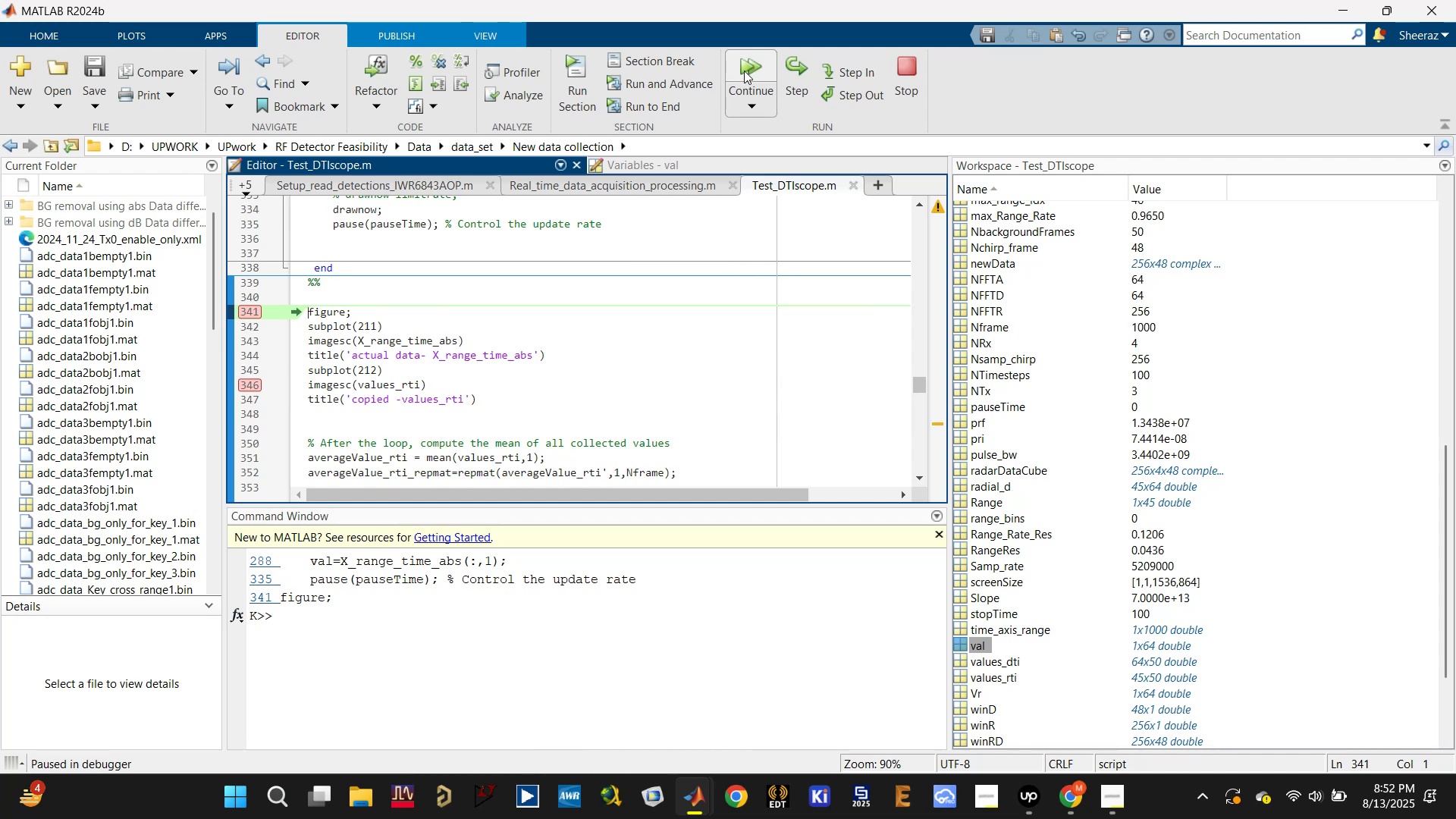 
left_click([783, 63])
 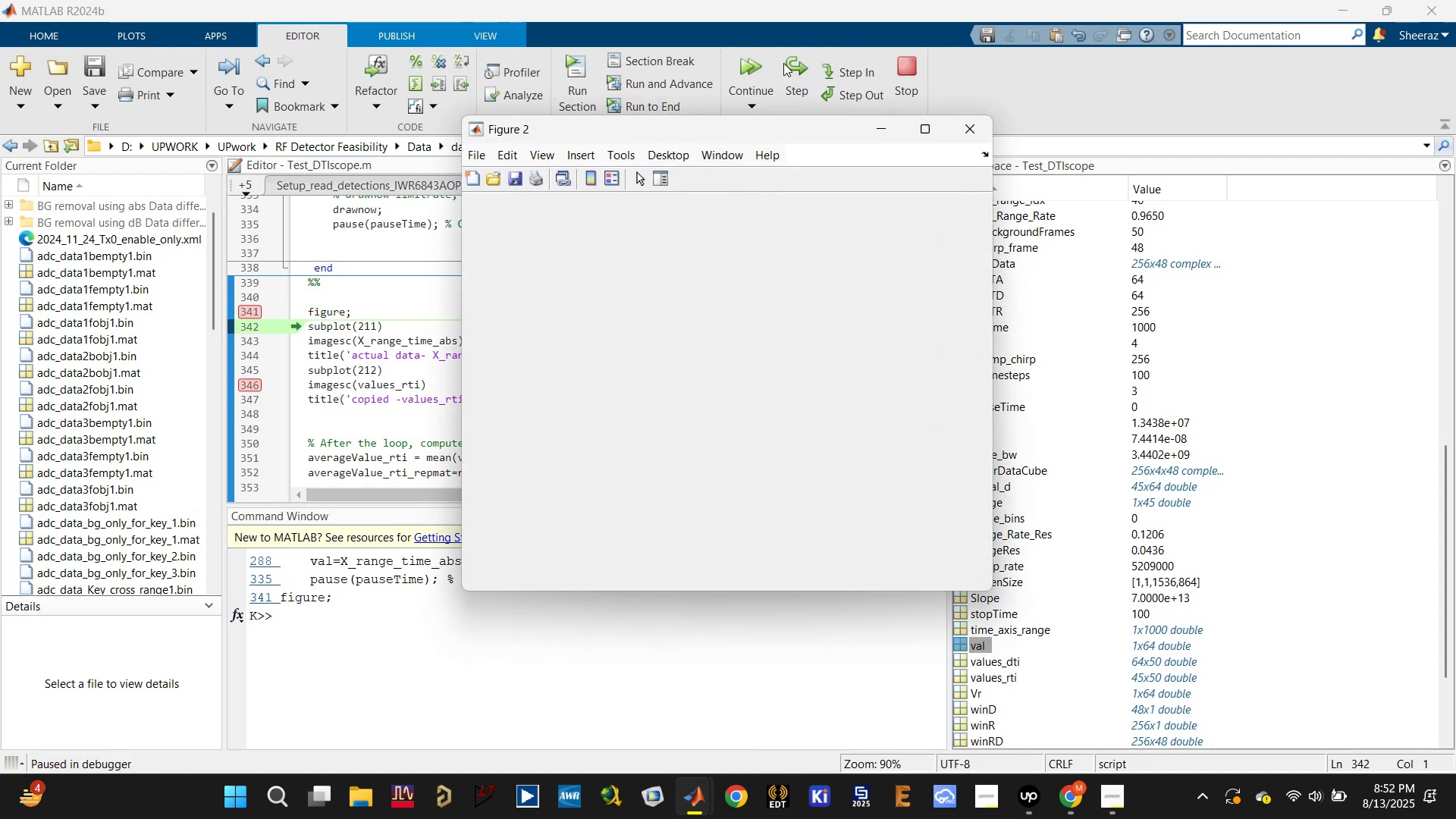 
left_click([756, 62])
 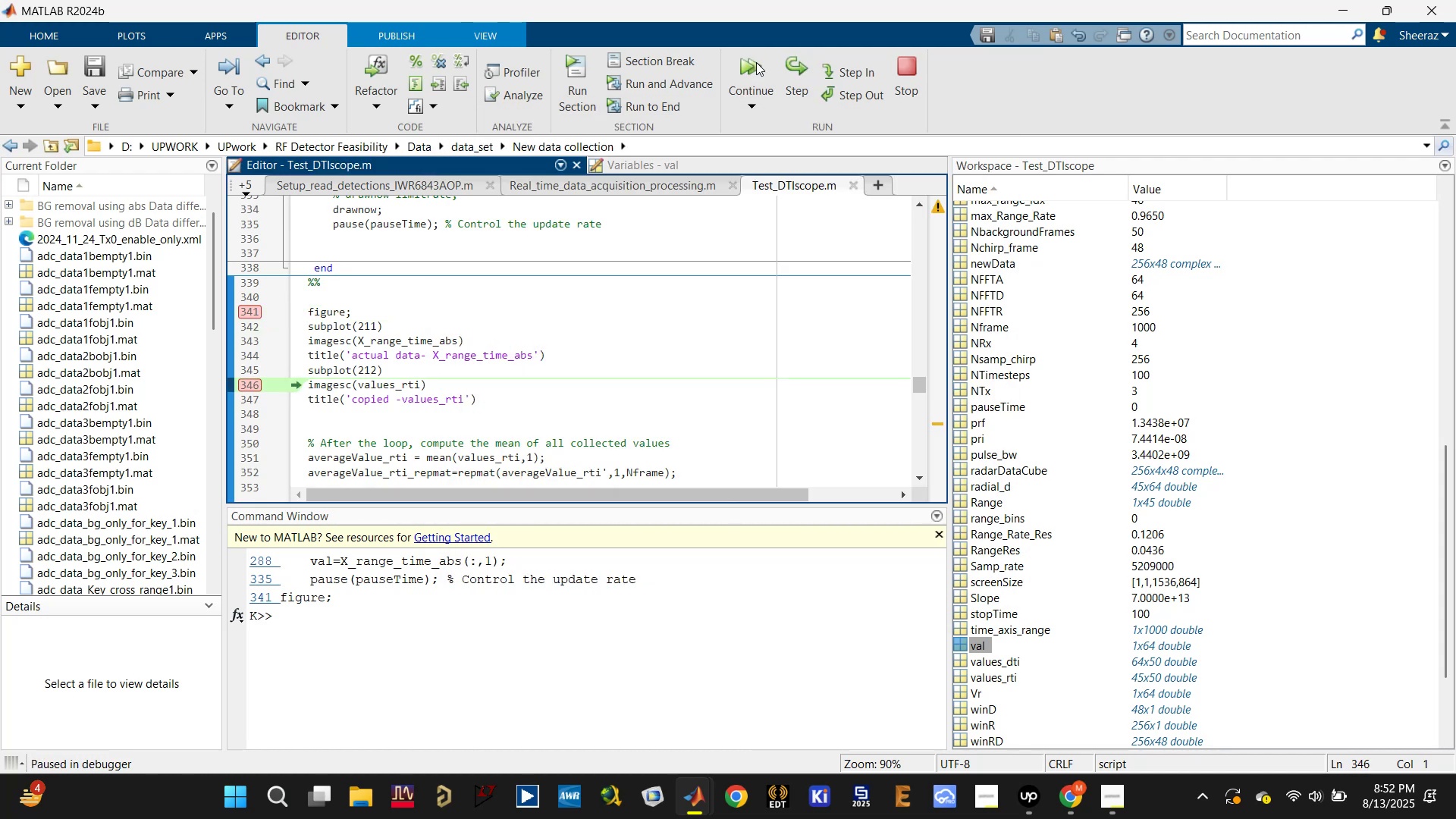 
left_click([756, 62])
 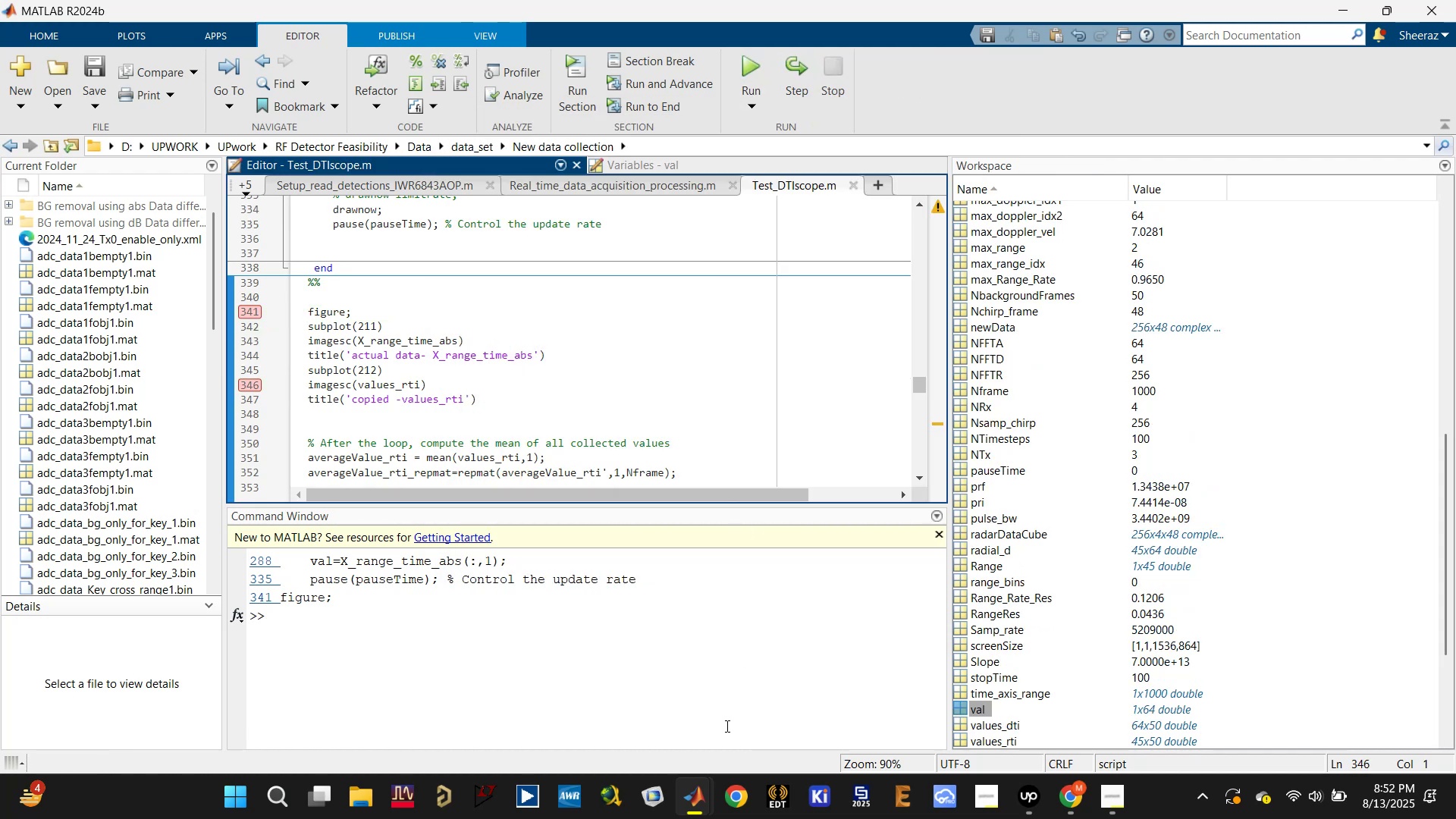 
left_click([697, 795])
 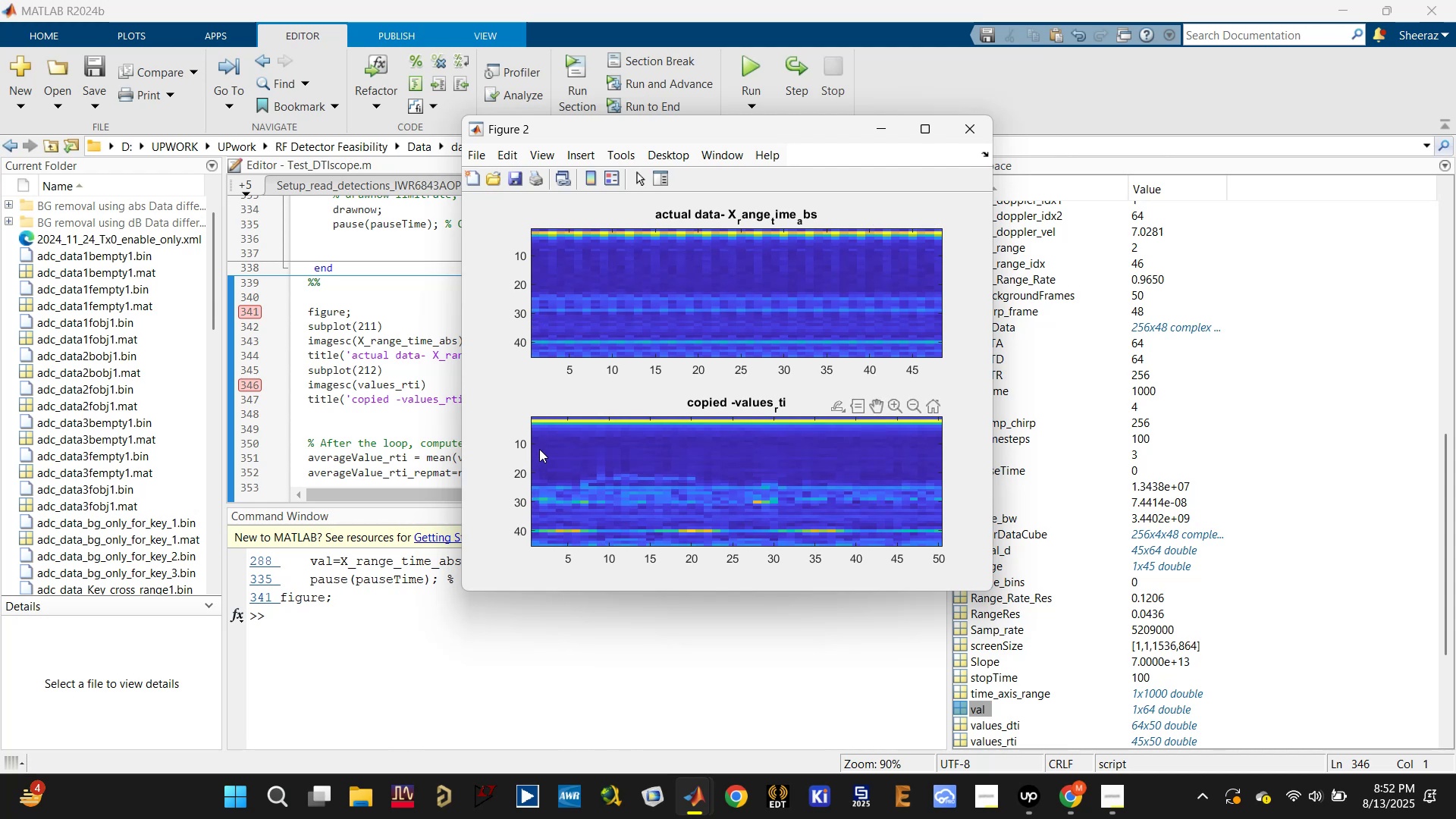 
wait(10.81)
 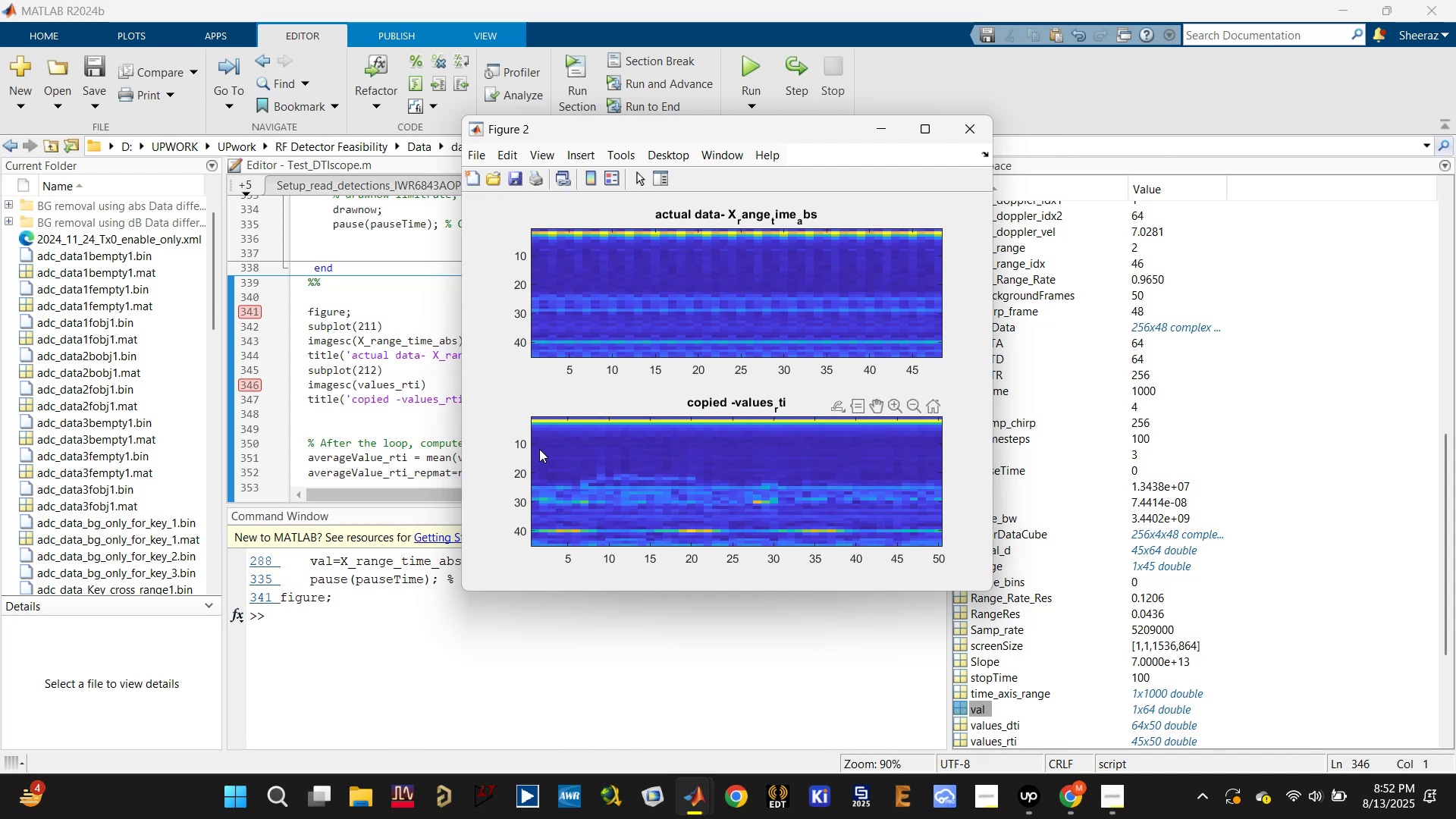 
left_click([400, 379])
 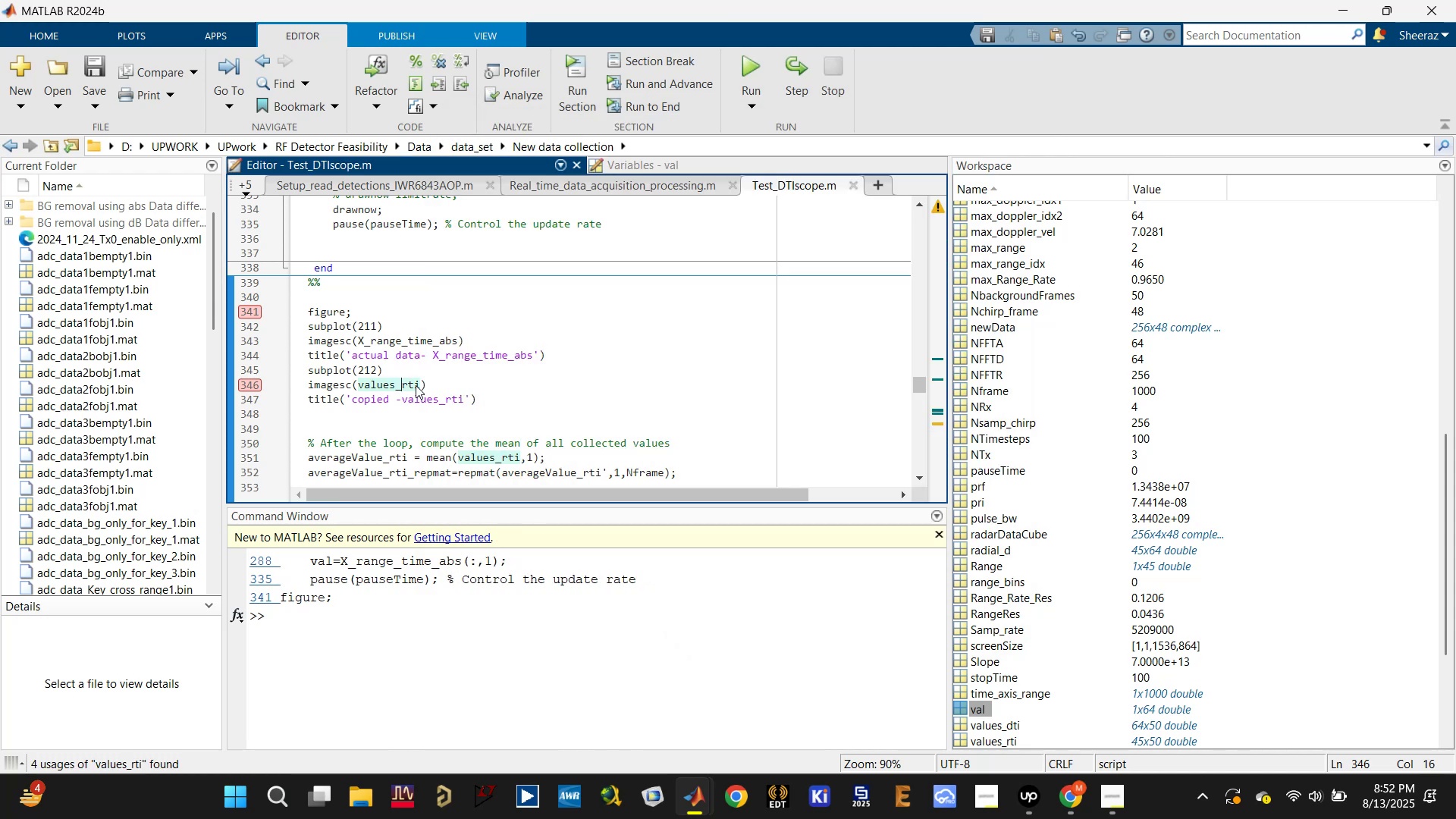 
left_click([417, 385])
 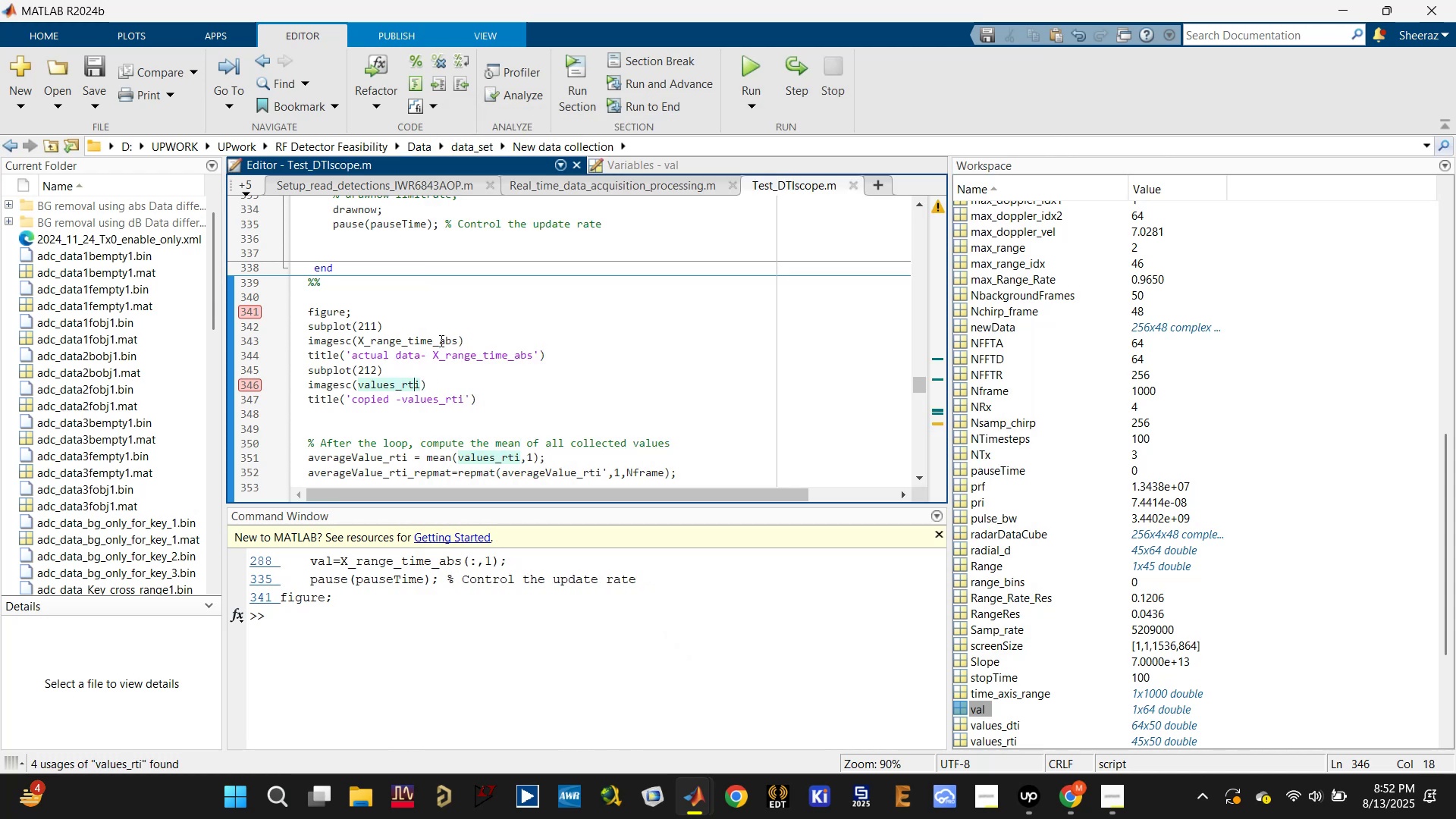 
left_click([440, 337])
 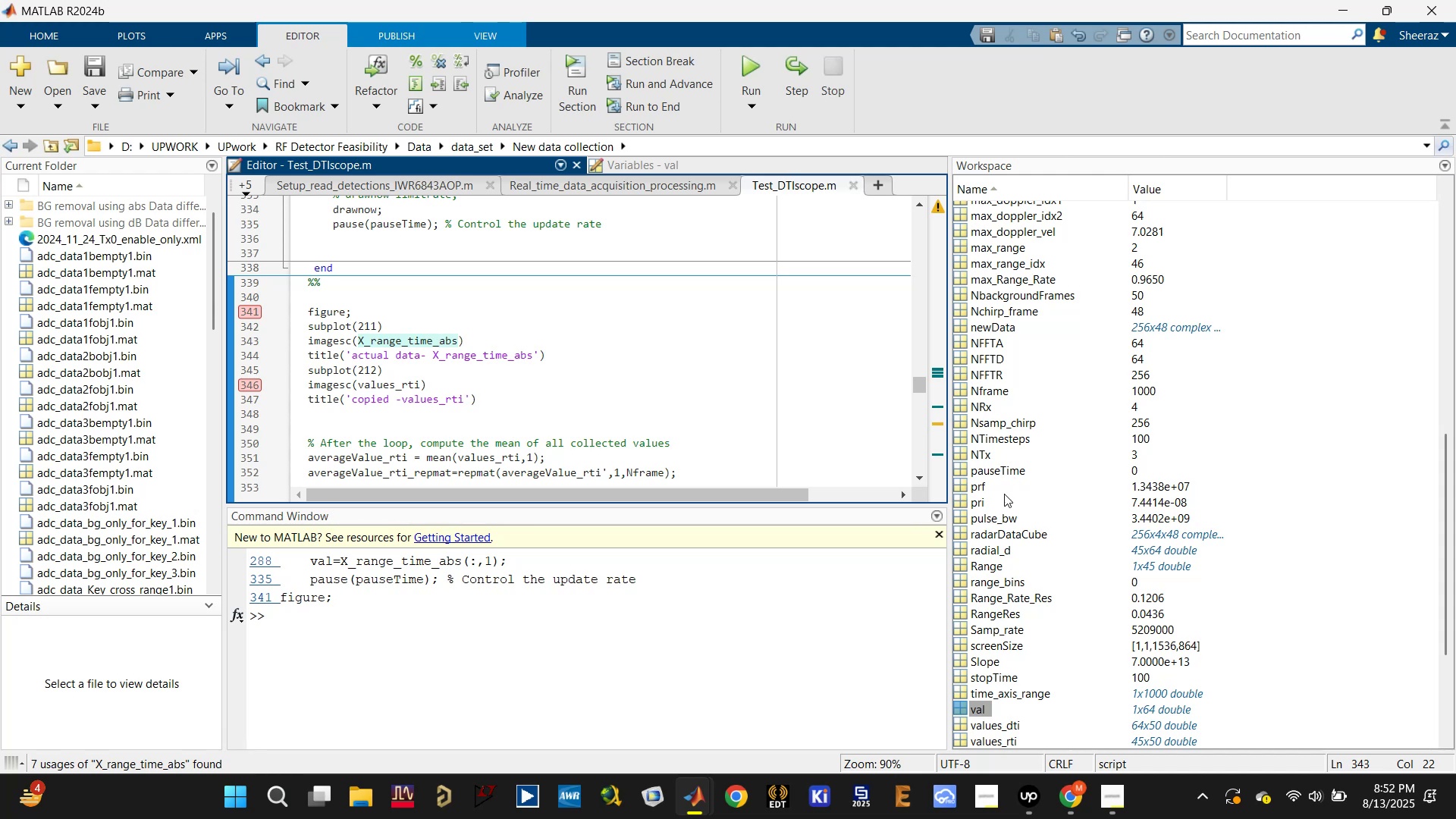 
scroll: coordinate [1032, 689], scroll_direction: down, amount: 5.0
 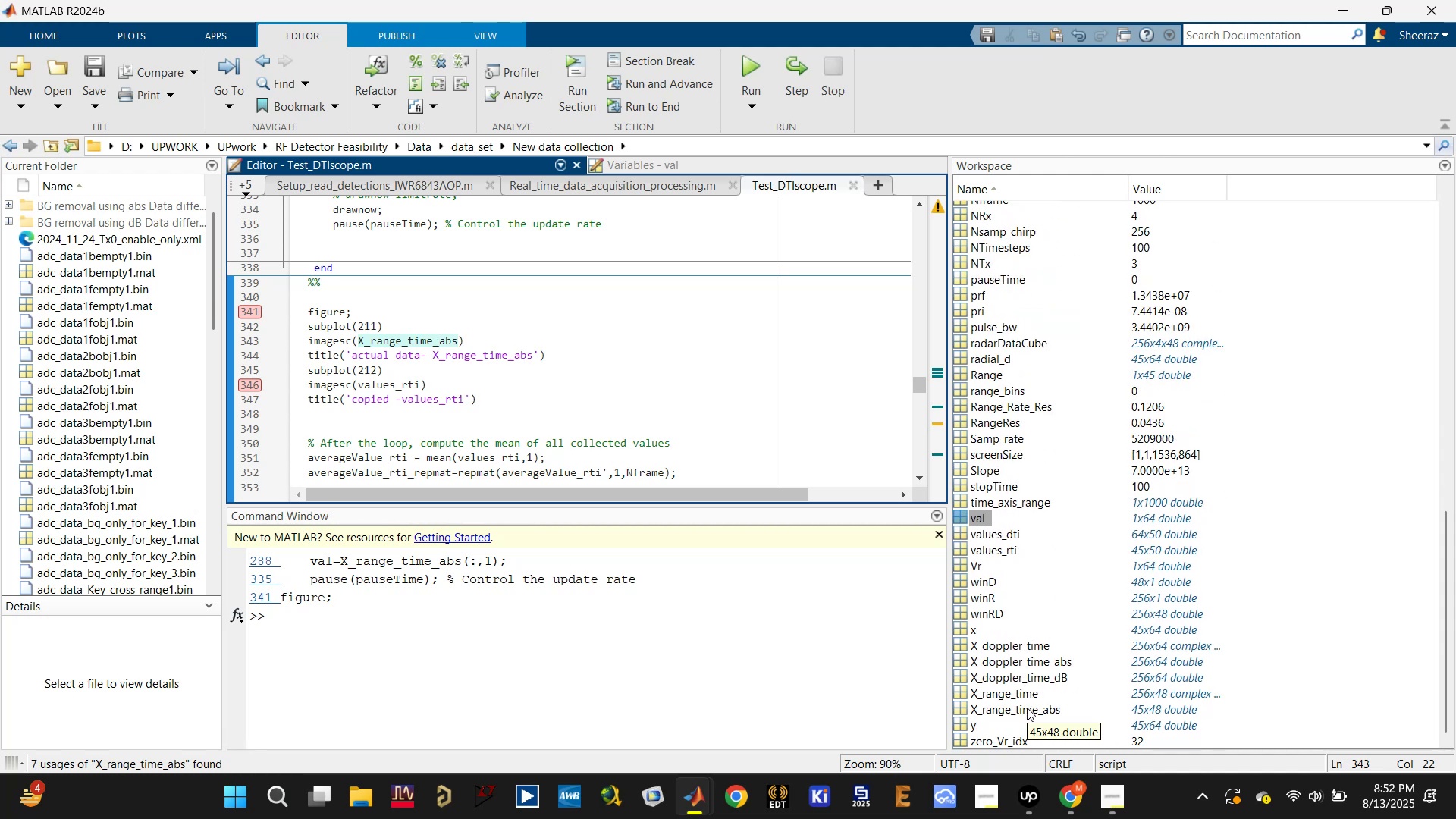 
left_click([1027, 708])
 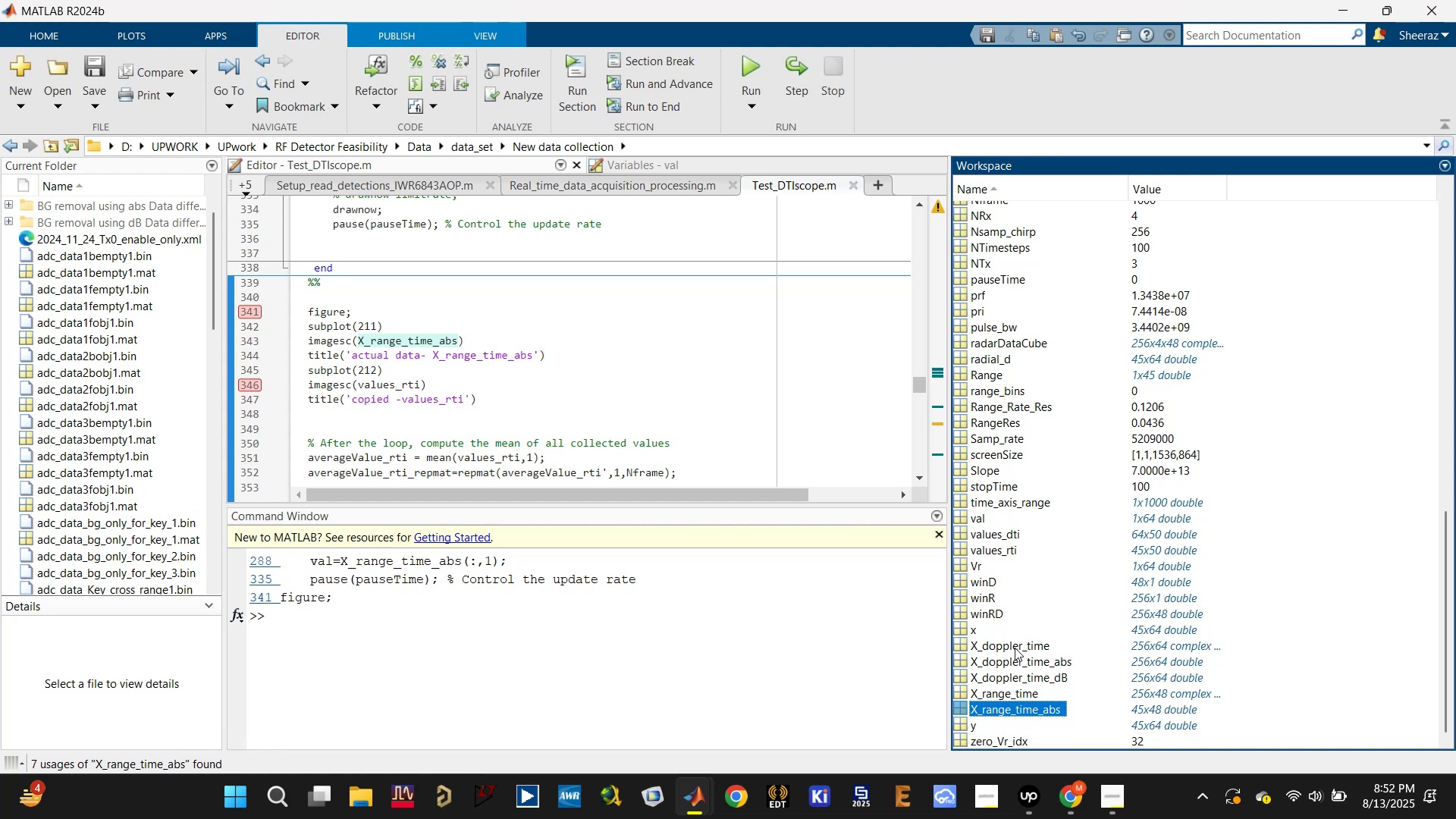 
wait(10.35)
 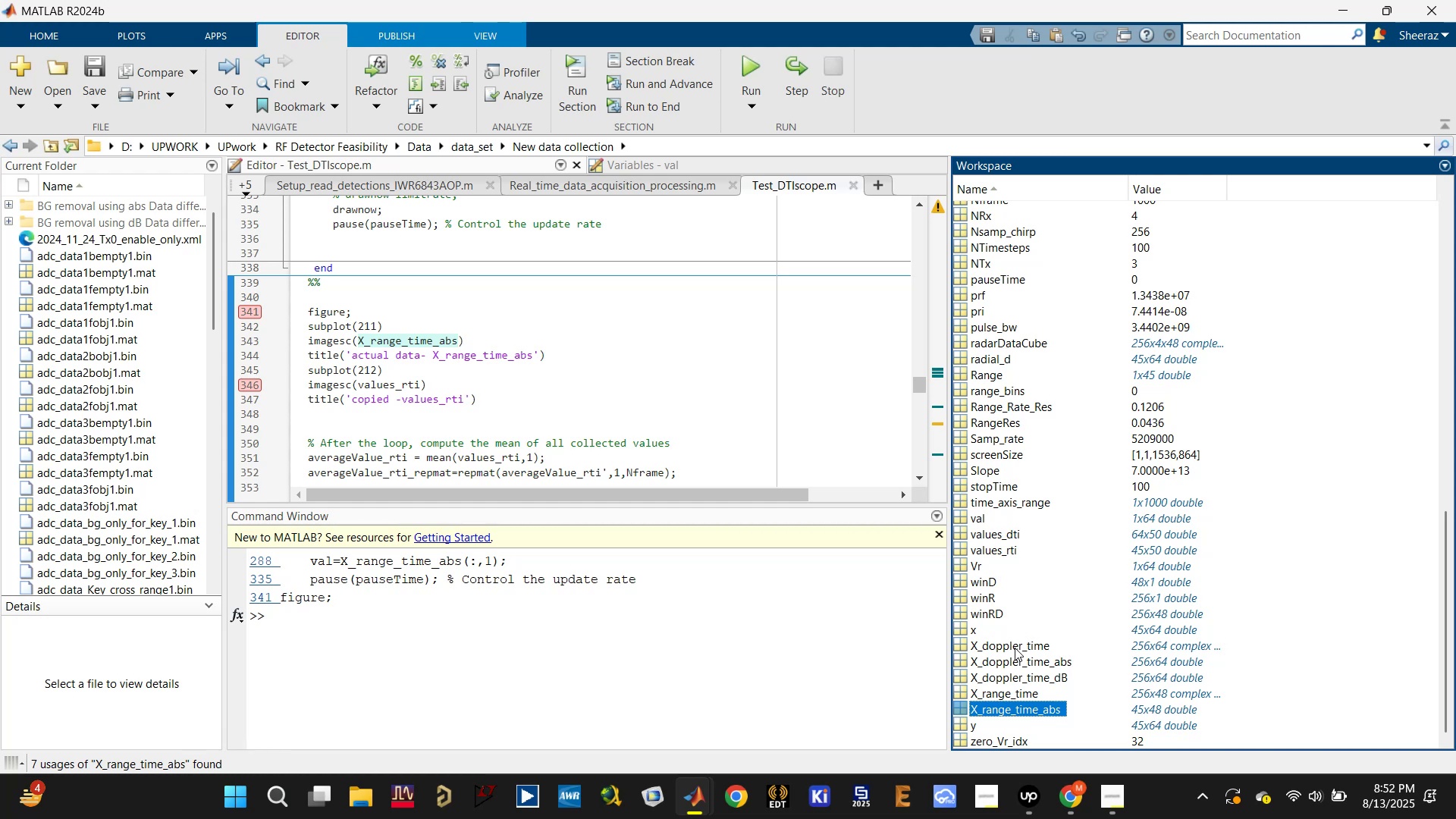 
left_click([1003, 553])
 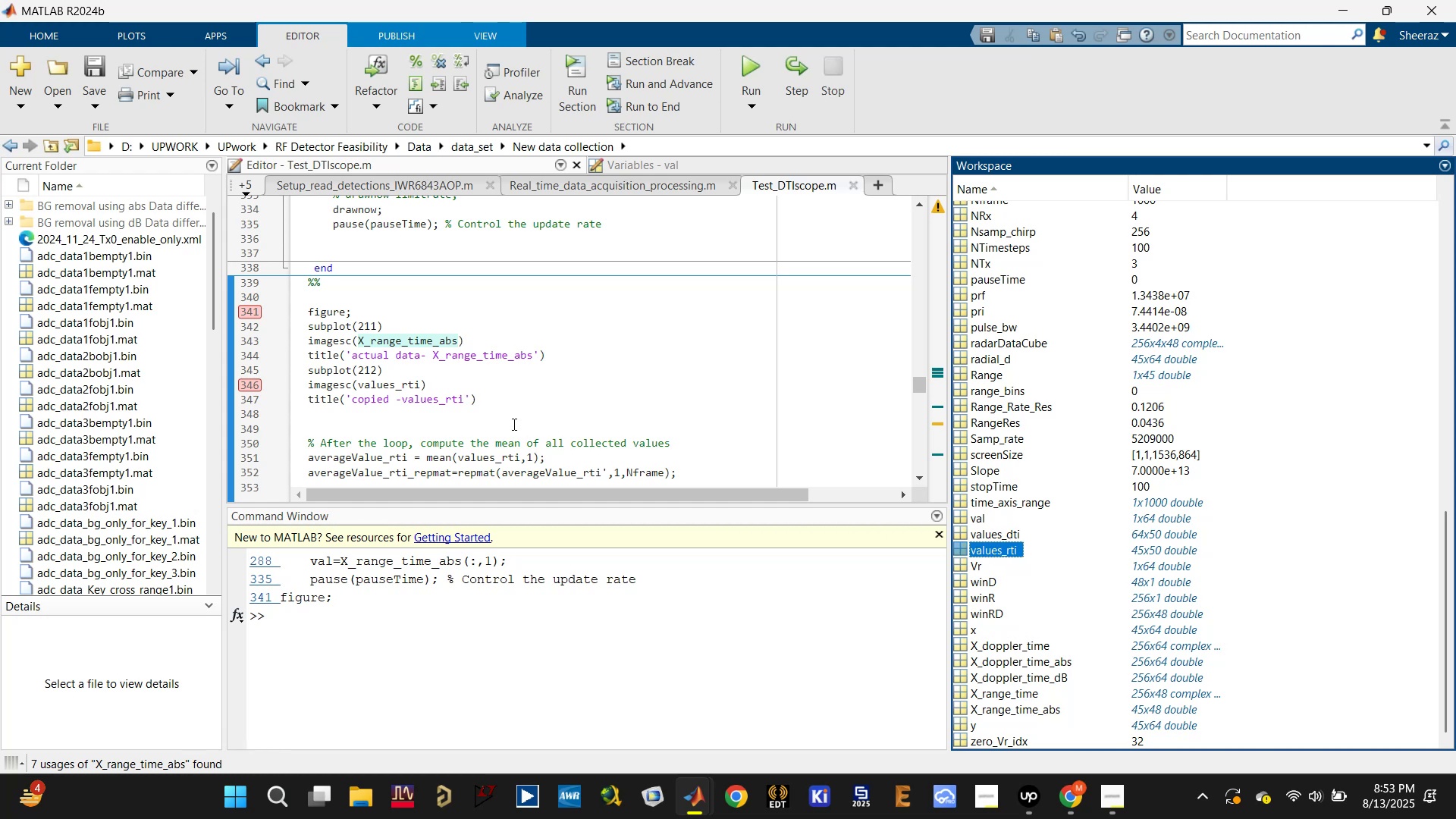 
left_click([394, 386])
 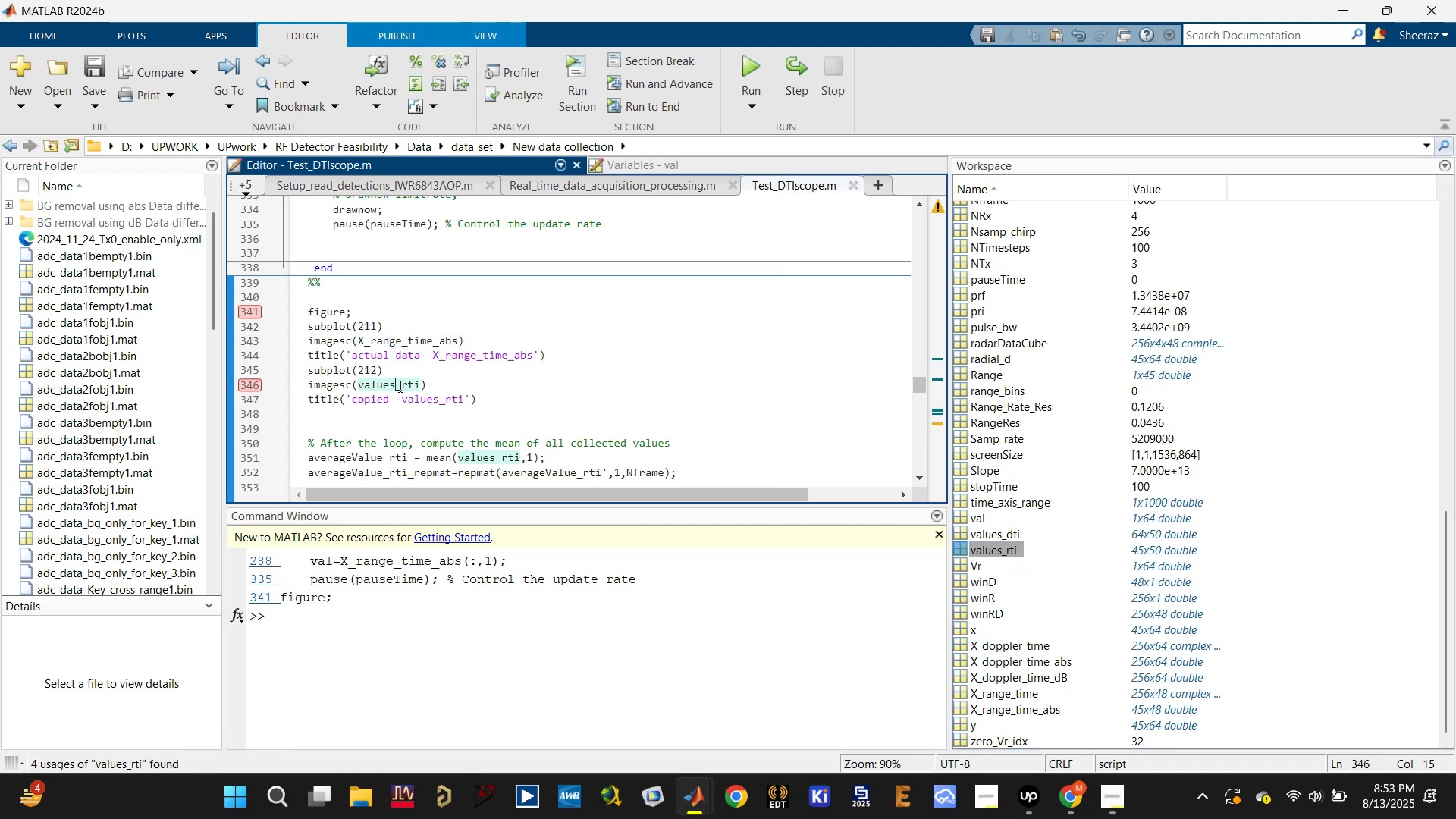 
scroll: coordinate [447, 336], scroll_direction: up, amount: 15.0
 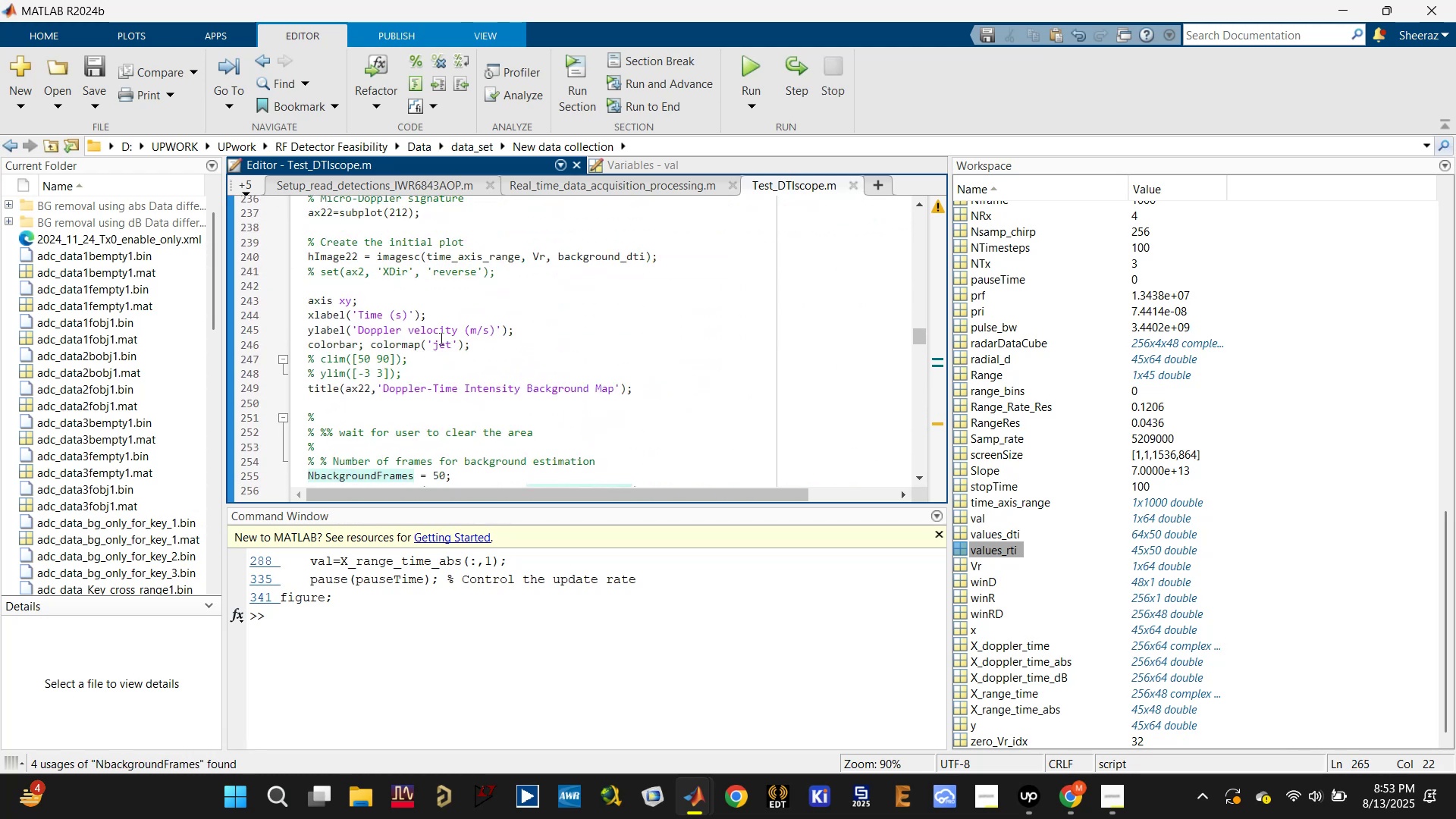 
scroll: coordinate [414, 370], scroll_direction: down, amount: 1.0
 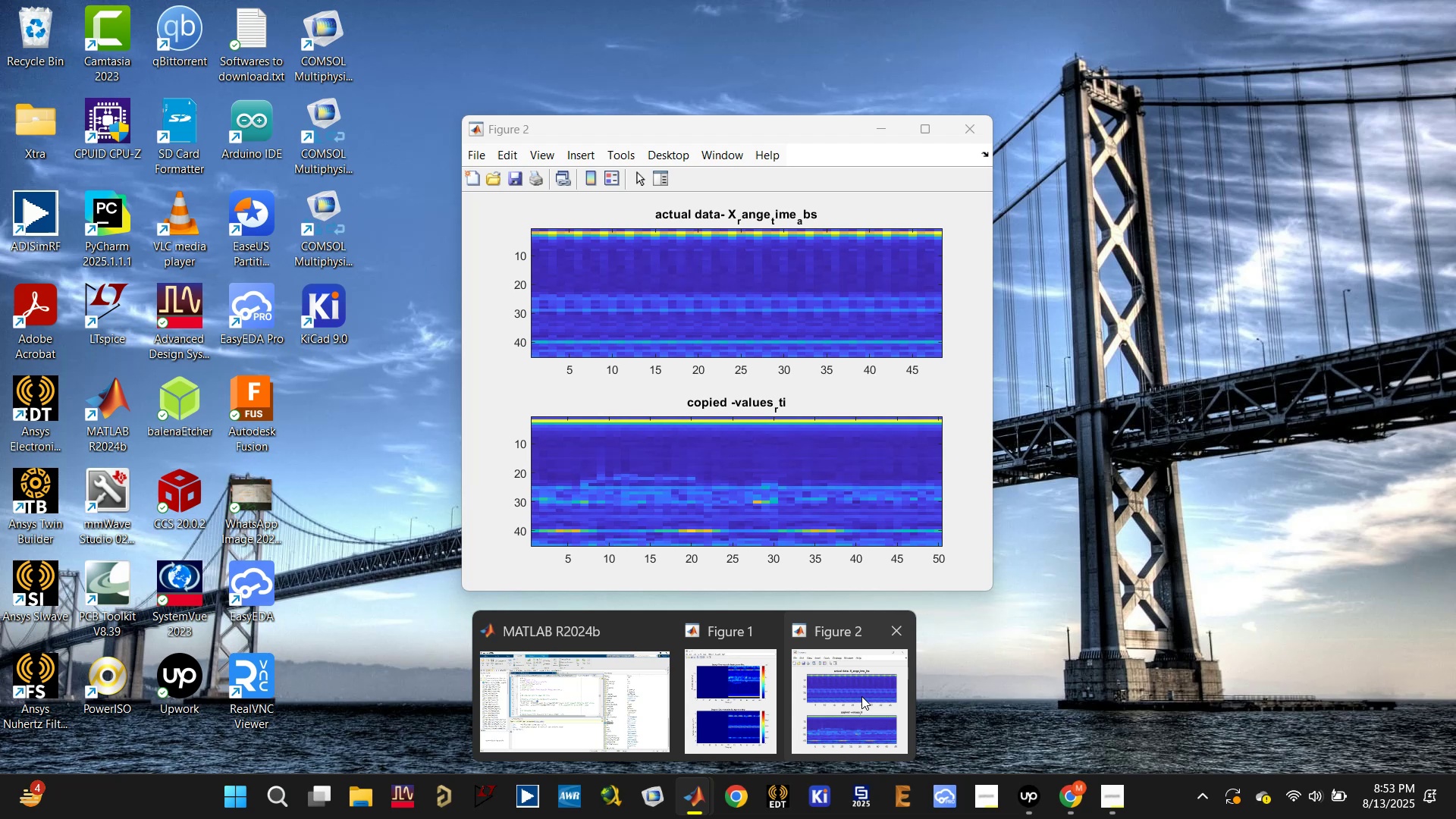 
wait(13.06)
 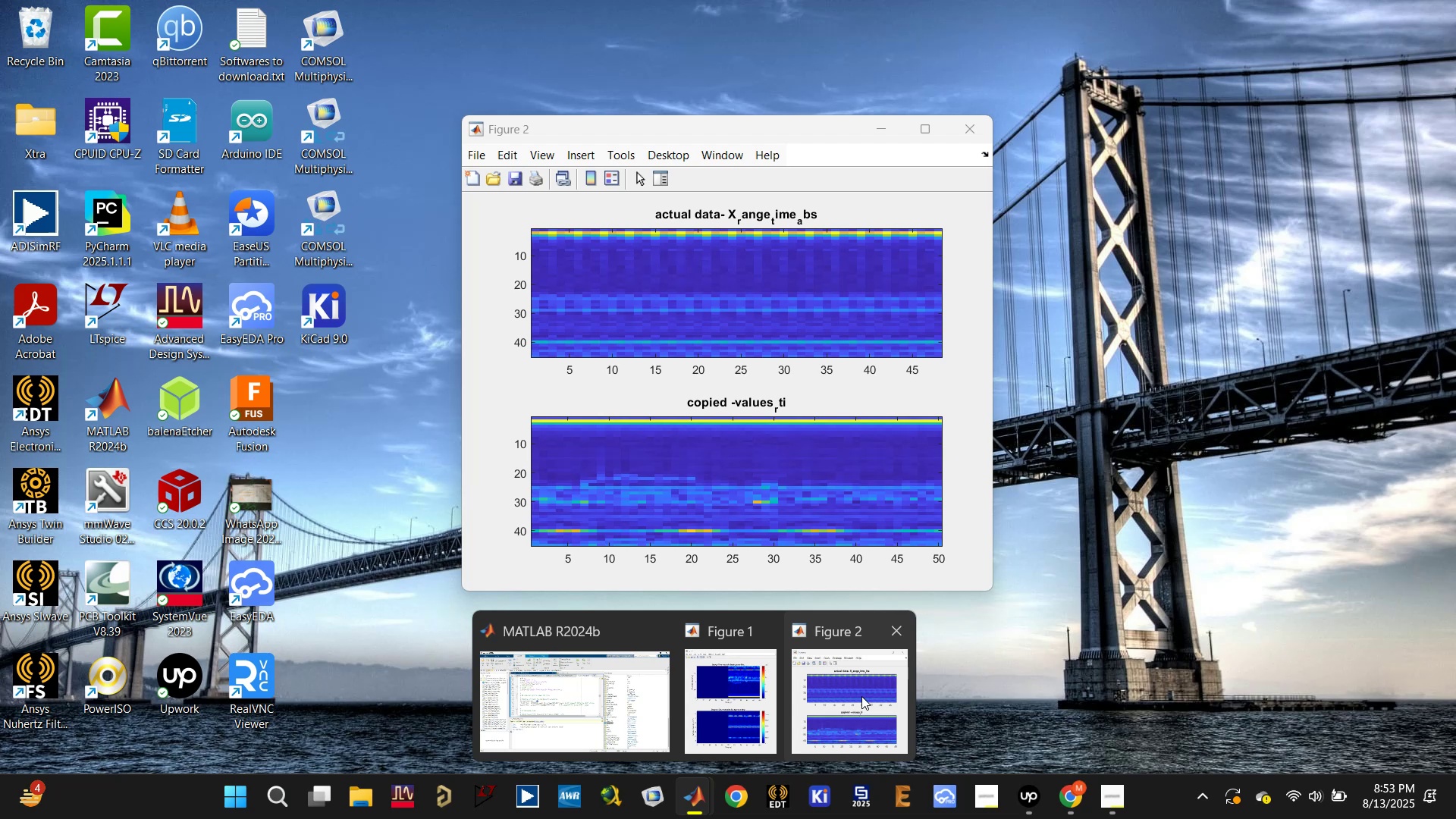 
left_click([629, 689])
 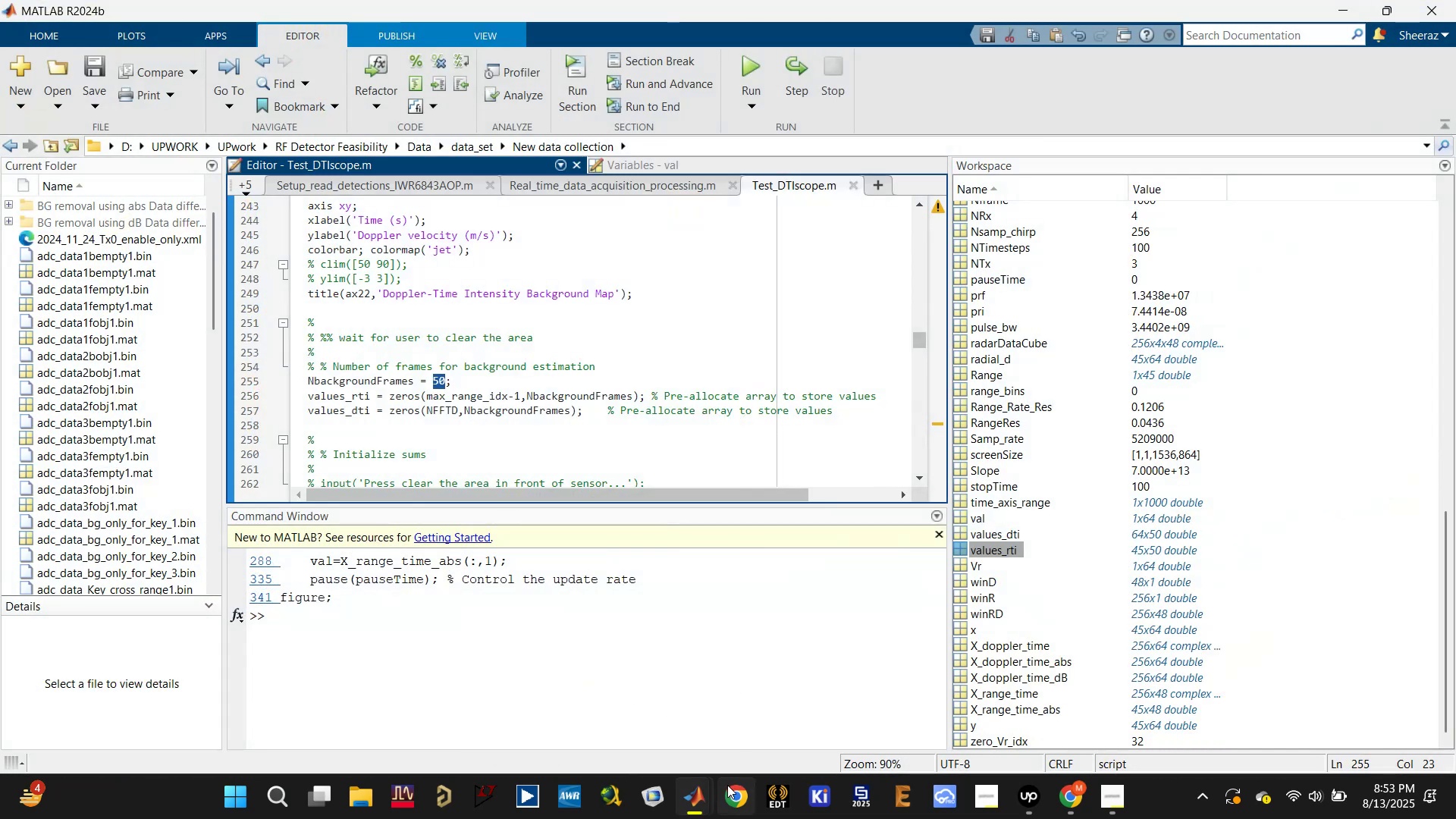 
left_click([695, 791])
 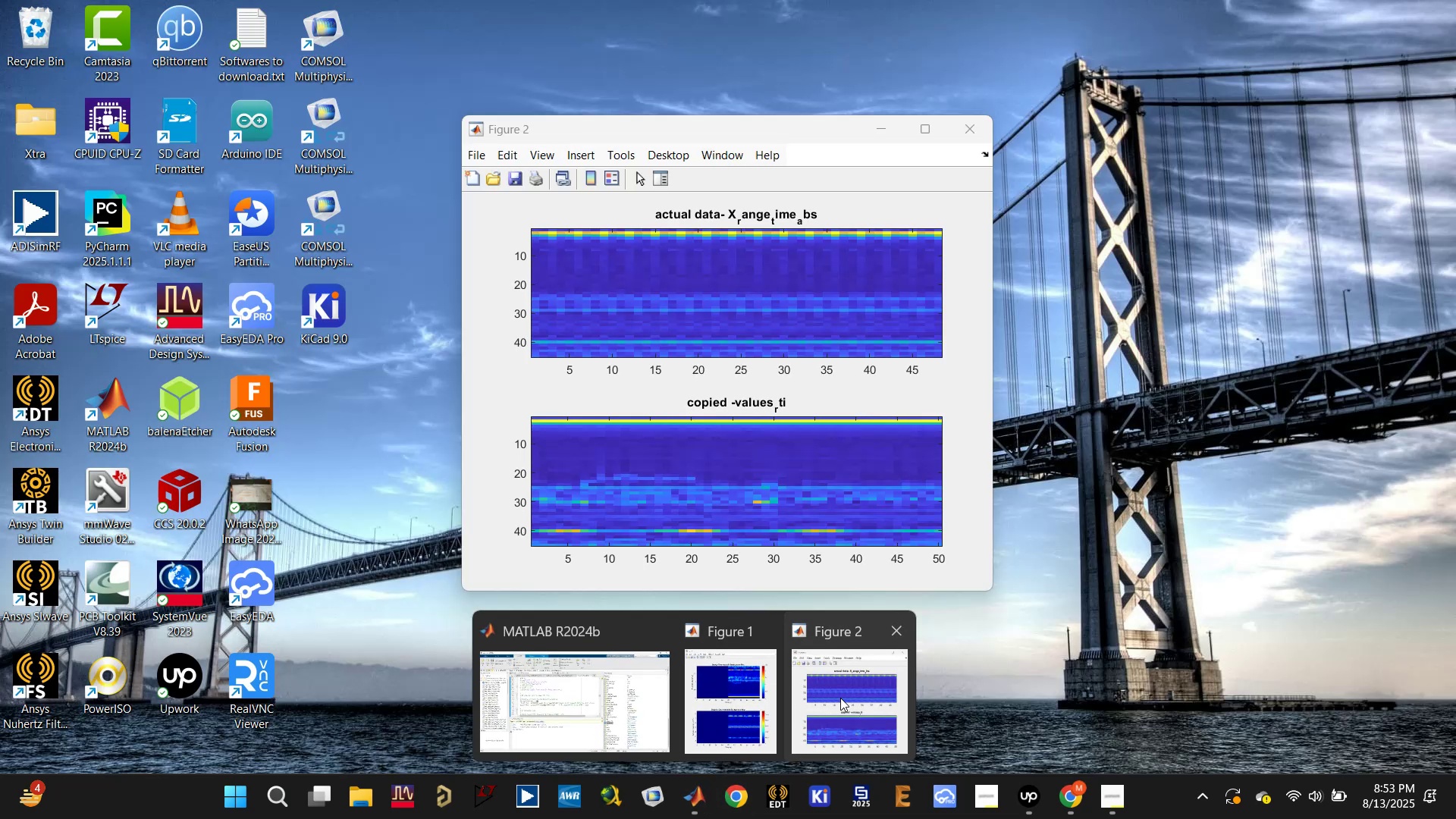 
left_click([840, 698])
 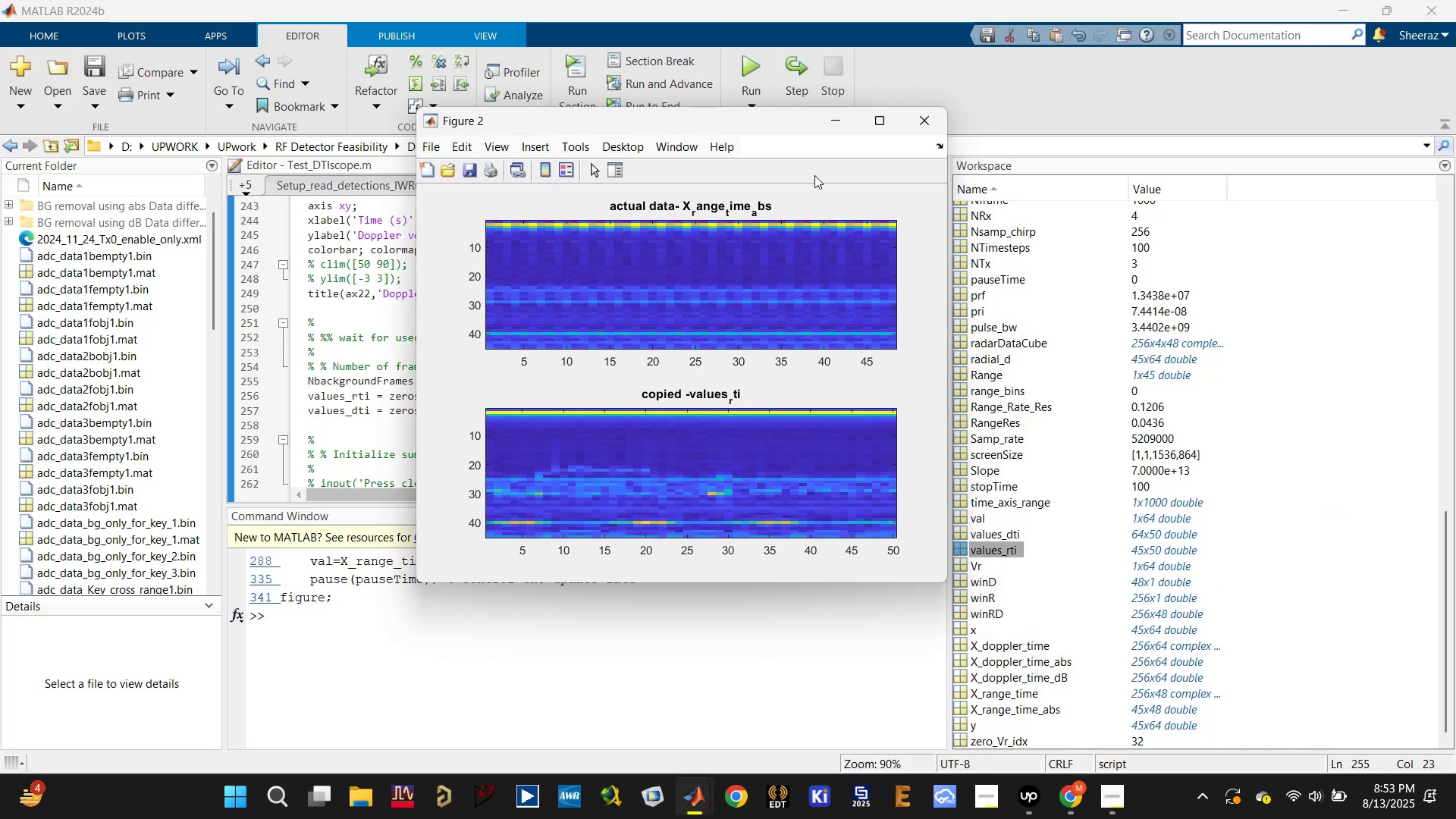 
left_click([871, 119])
 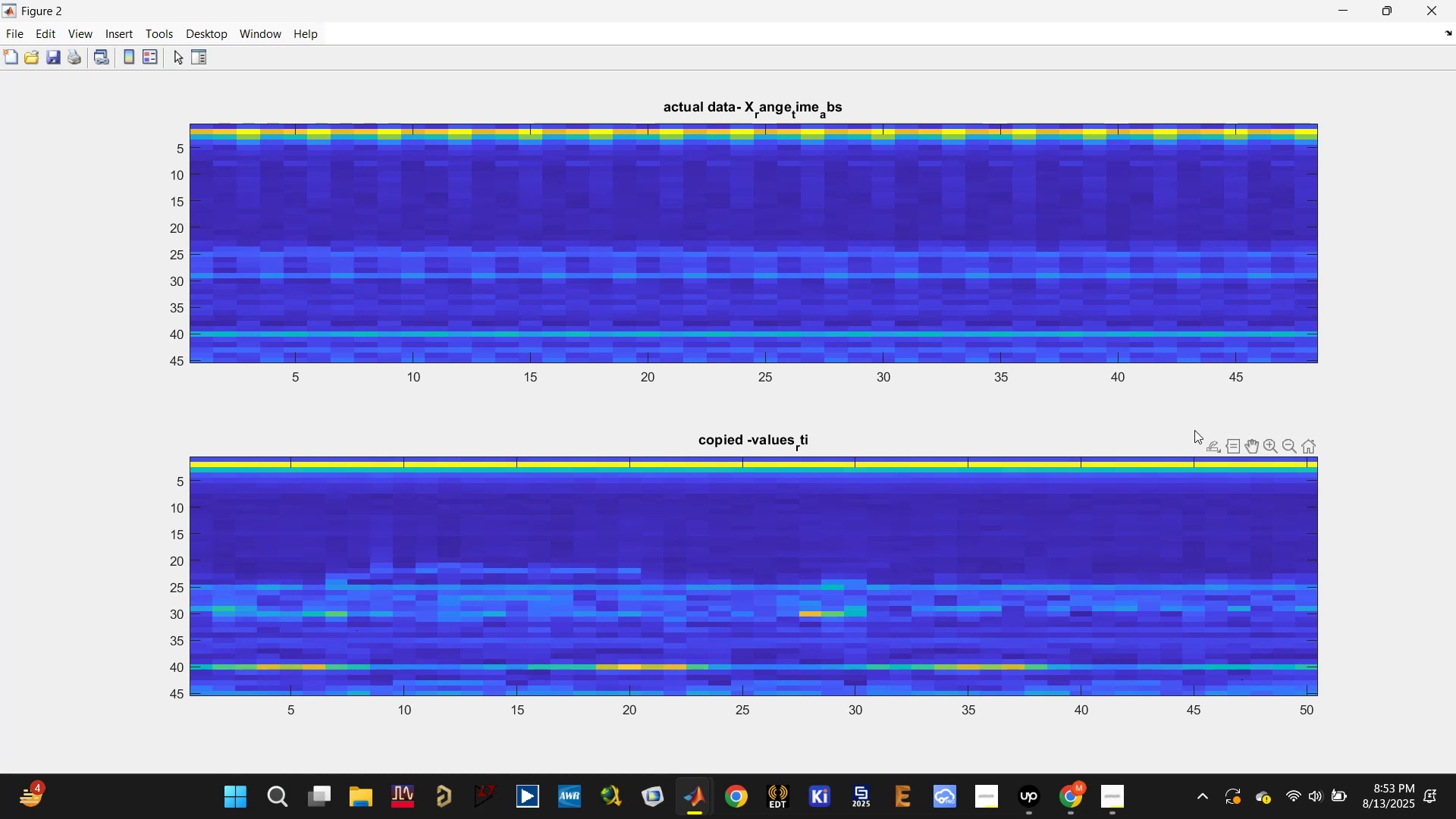 
wait(14.51)
 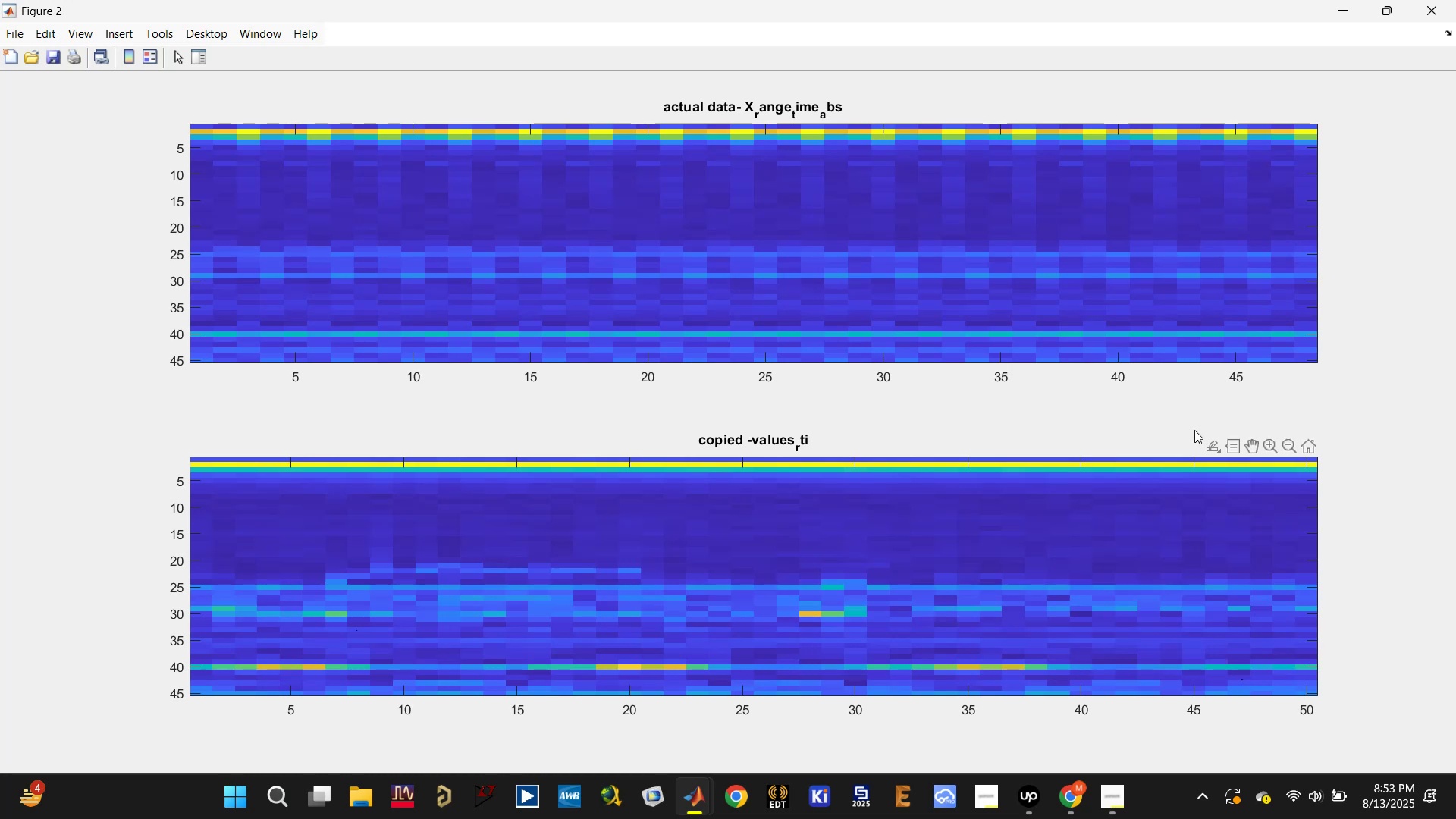 
left_click([1378, 11])
 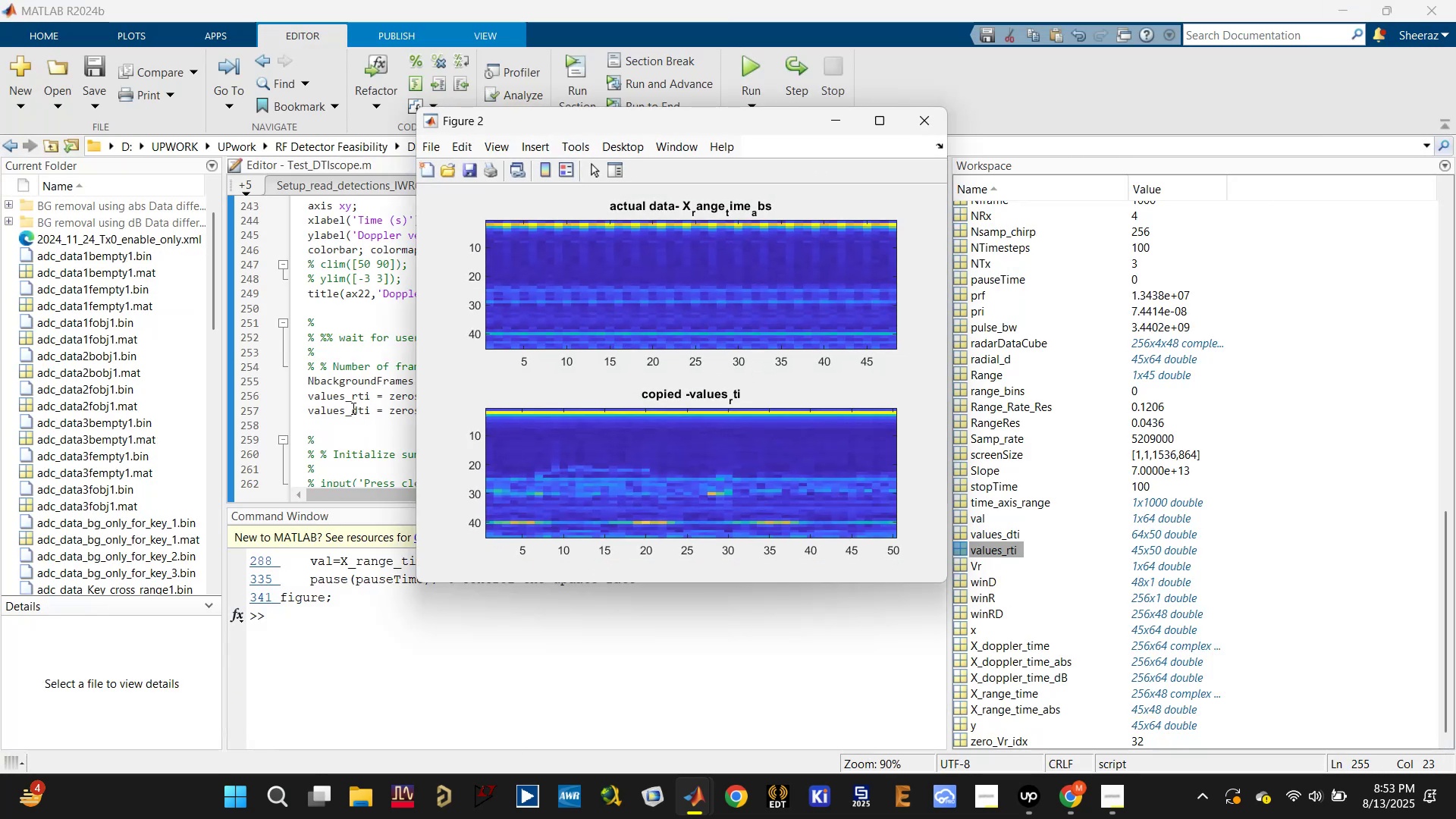 
left_click([352, 408])
 